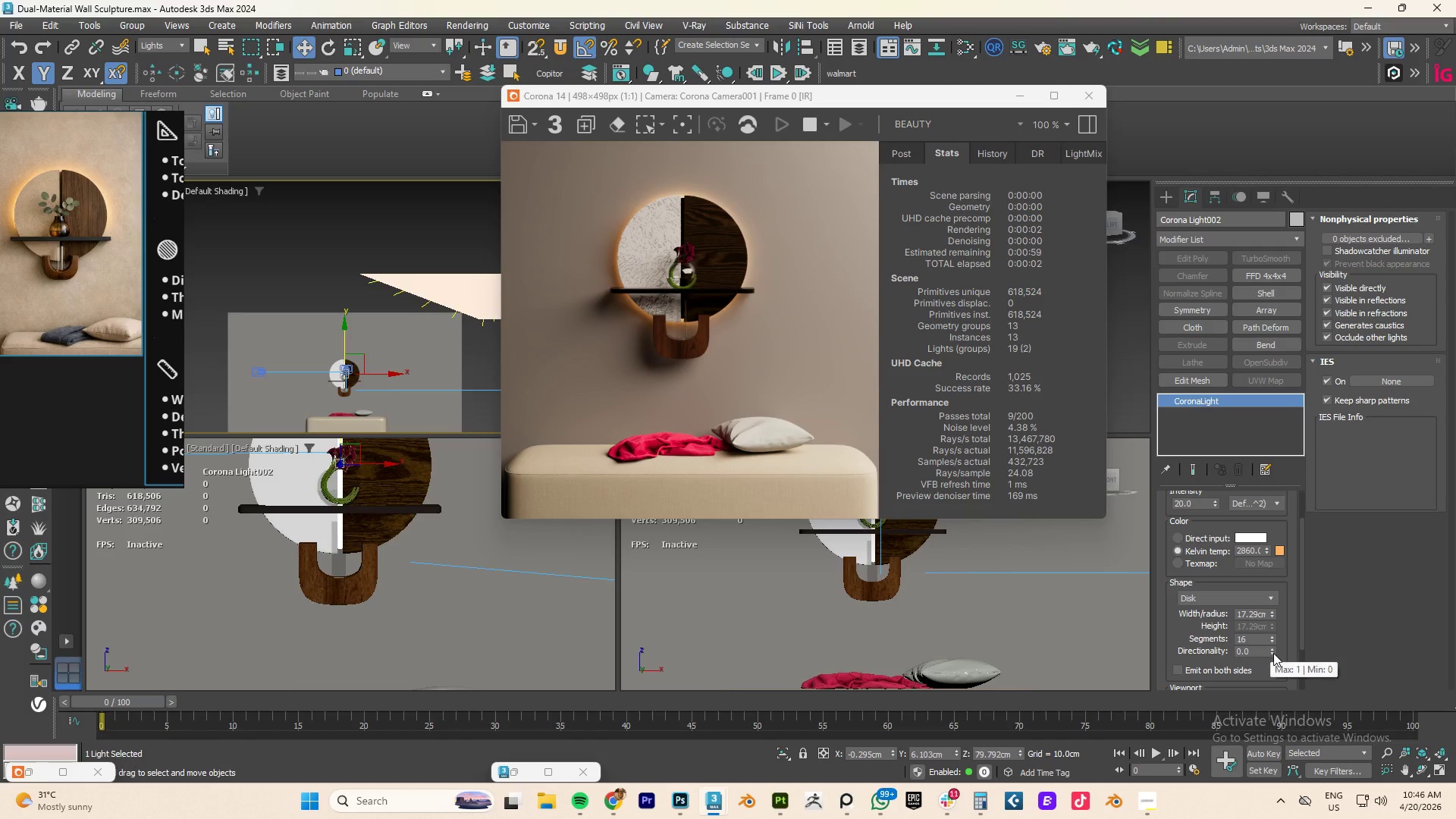 
left_click_drag(start_coordinate=[1273, 654], to_coordinate=[1267, 637])
 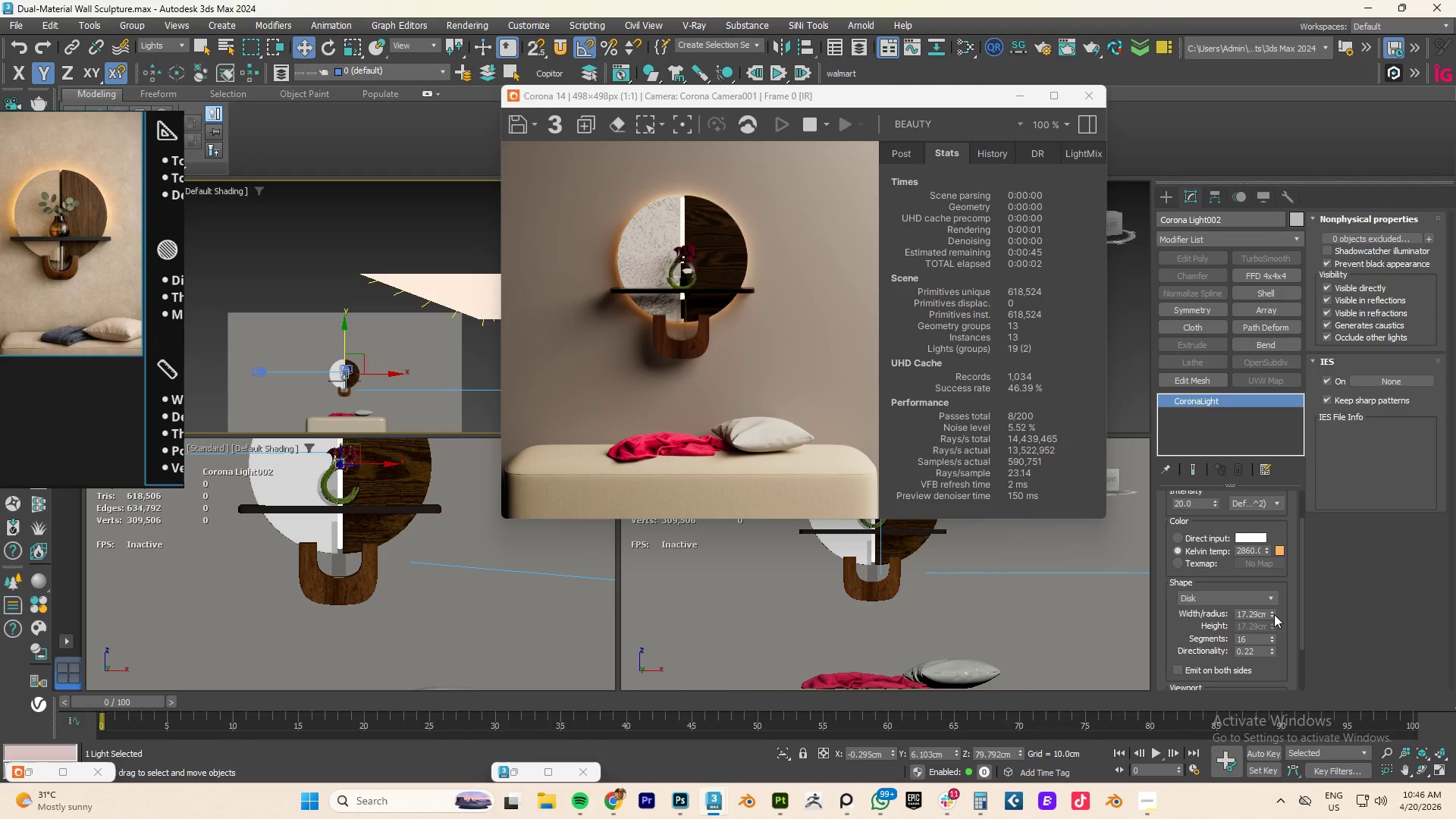 
left_click_drag(start_coordinate=[1274, 613], to_coordinate=[1281, 582])
 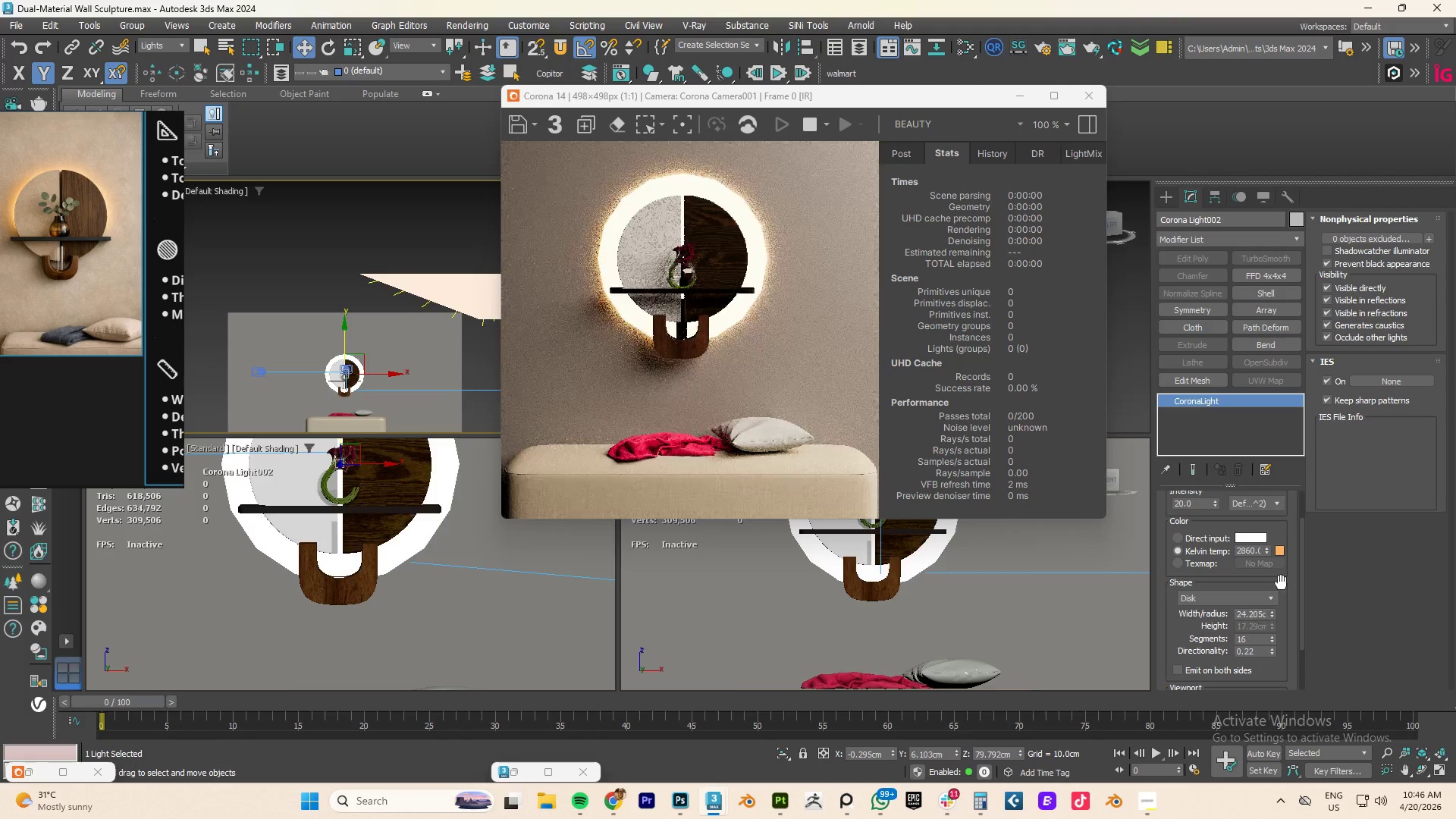 
key(Control+Z)
 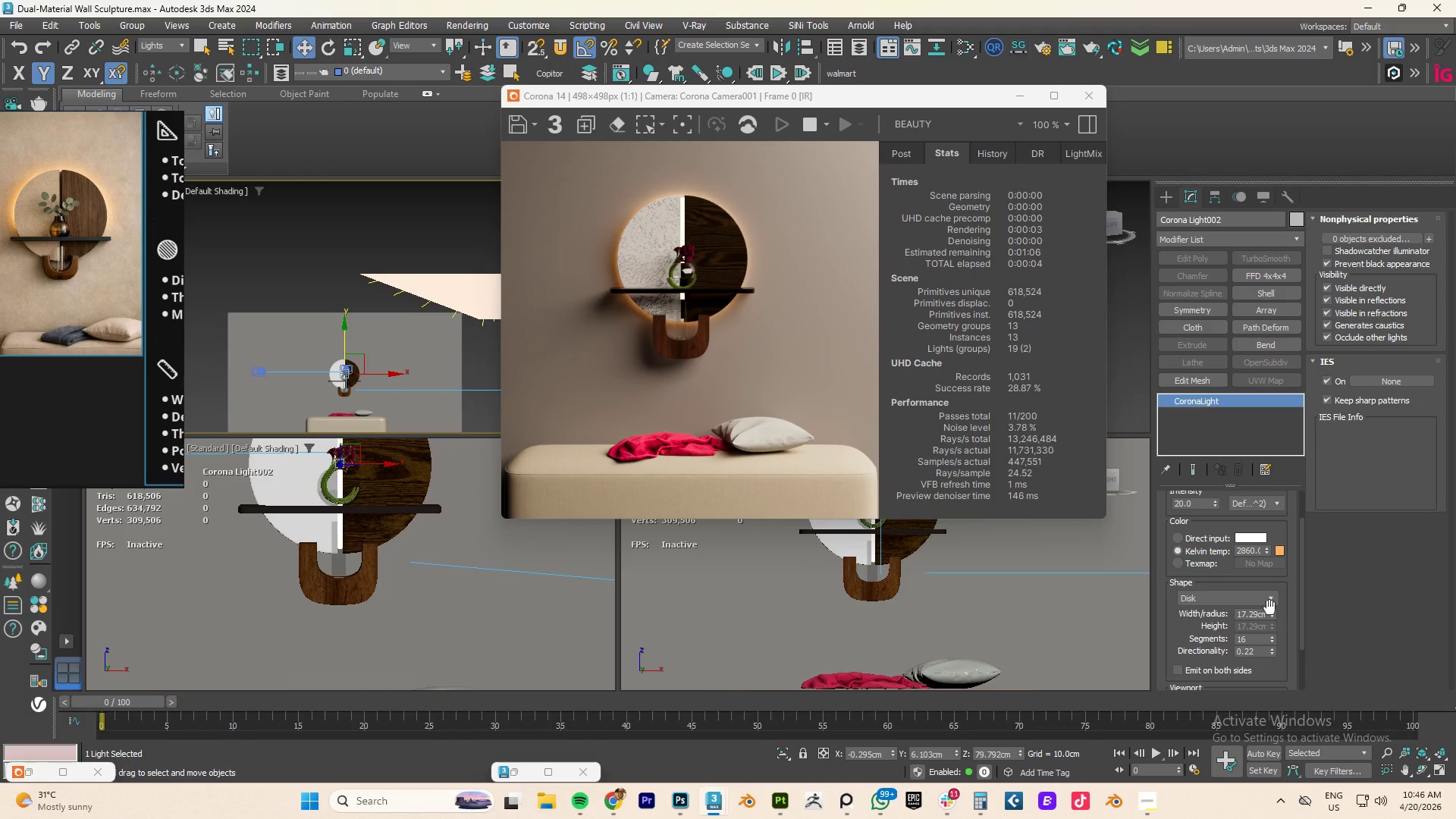 
wait(5.41)
 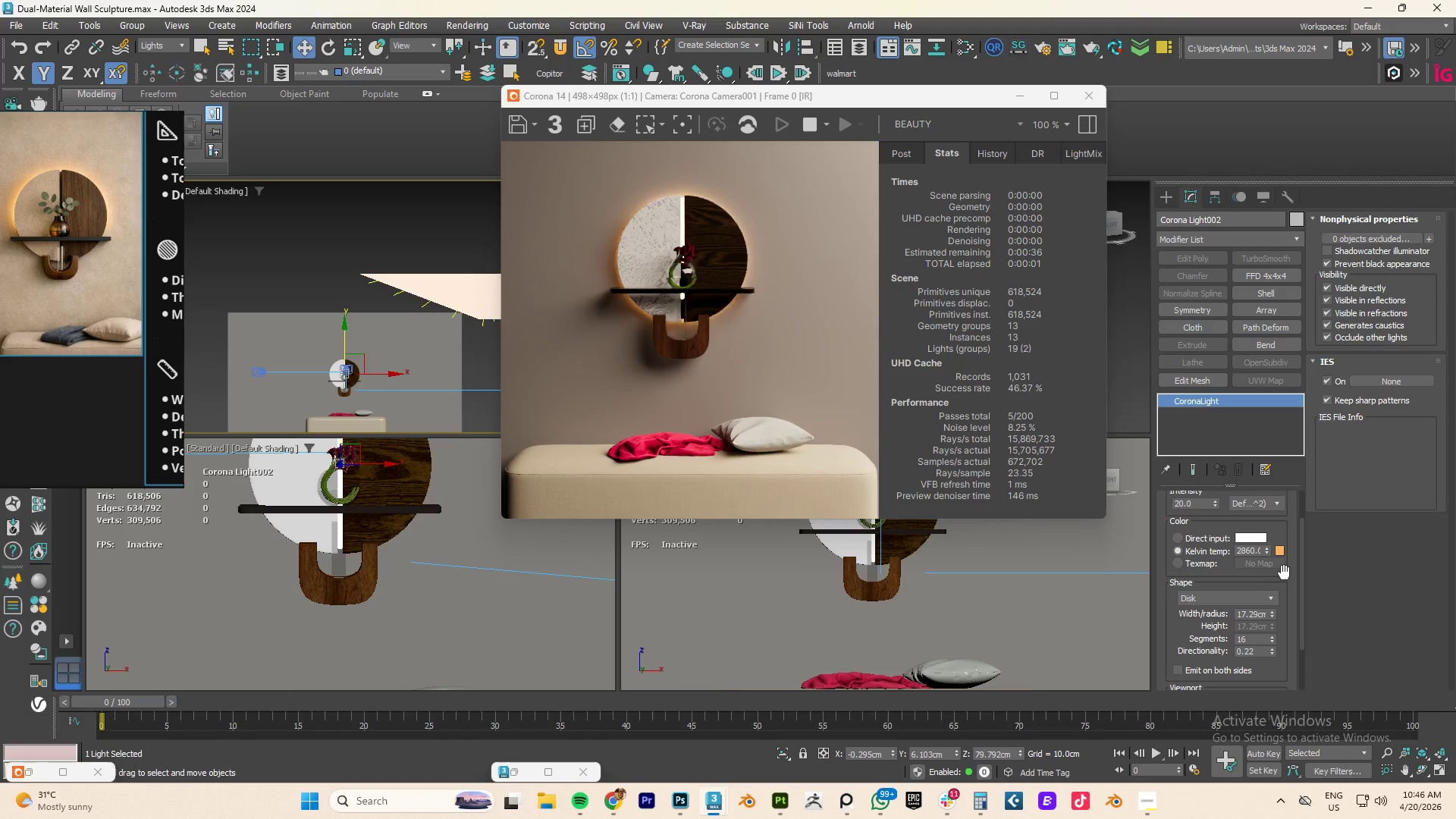 
scroll: coordinate [1215, 535], scroll_direction: up, amount: 1.0
 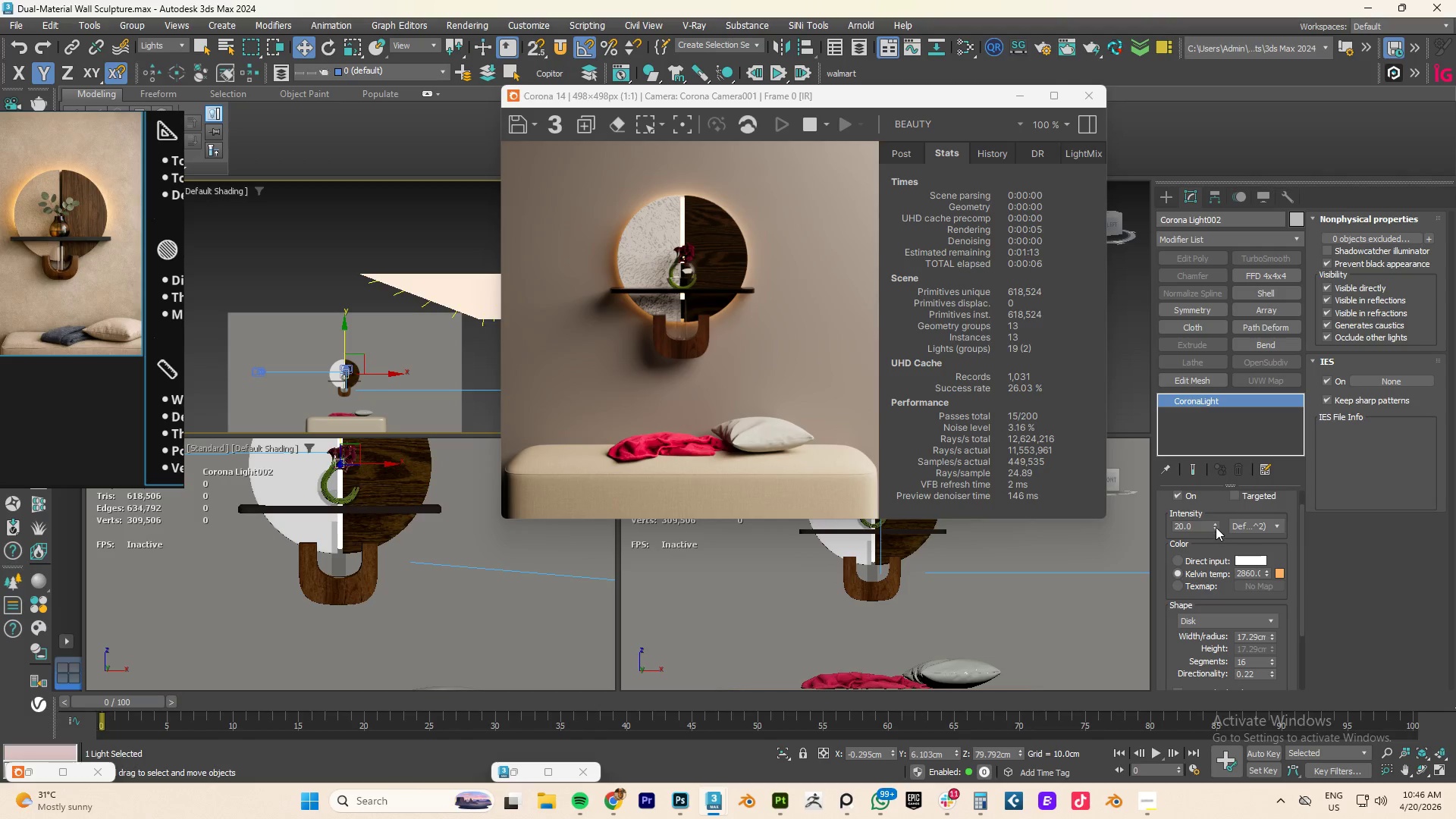 
left_click_drag(start_coordinate=[1216, 527], to_coordinate=[1222, 470])
 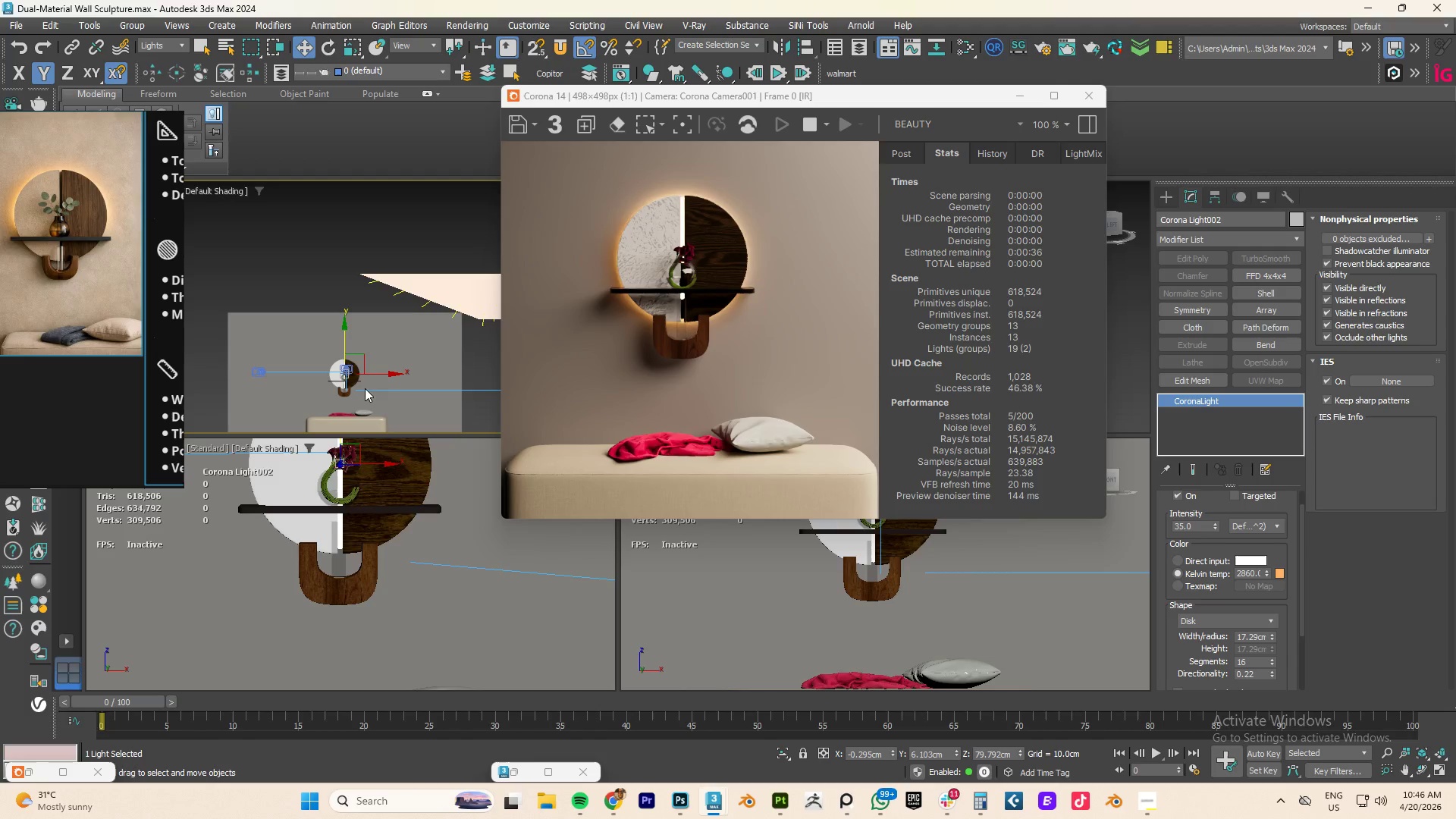 
key(W)
 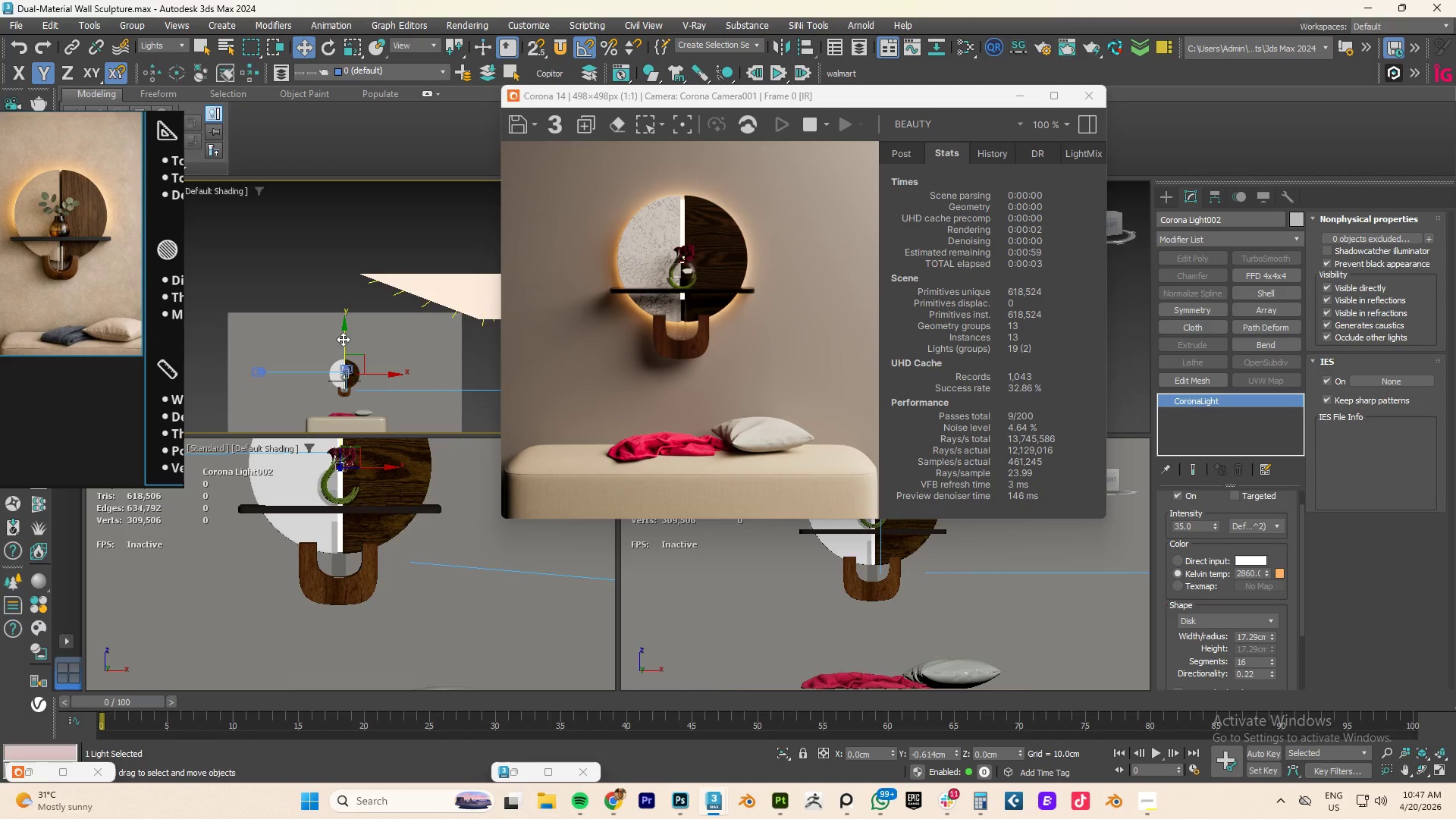 
wait(16.16)
 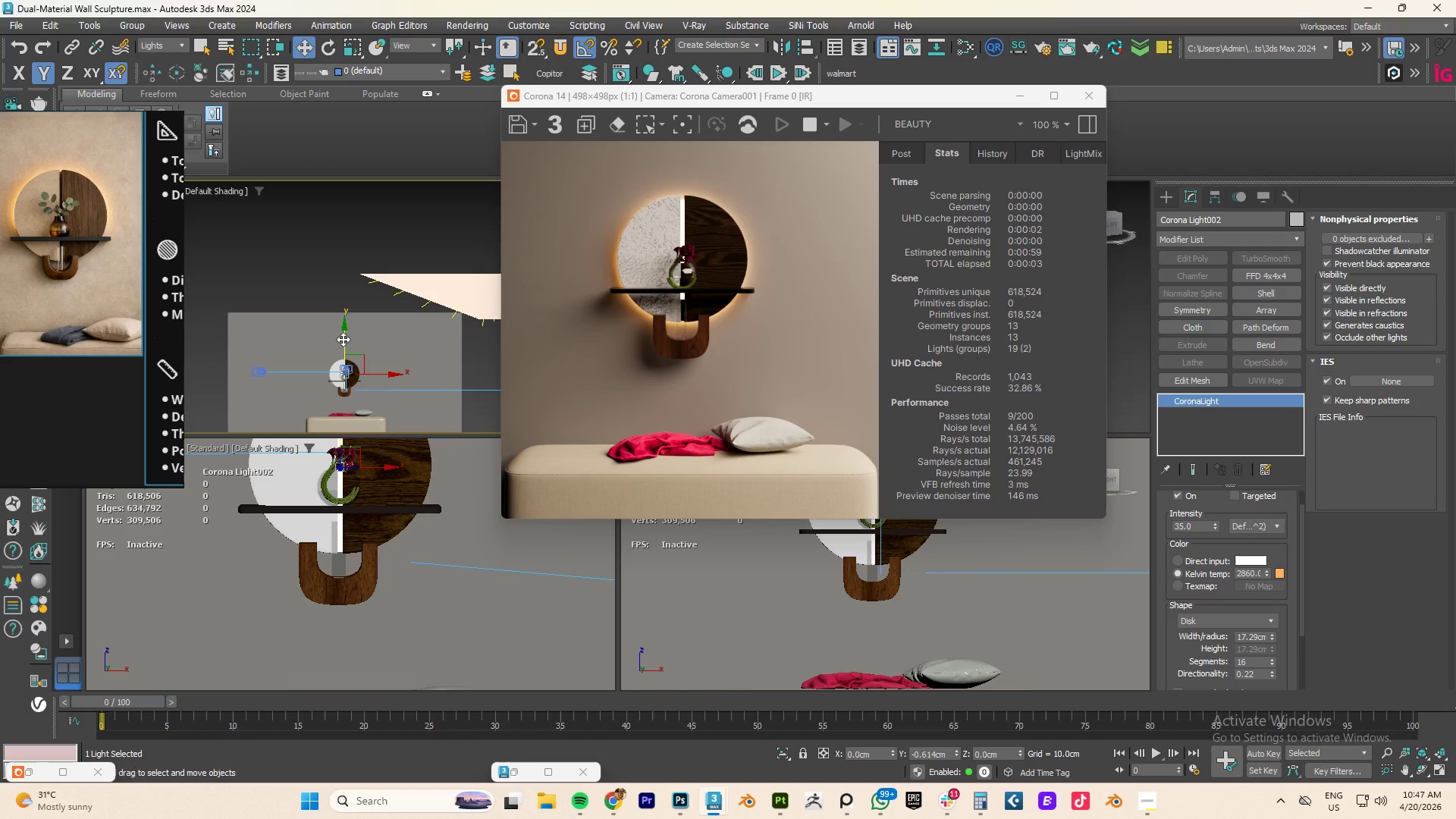 
left_click_drag(start_coordinate=[1272, 673], to_coordinate=[1272, 655])
 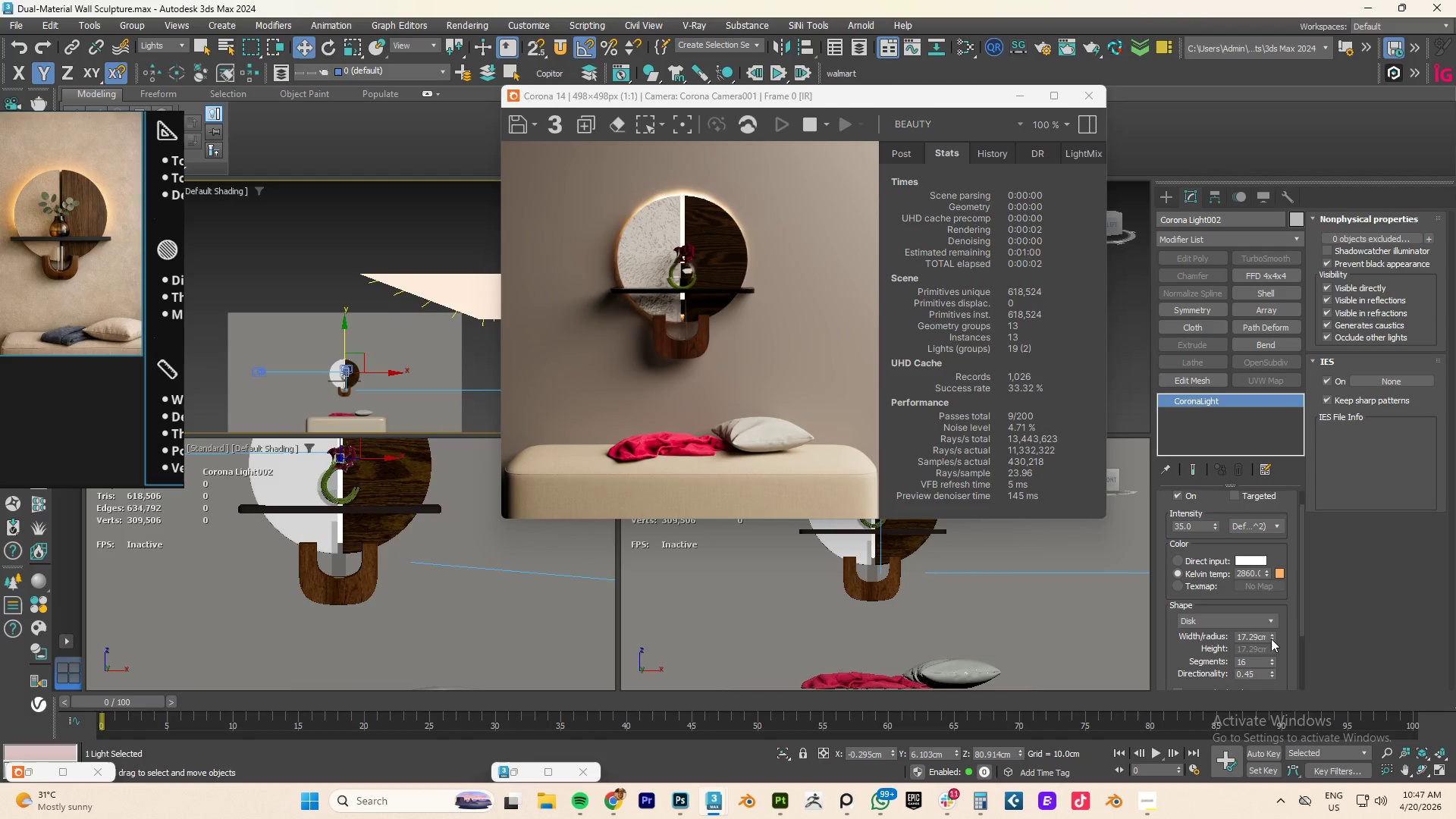 
left_click_drag(start_coordinate=[1271, 639], to_coordinate=[1273, 627])
 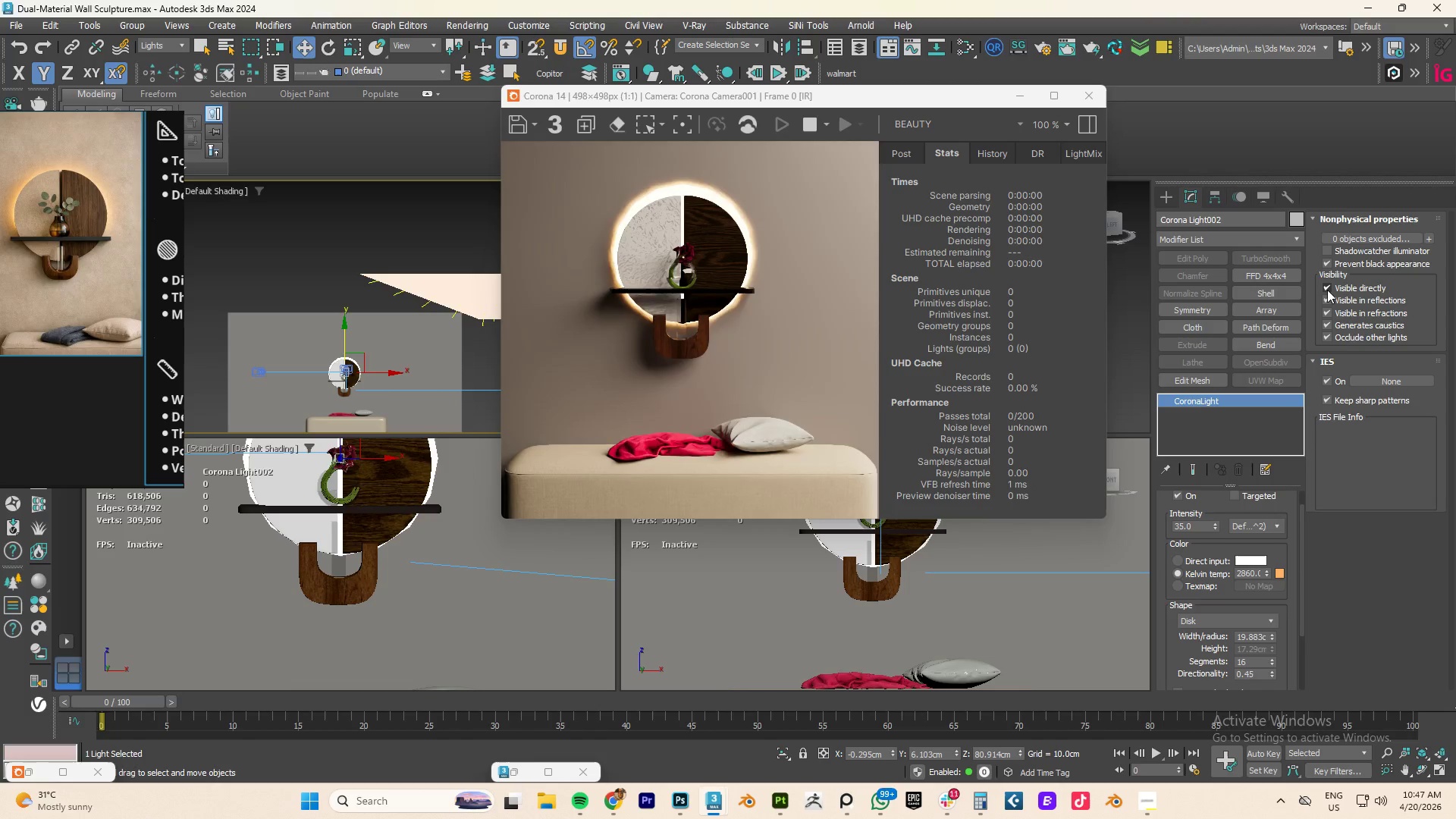 
left_click([1327, 287])
 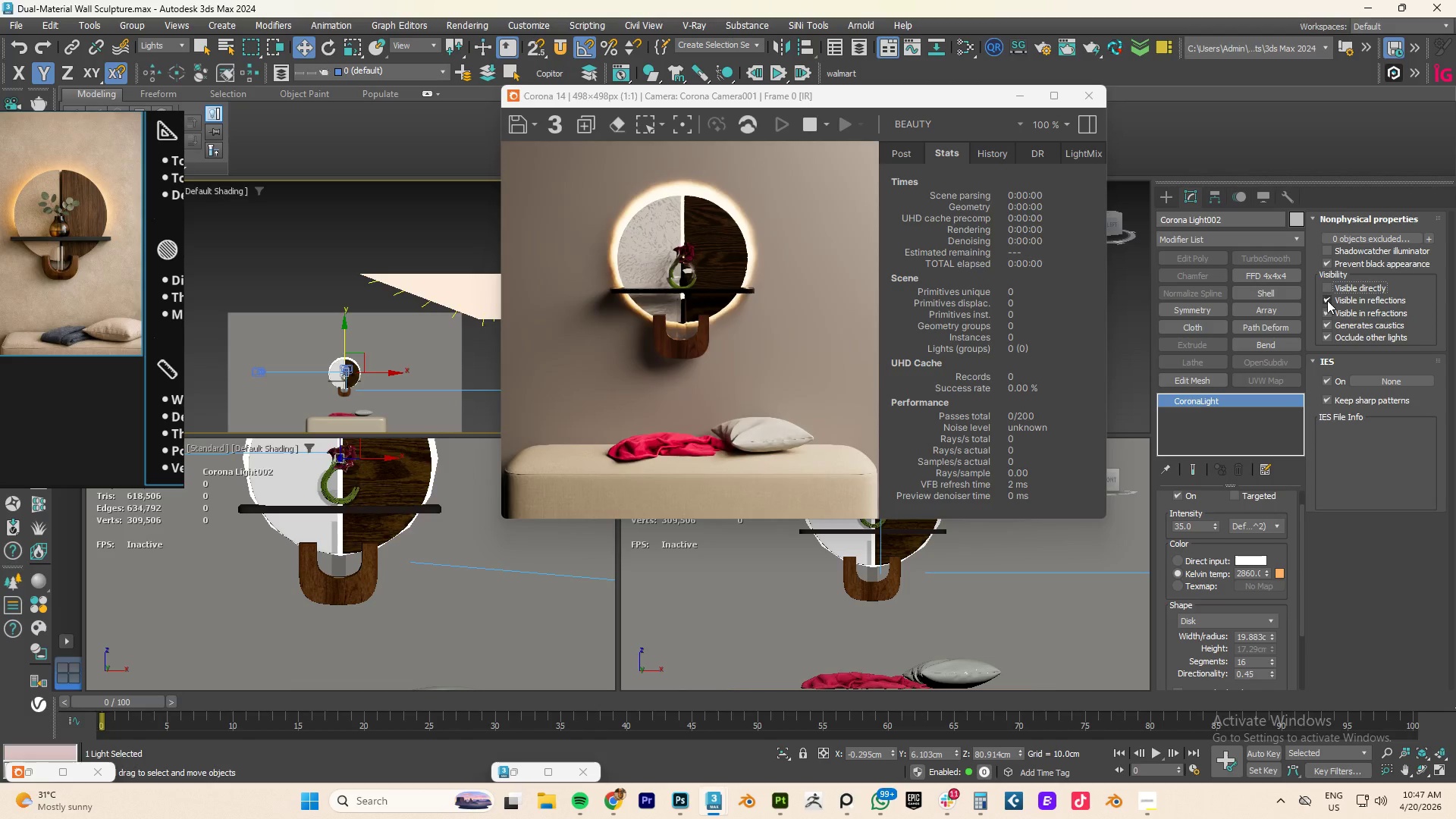 
left_click([1327, 303])
 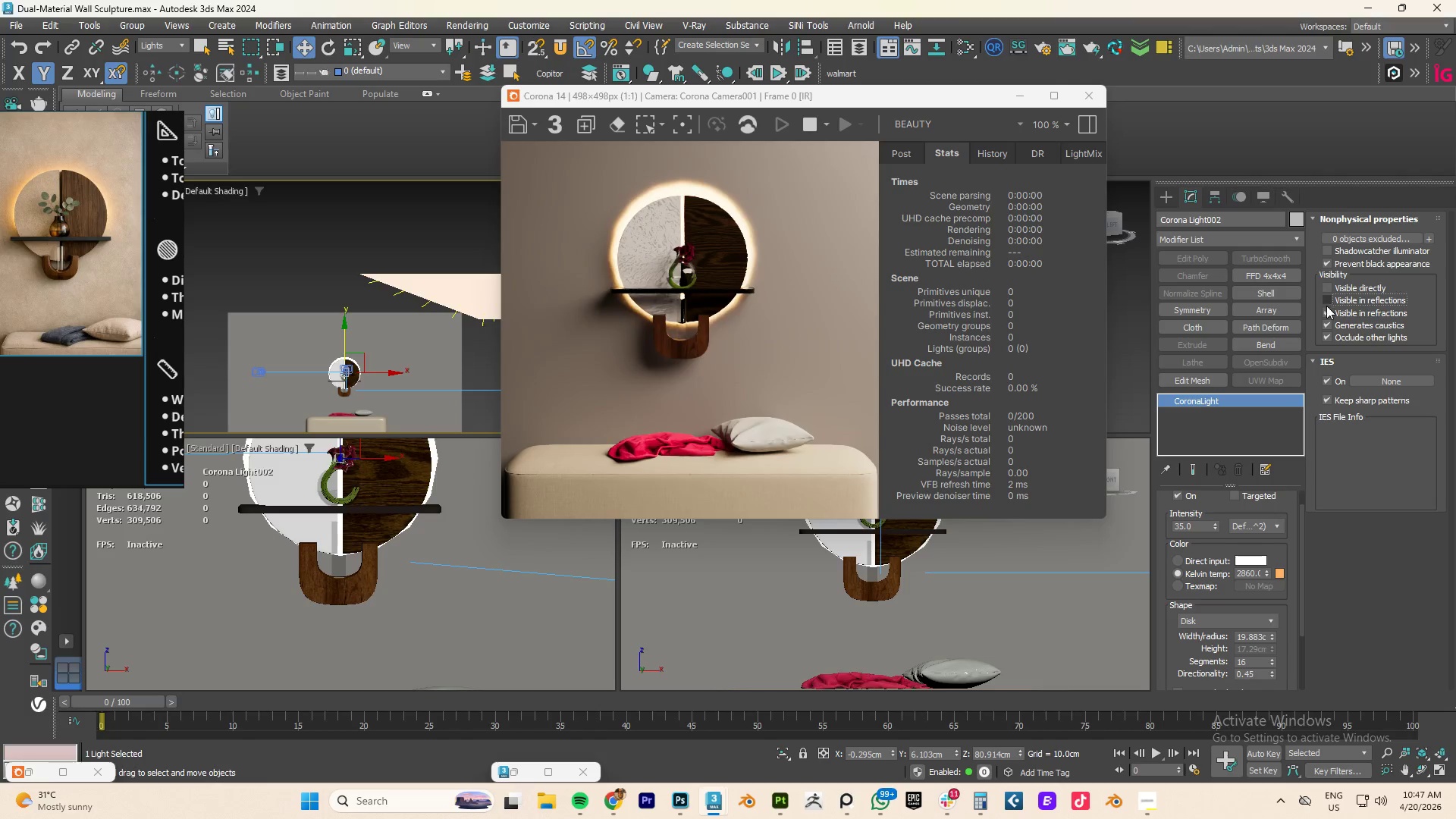 
left_click([1326, 312])
 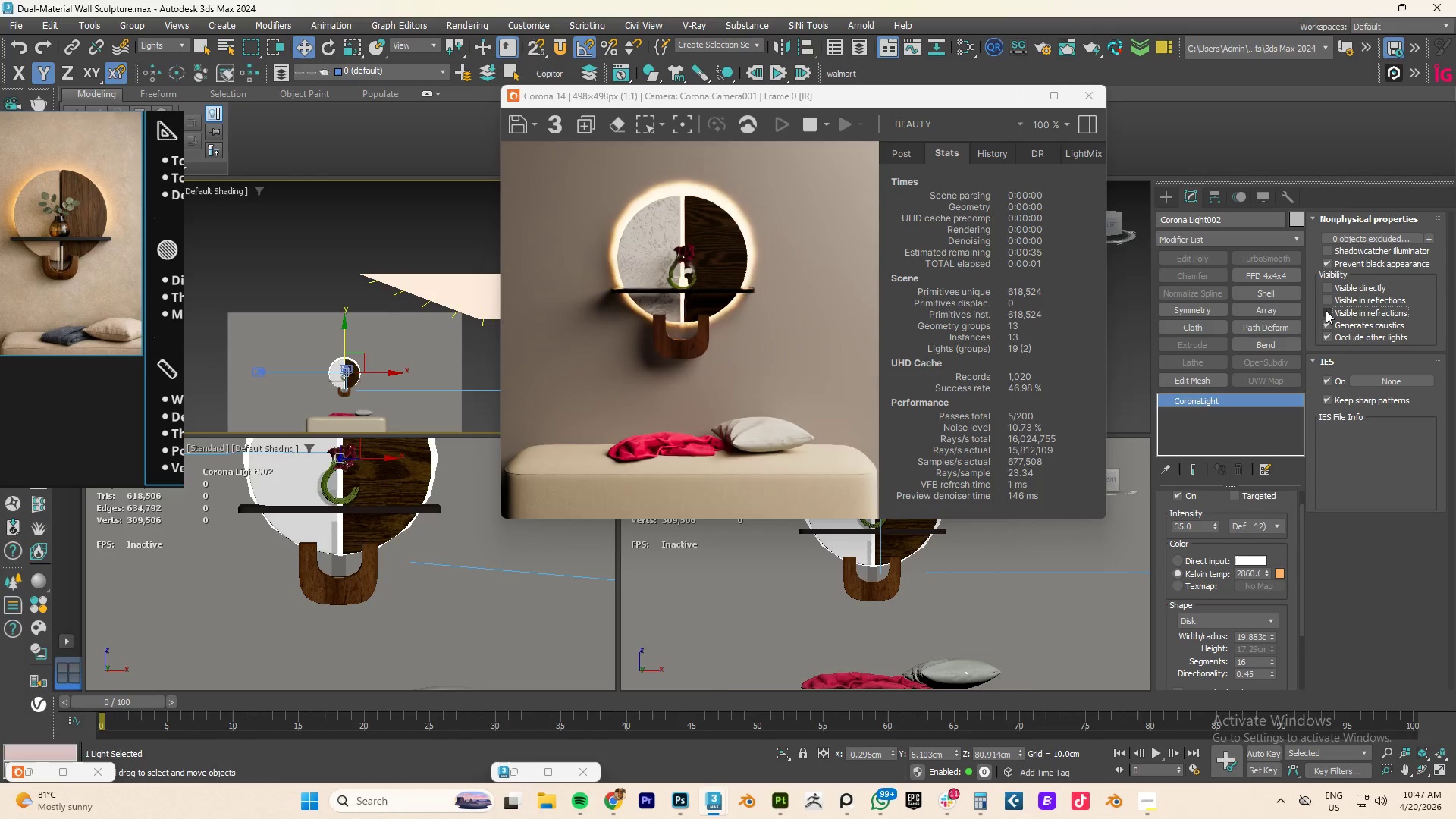 
double_click([1329, 293])
 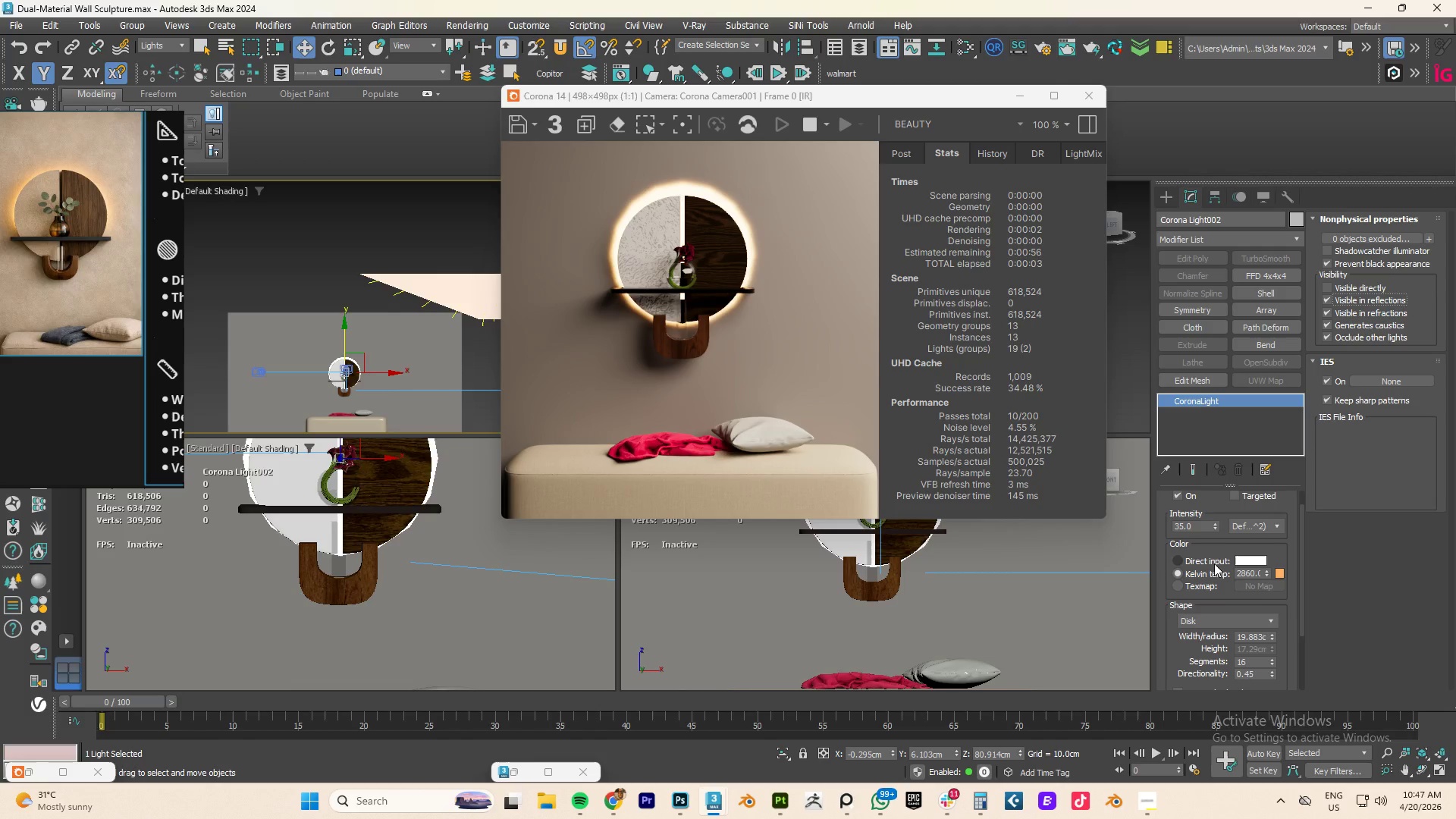 
double_click([1200, 520])
 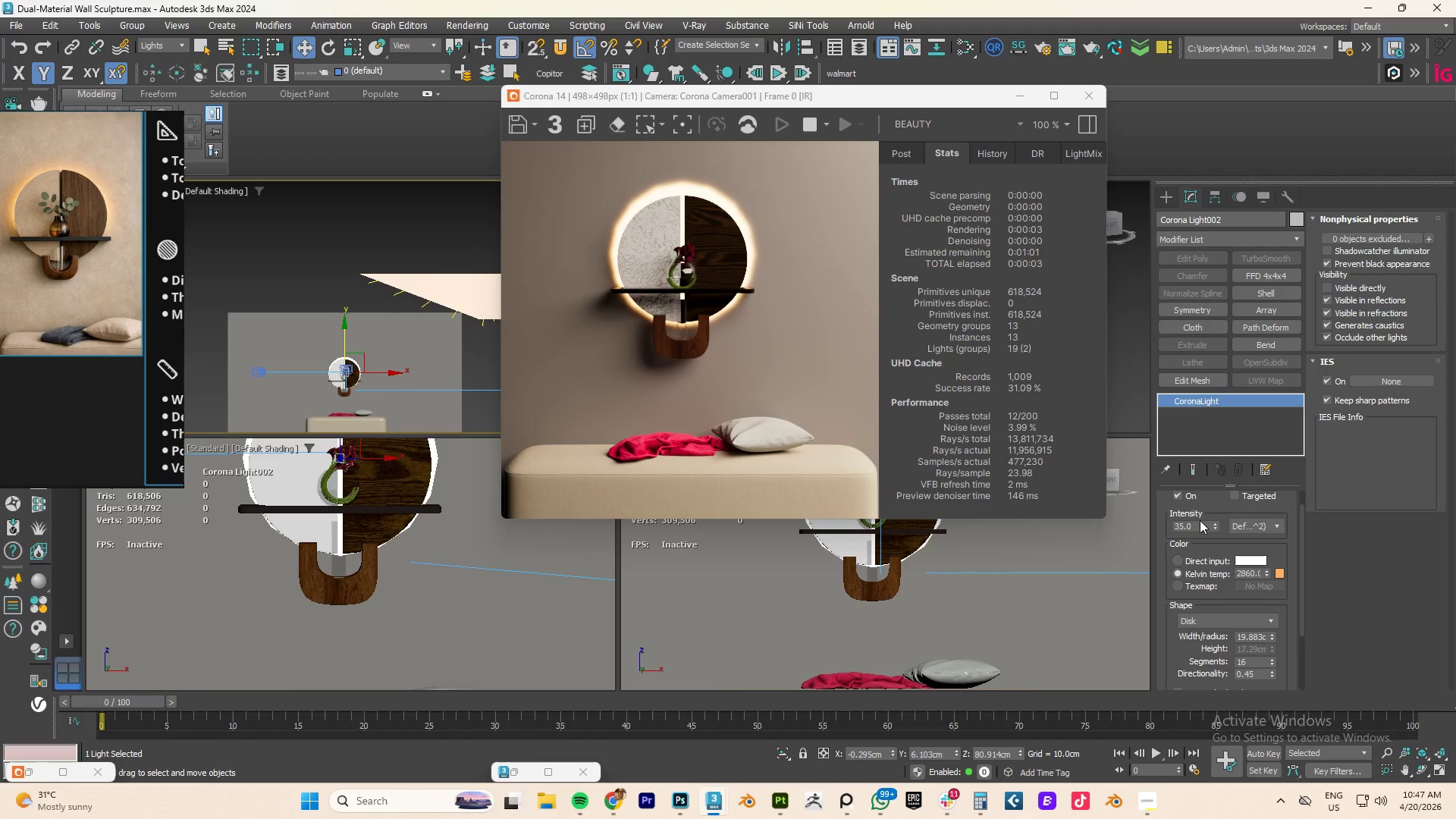 
triple_click([1200, 520])
 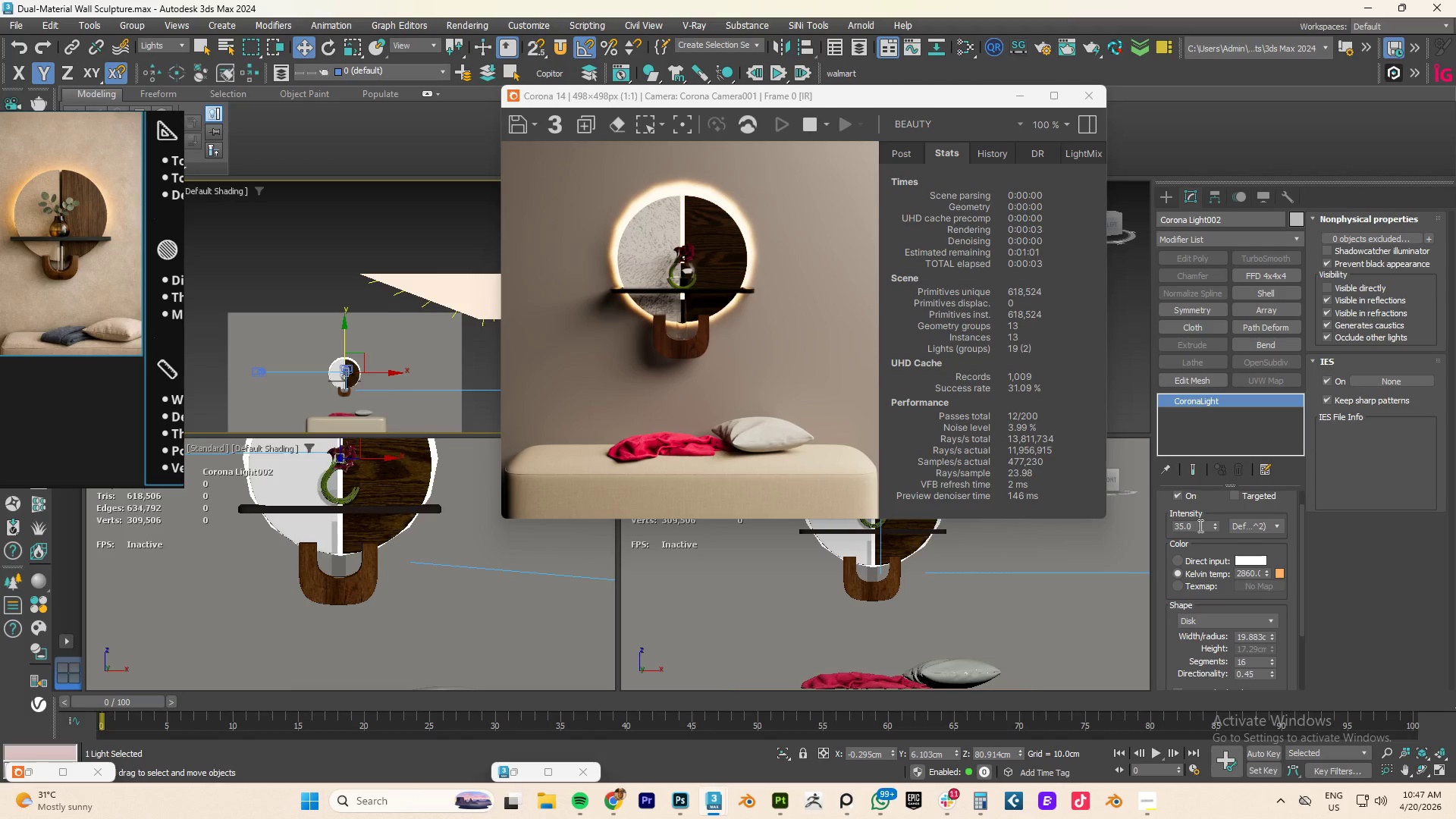 
triple_click([1199, 526])
 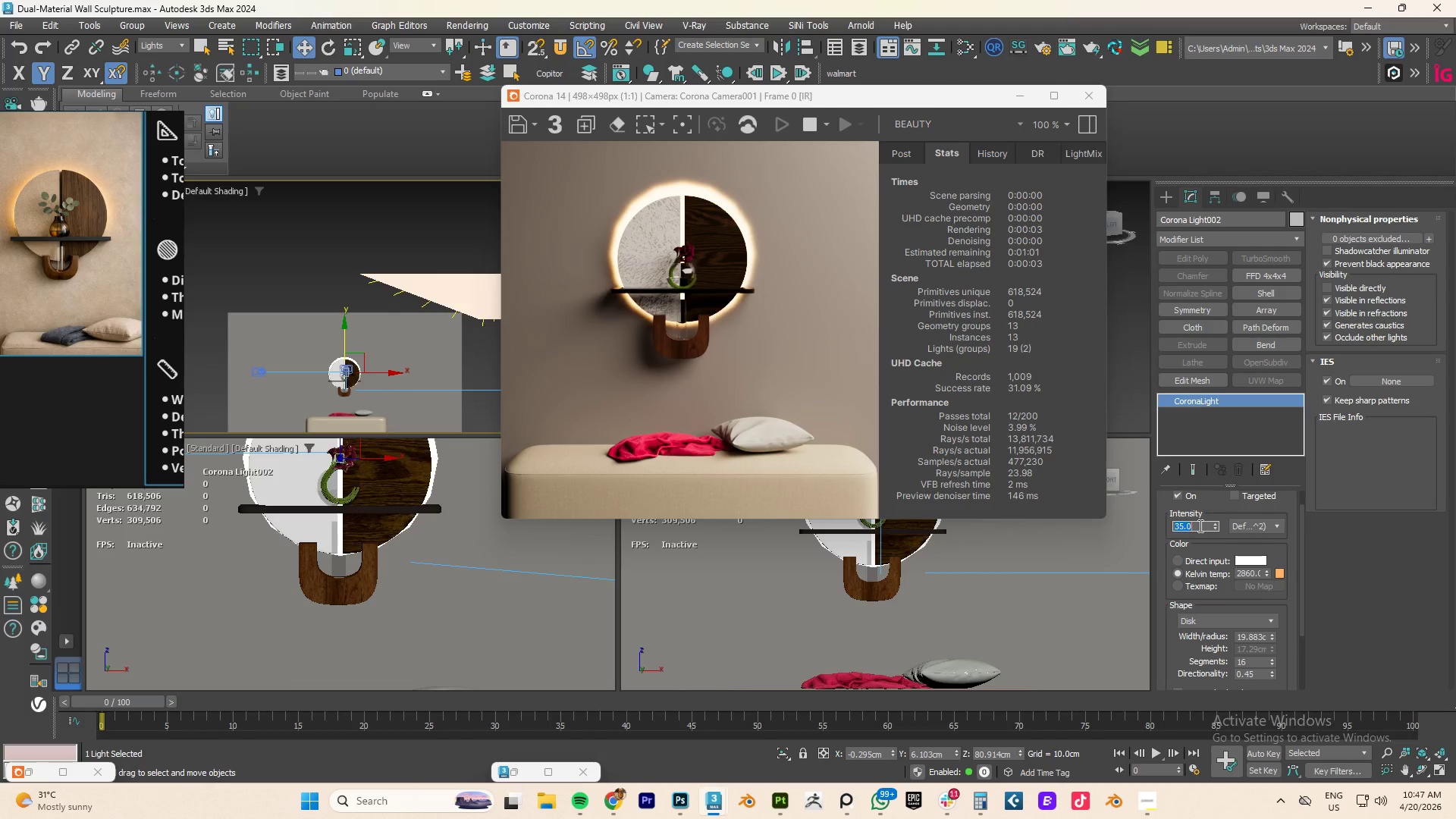 
triple_click([1199, 526])
 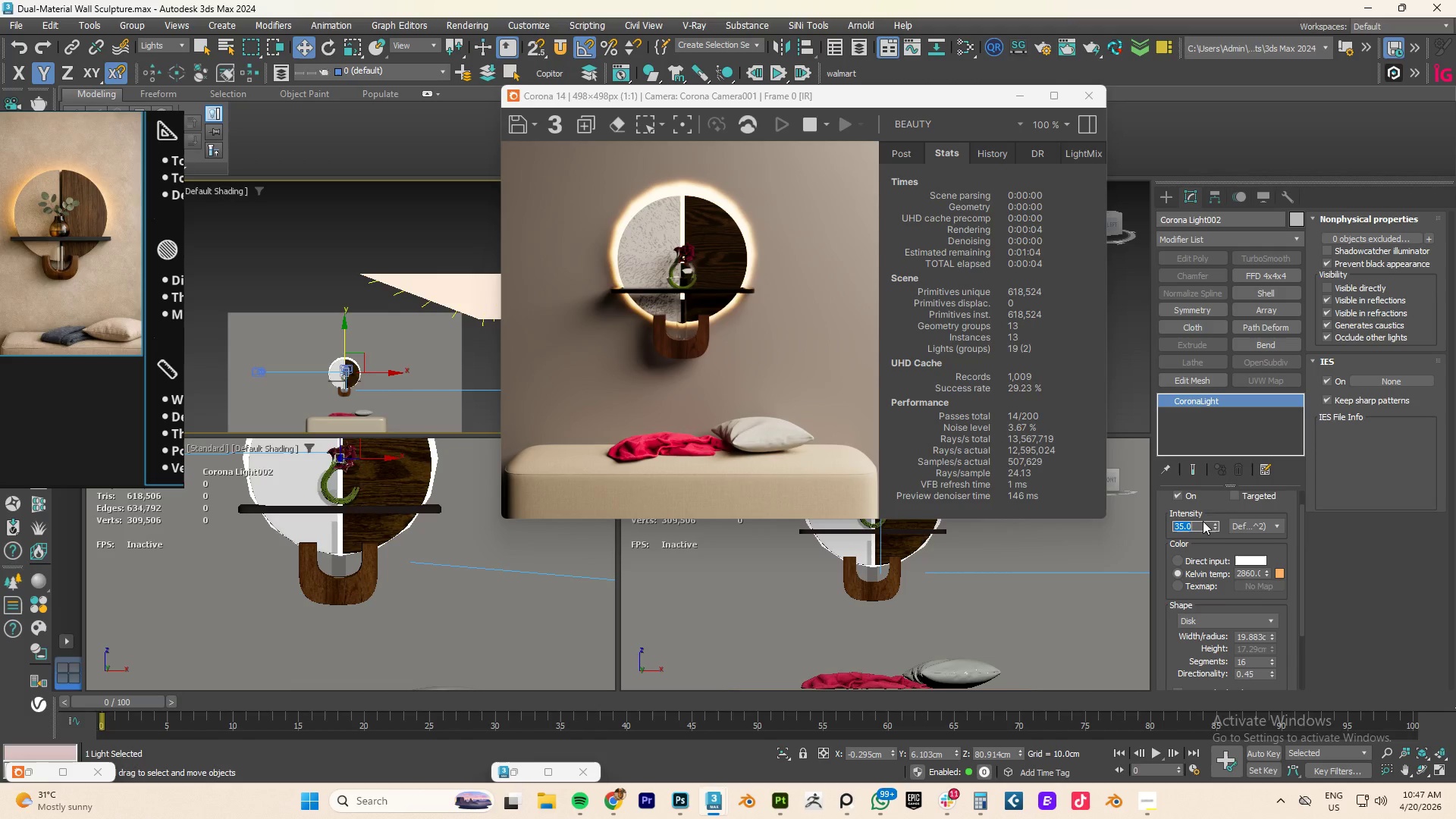 
key(Numpad1)
 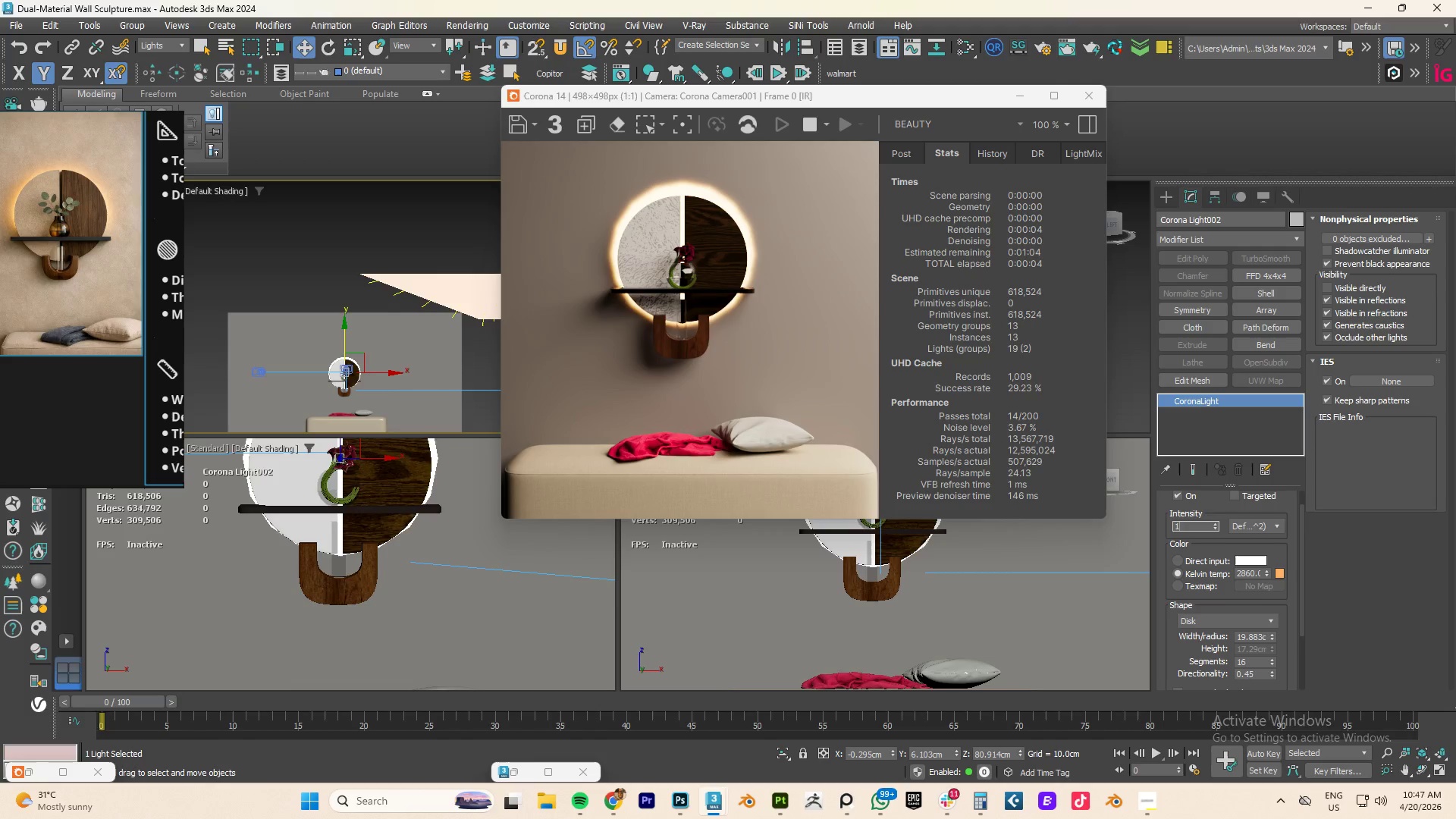 
key(Numpad5)
 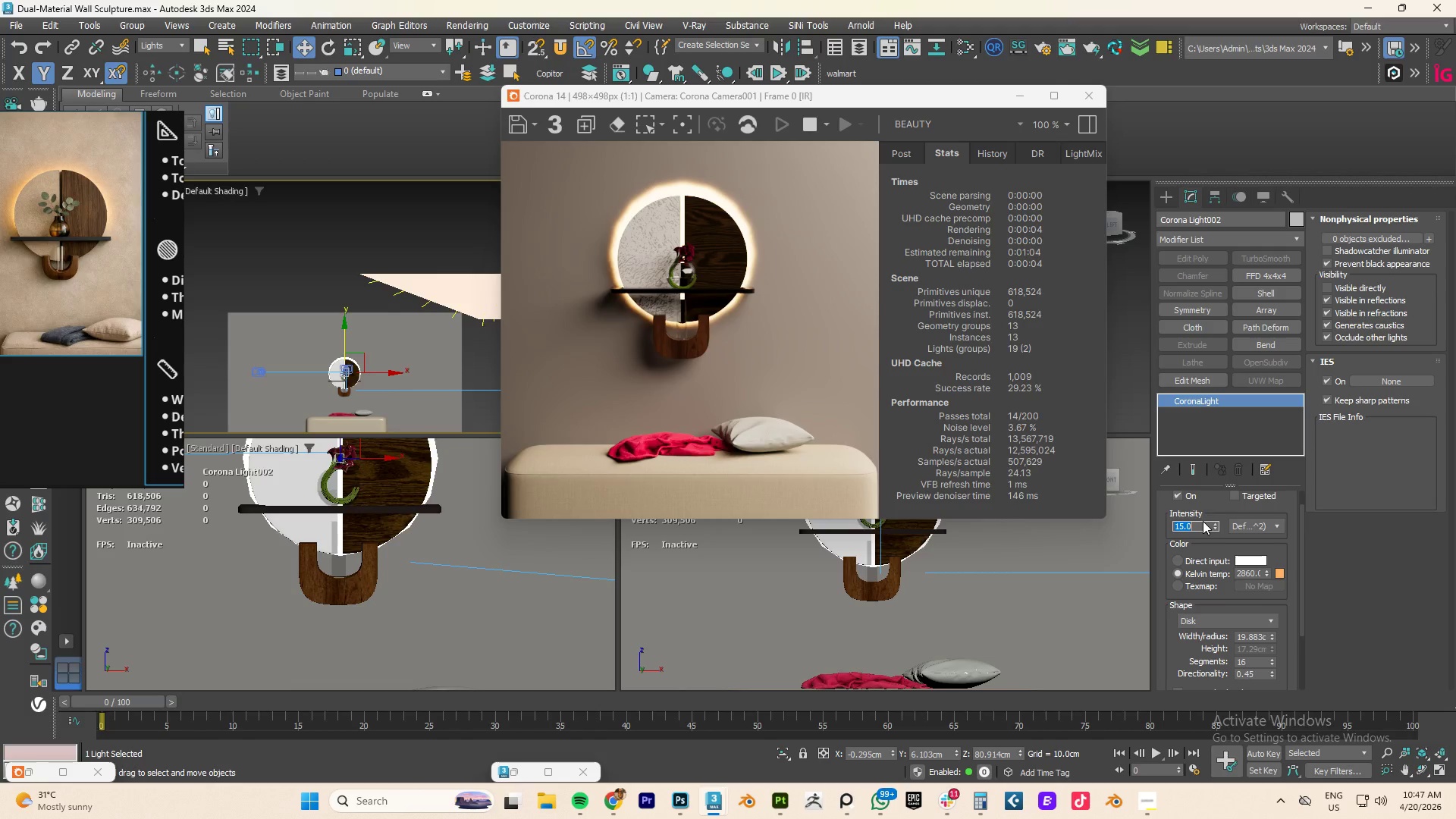 
key(NumpadEnter)
 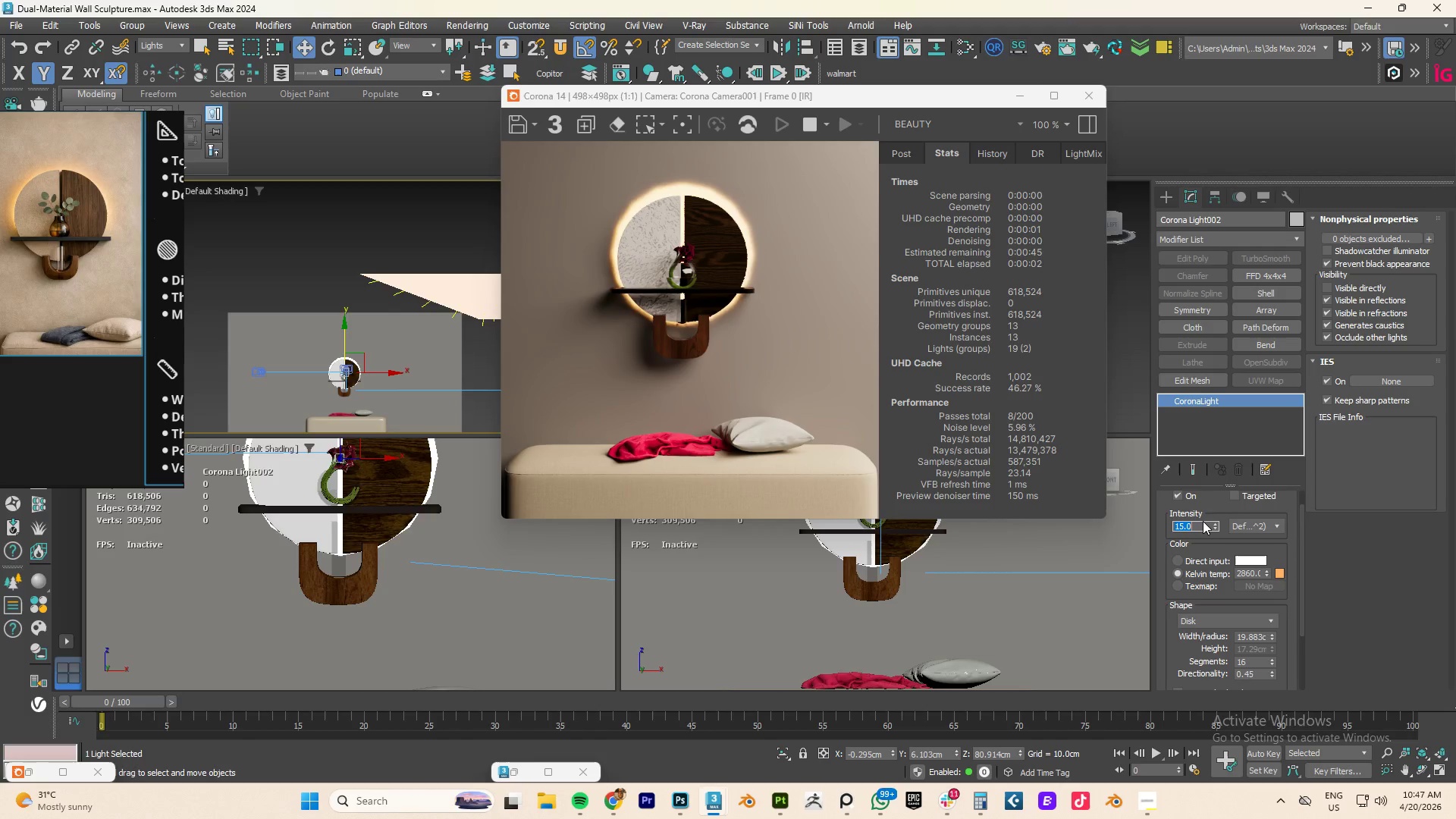 
key(Numpad3)
 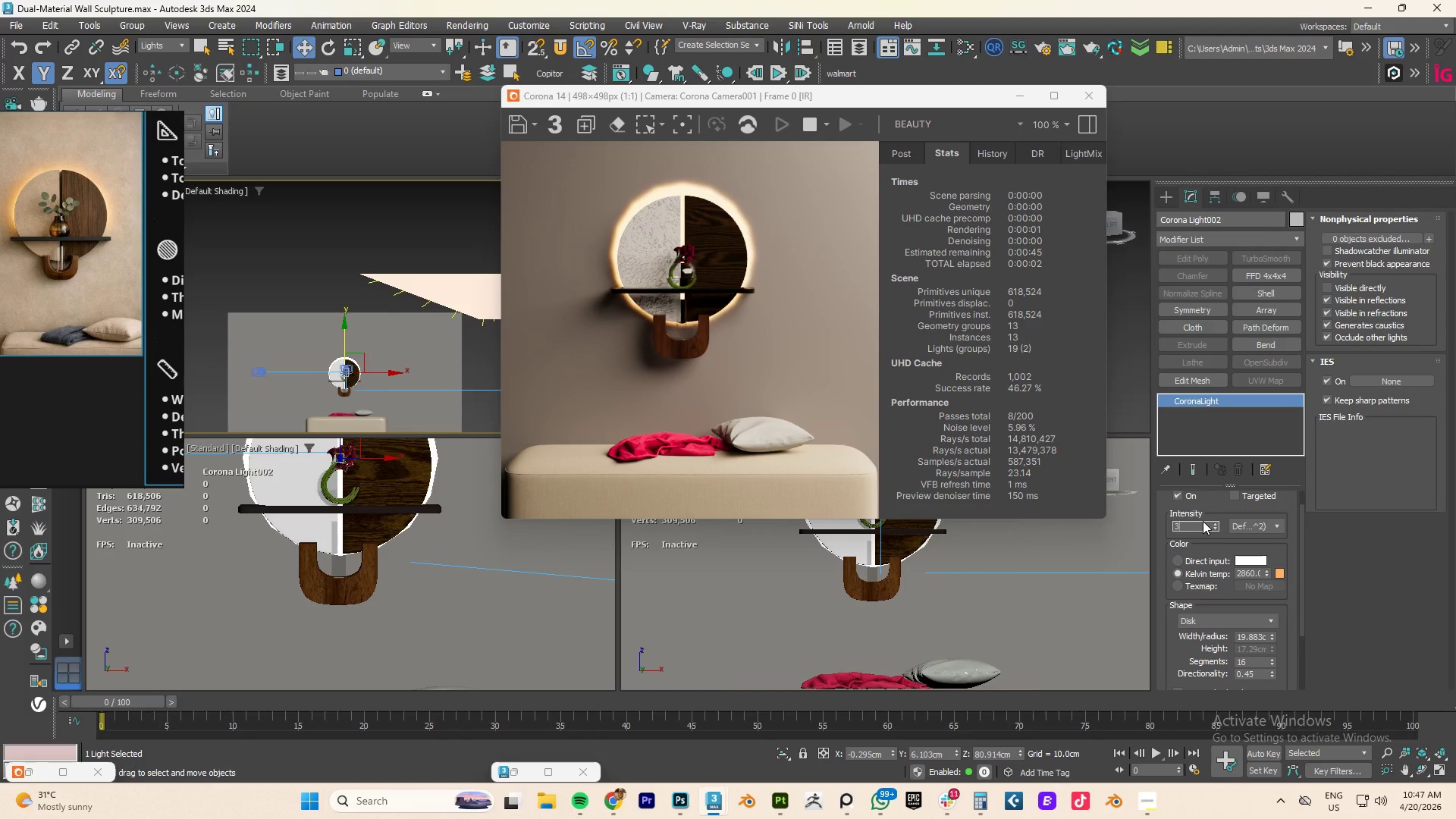 
key(Numpad0)
 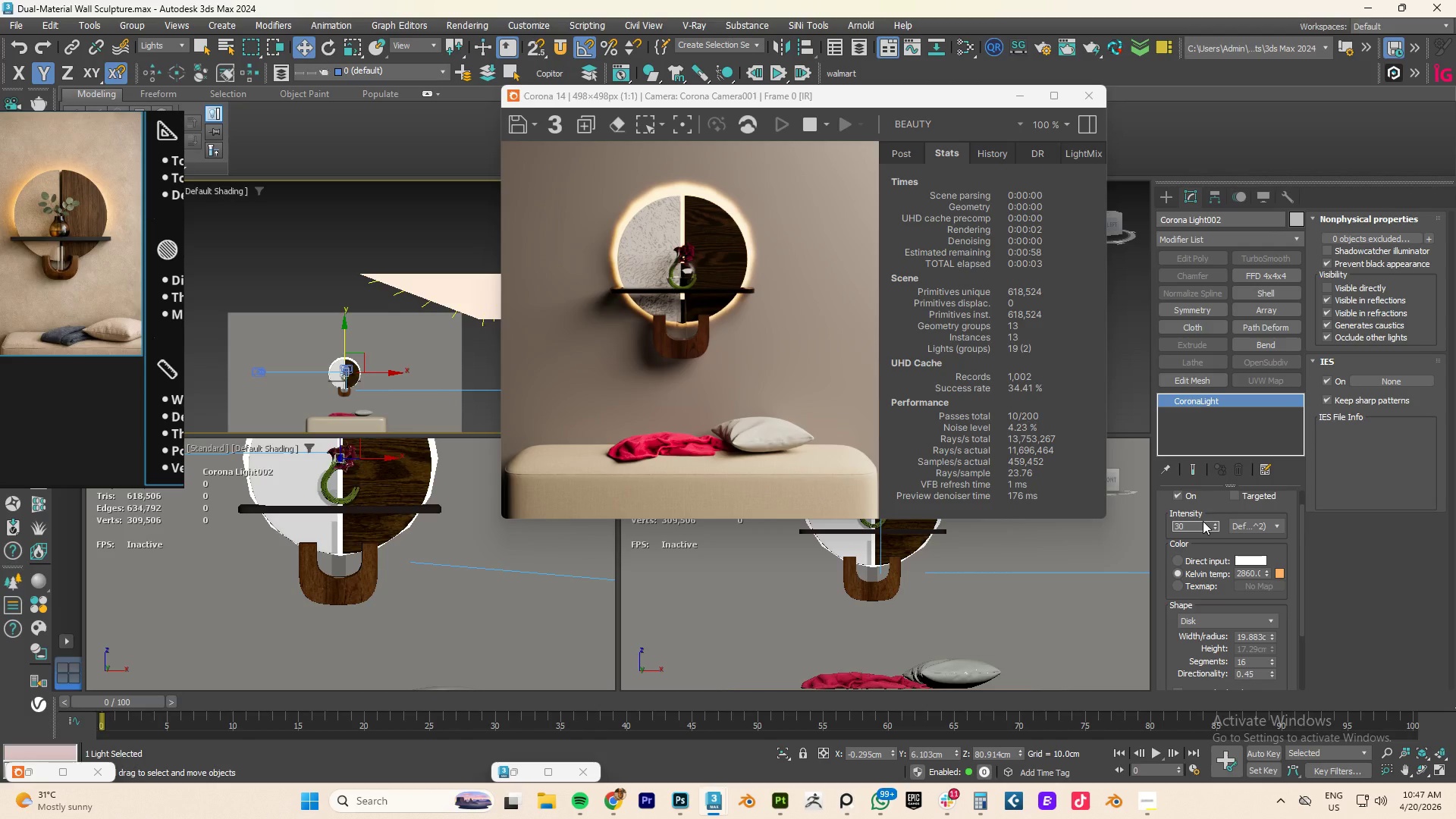 
key(NumpadEnter)
 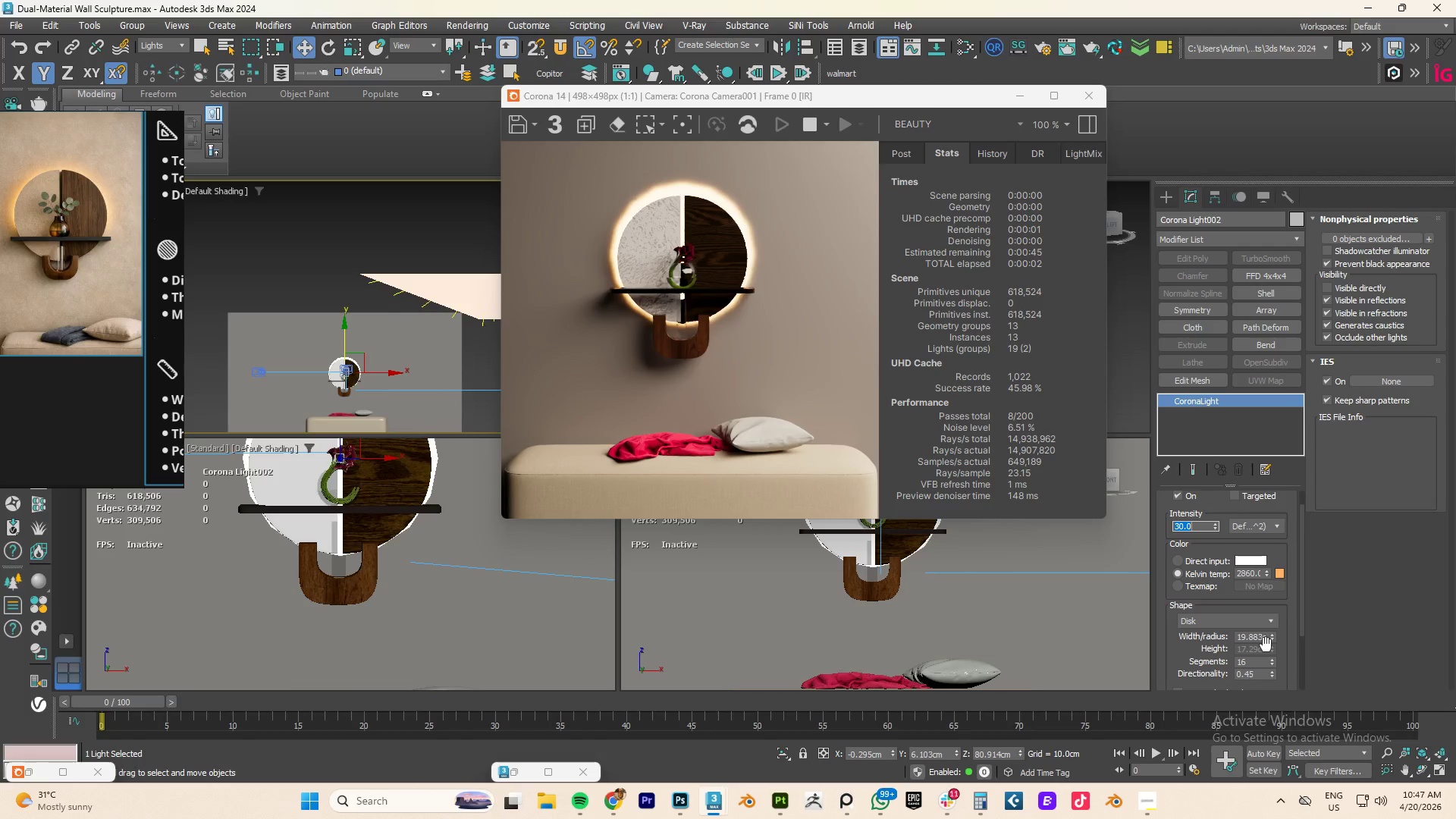 
left_click_drag(start_coordinate=[1272, 637], to_coordinate=[1276, 648])
 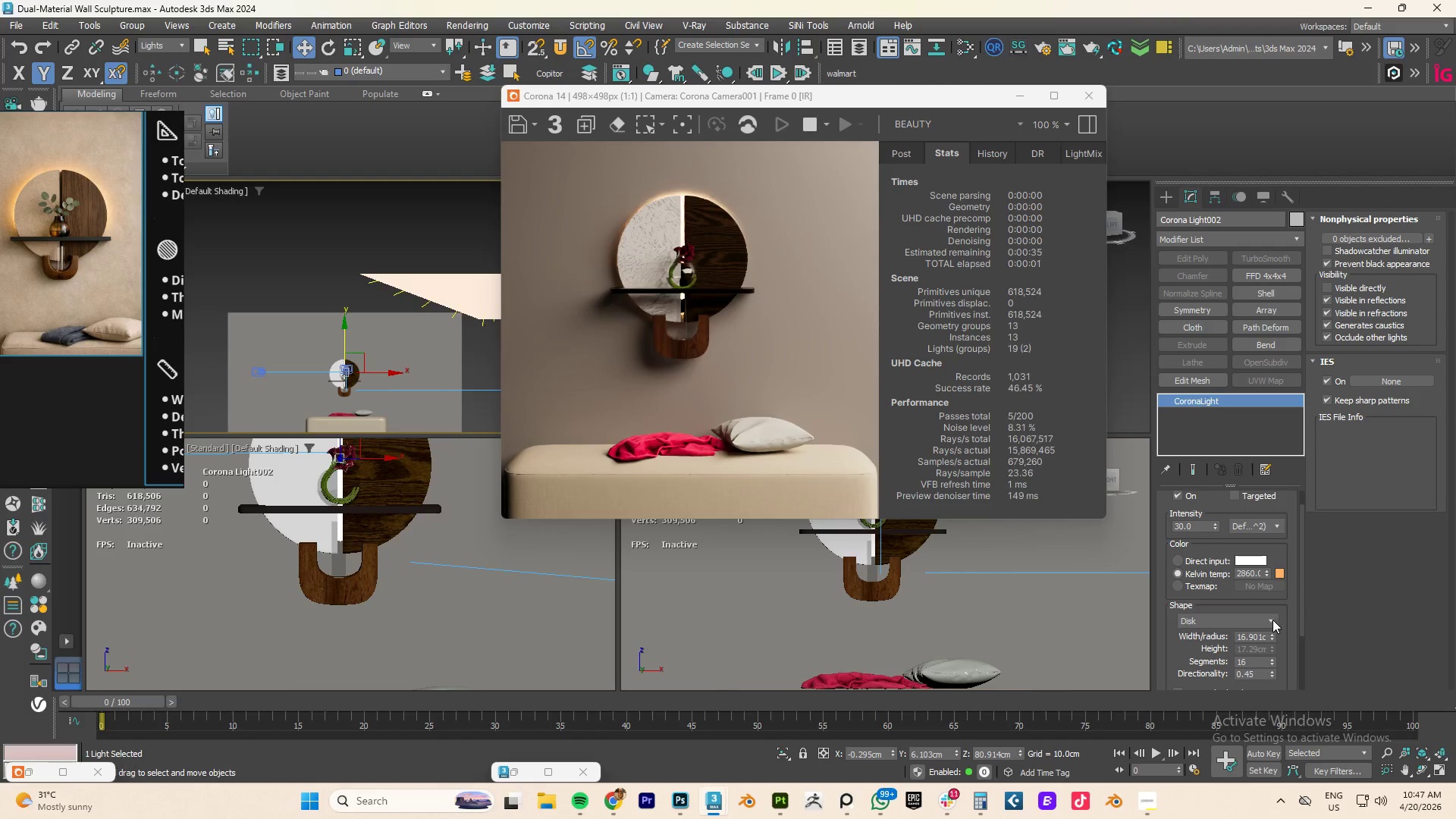 
left_click([1271, 620])
 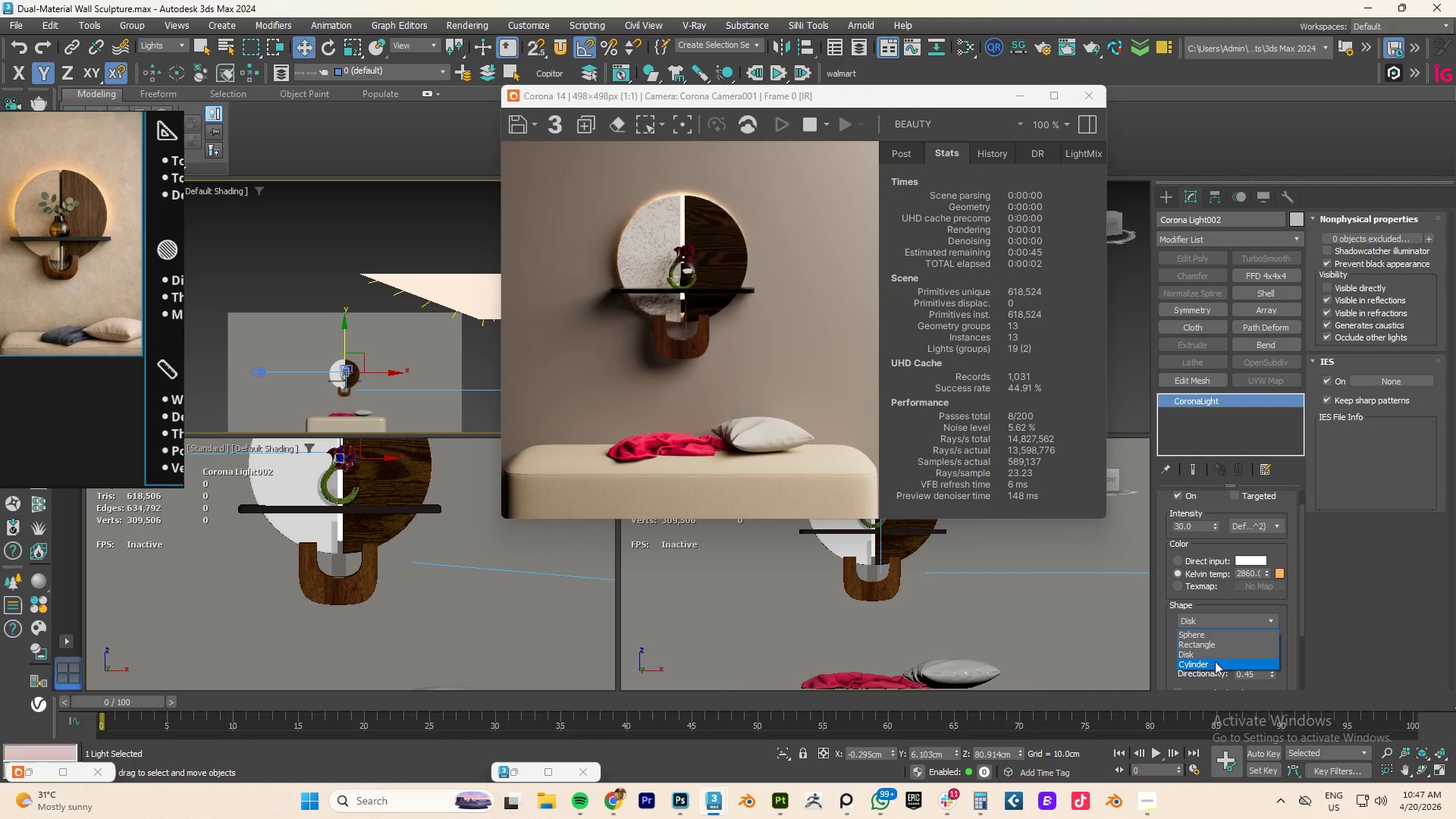 
left_click([1213, 664])
 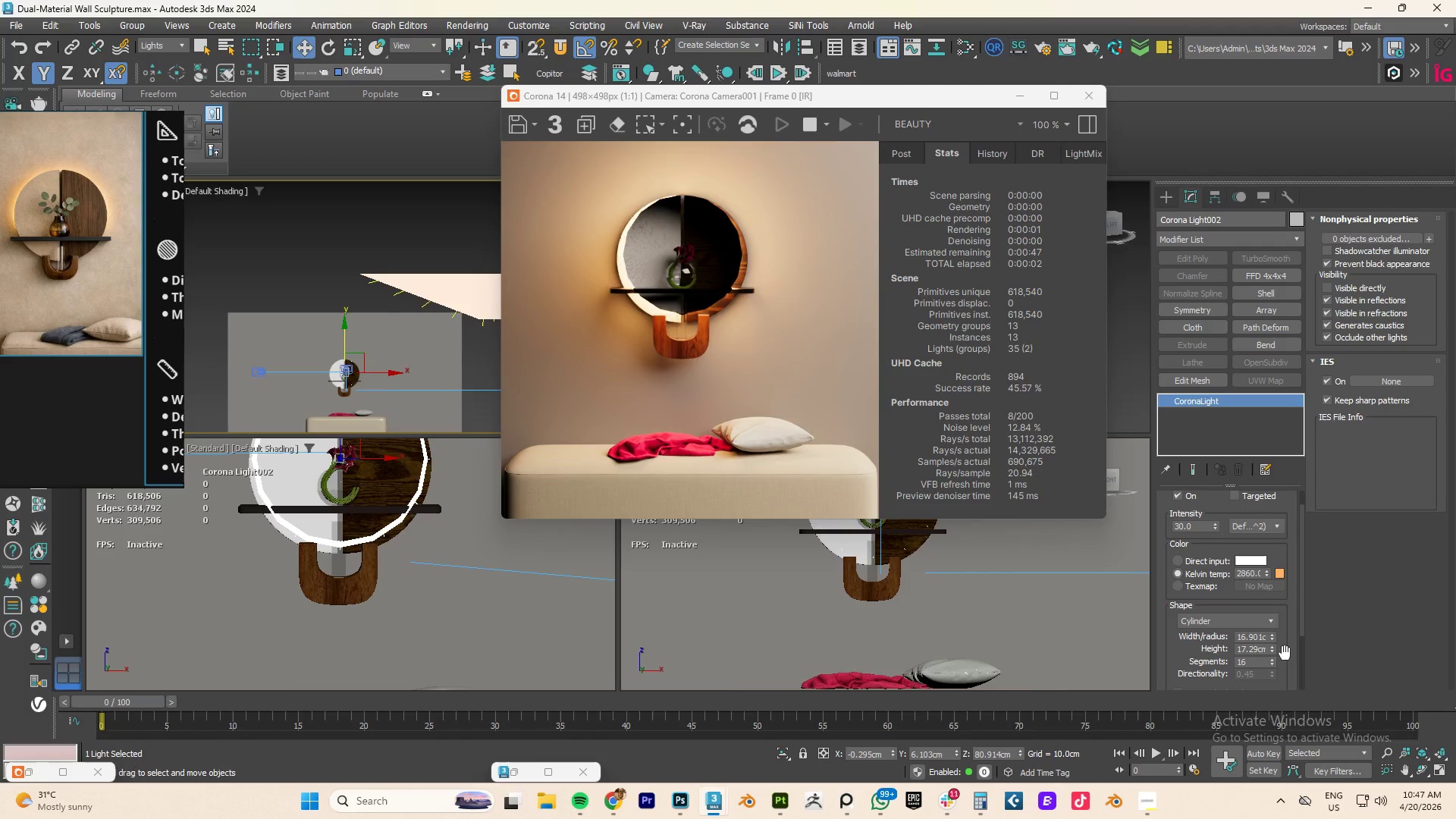 
left_click_drag(start_coordinate=[1272, 636], to_coordinate=[1282, 639])
 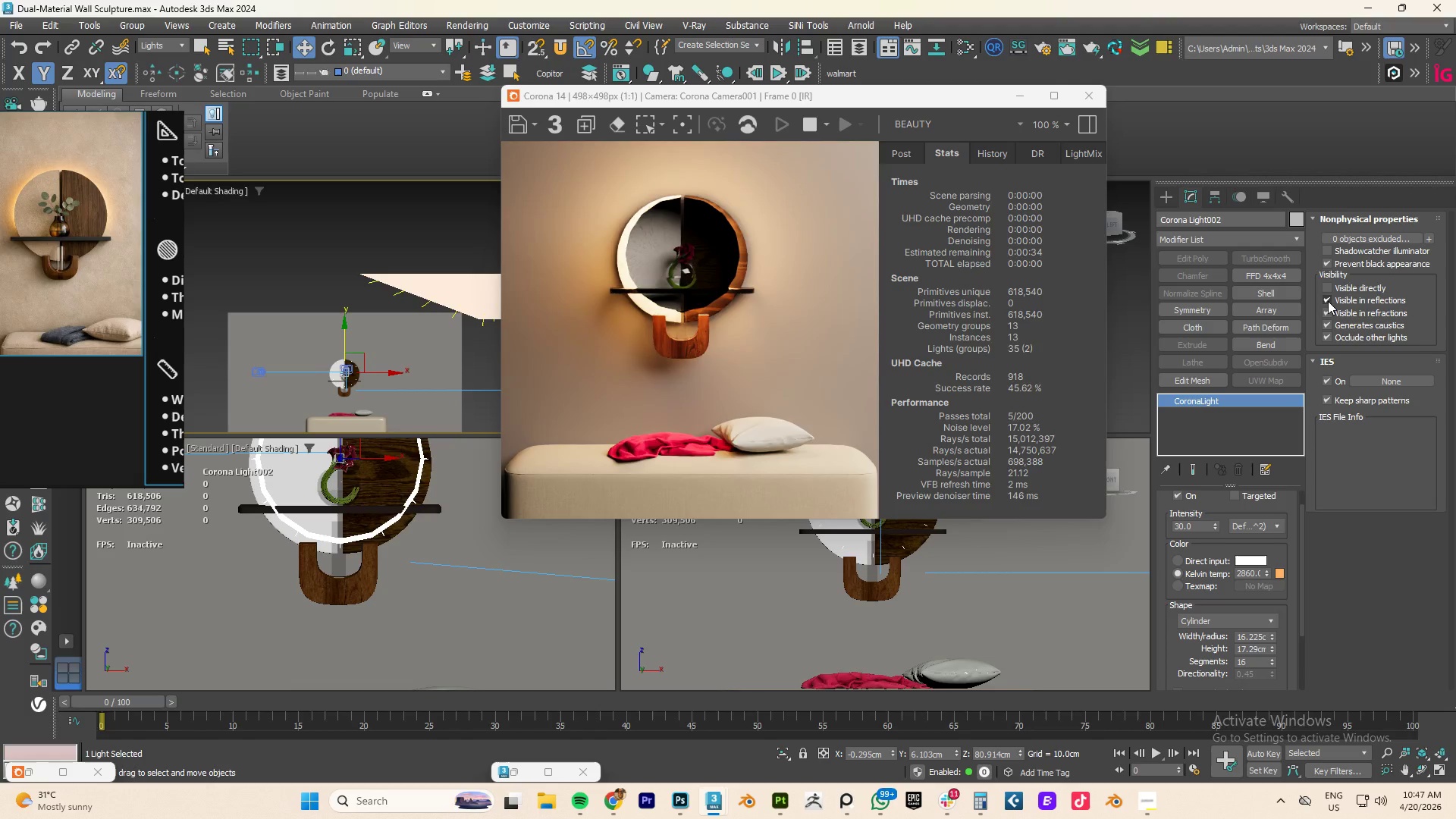 
left_click([1326, 300])
 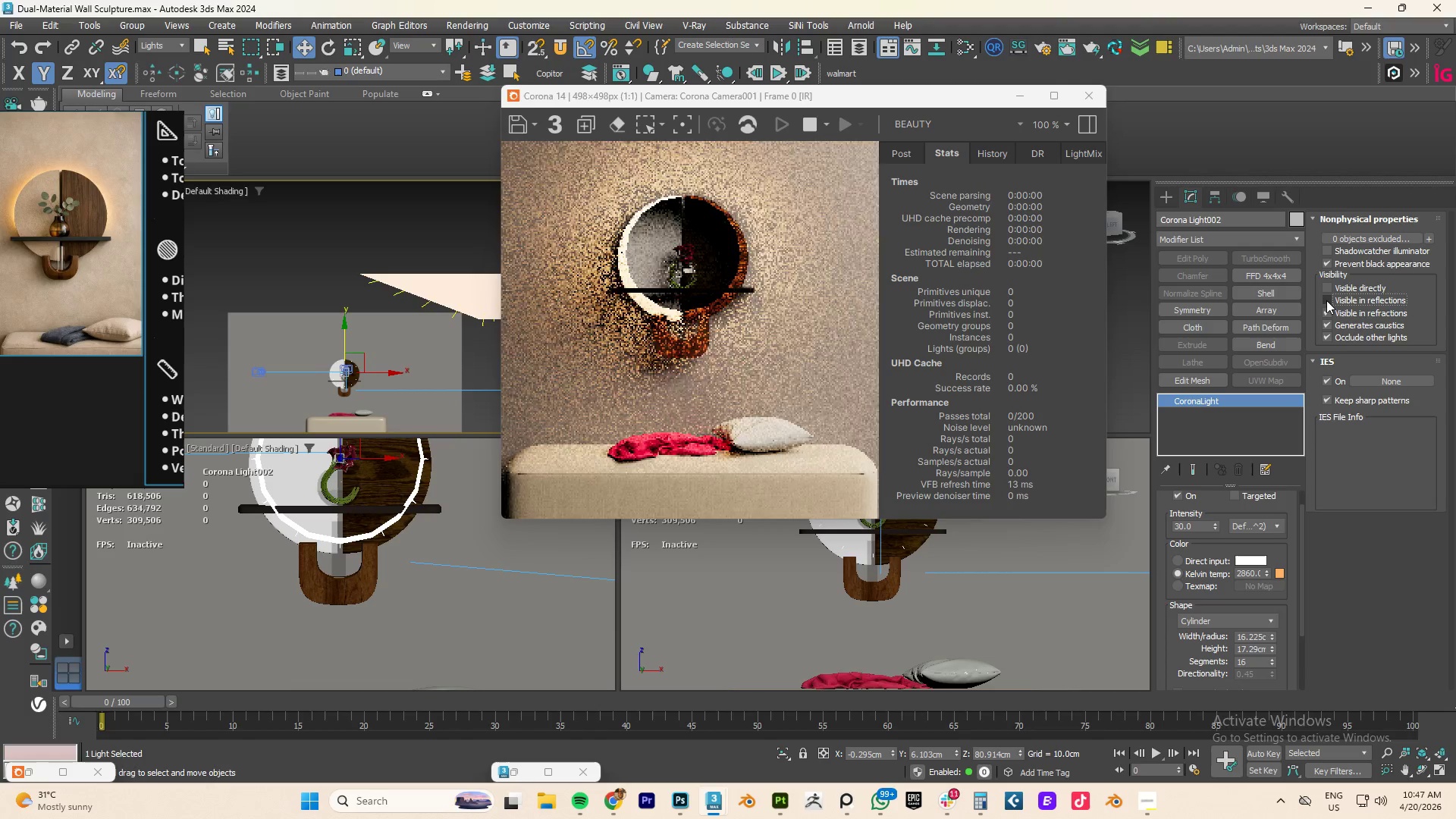 
left_click([1326, 300])
 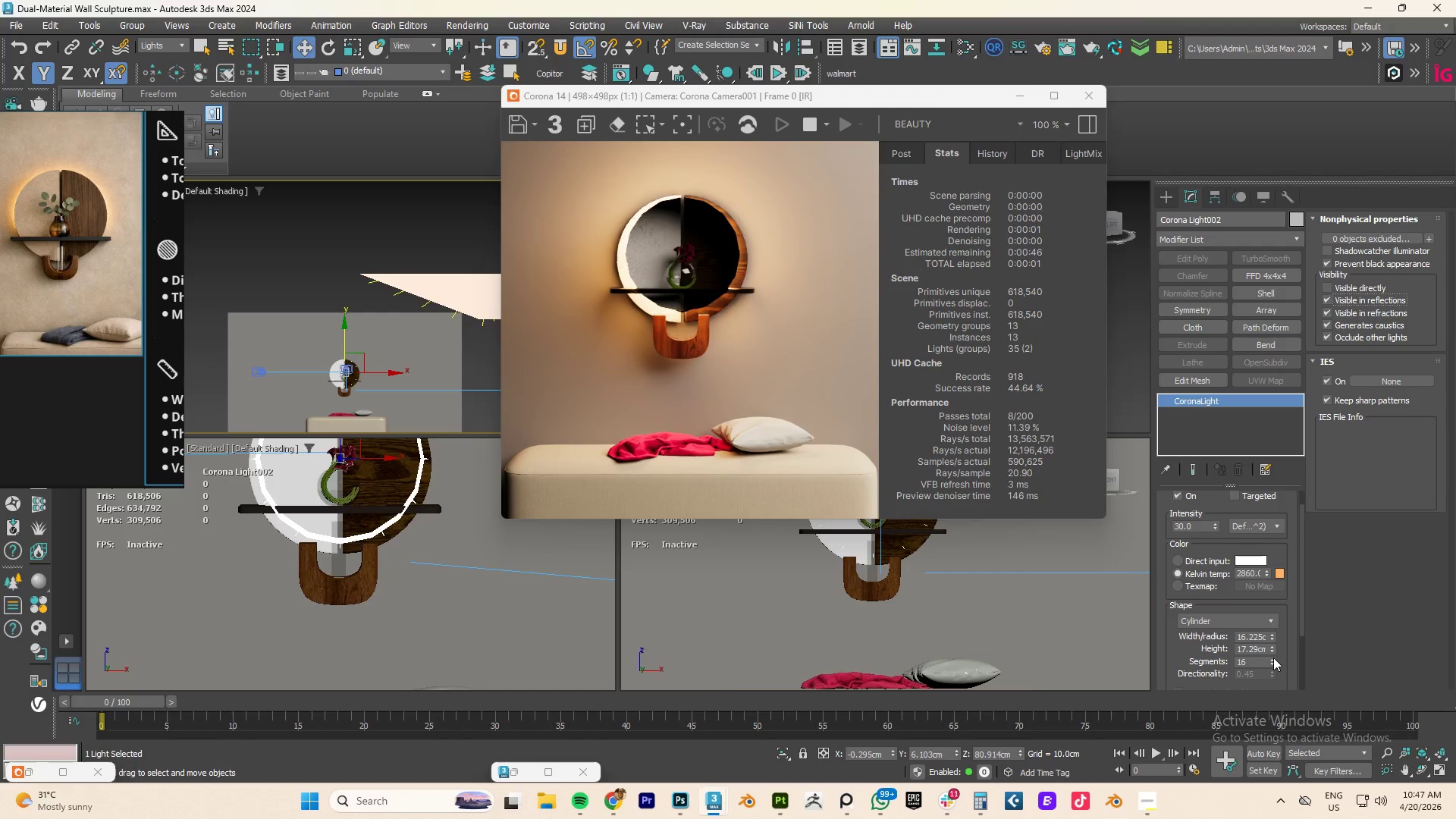 
left_click_drag(start_coordinate=[1272, 650], to_coordinate=[1277, 668])
 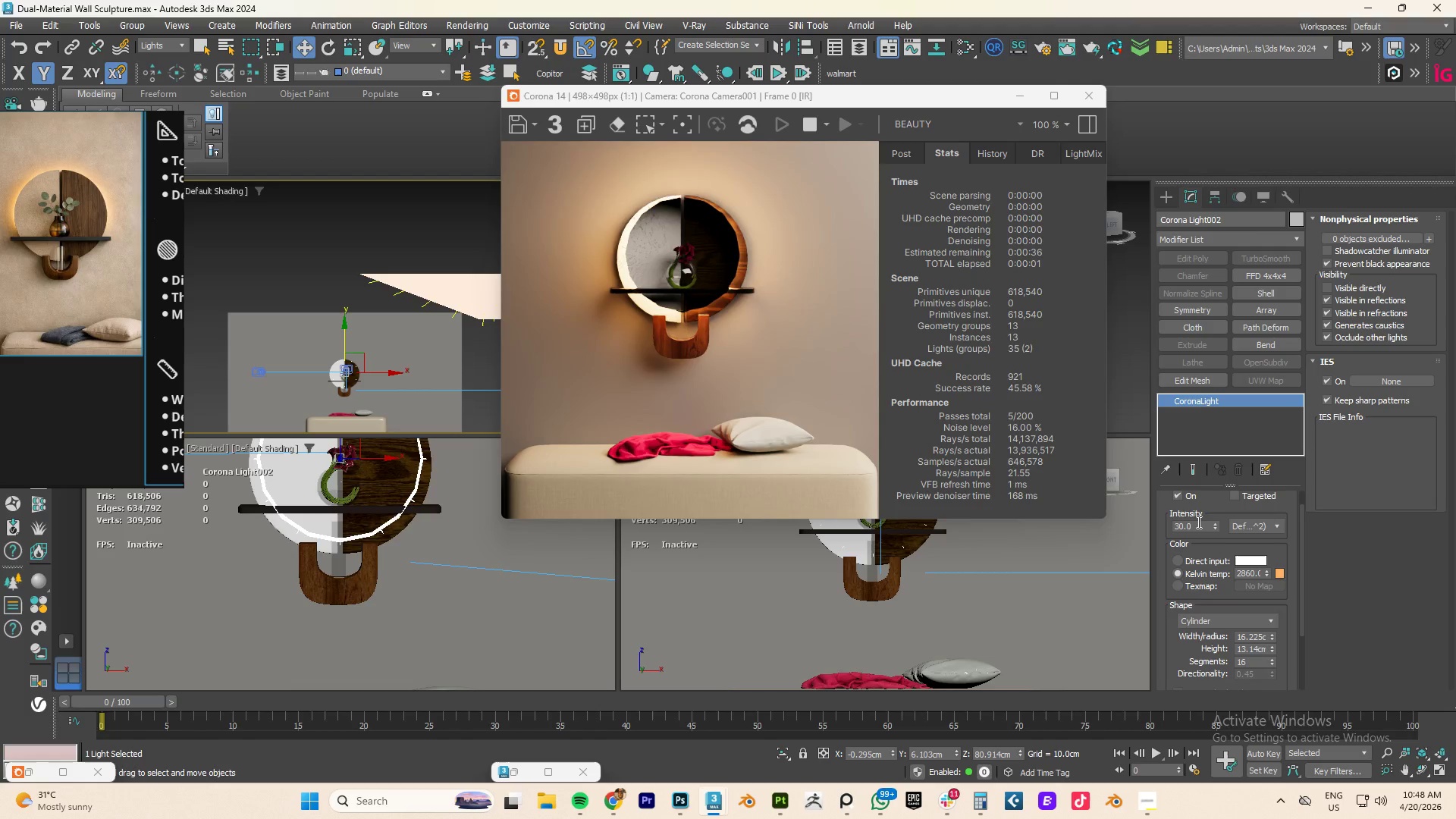 
double_click([1197, 522])
 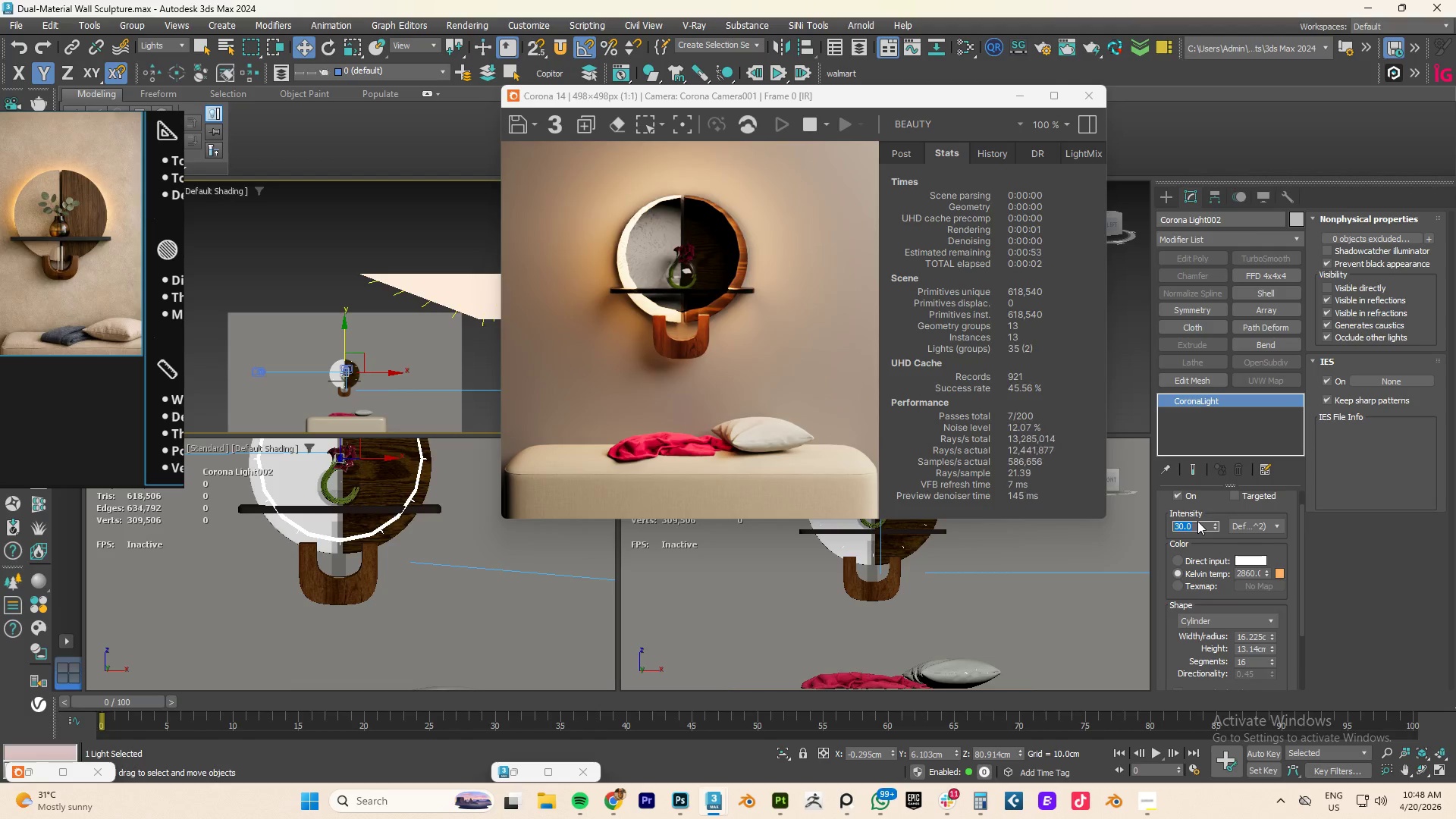 
key(Numpad1)
 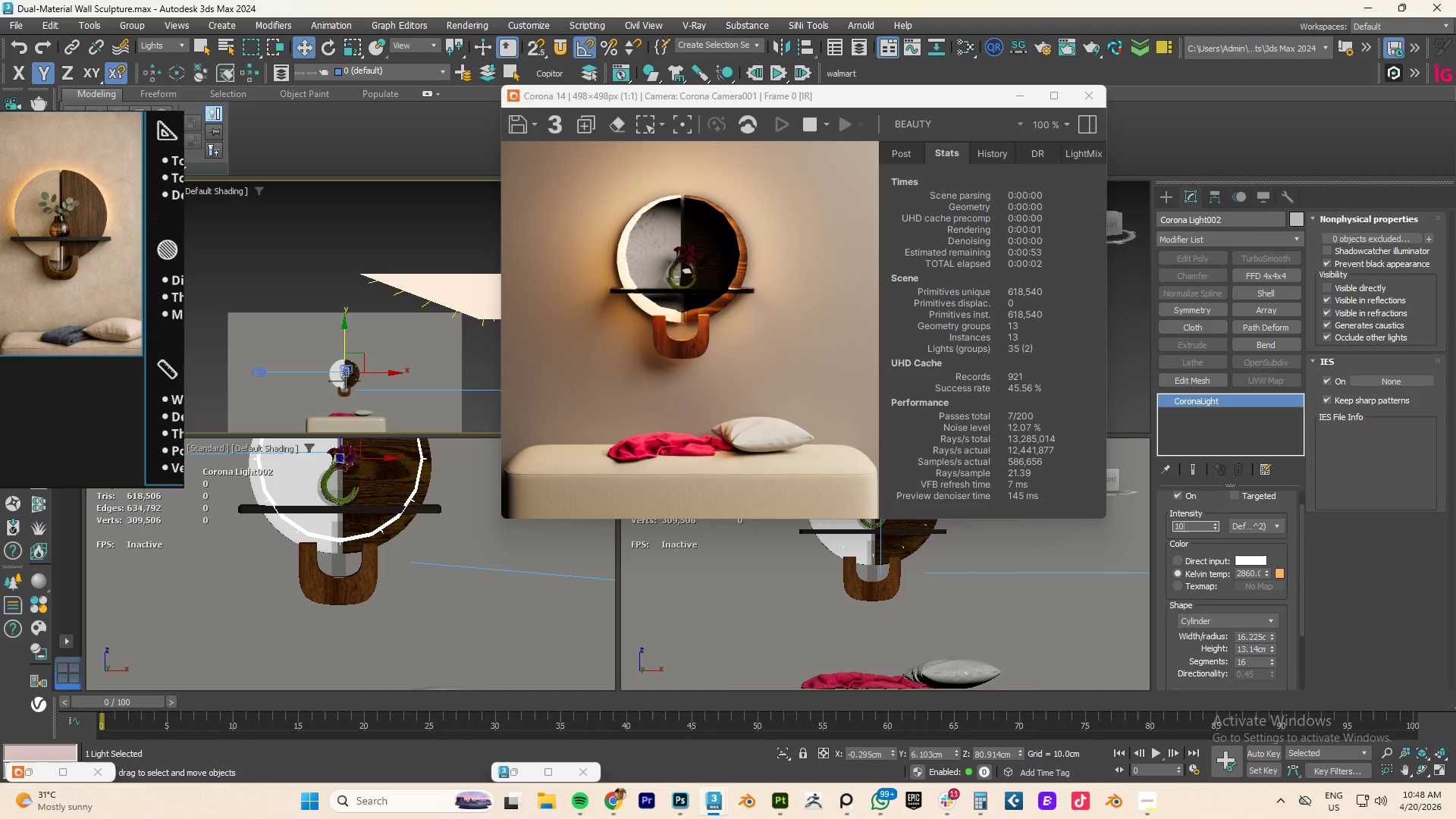 
key(Numpad0)
 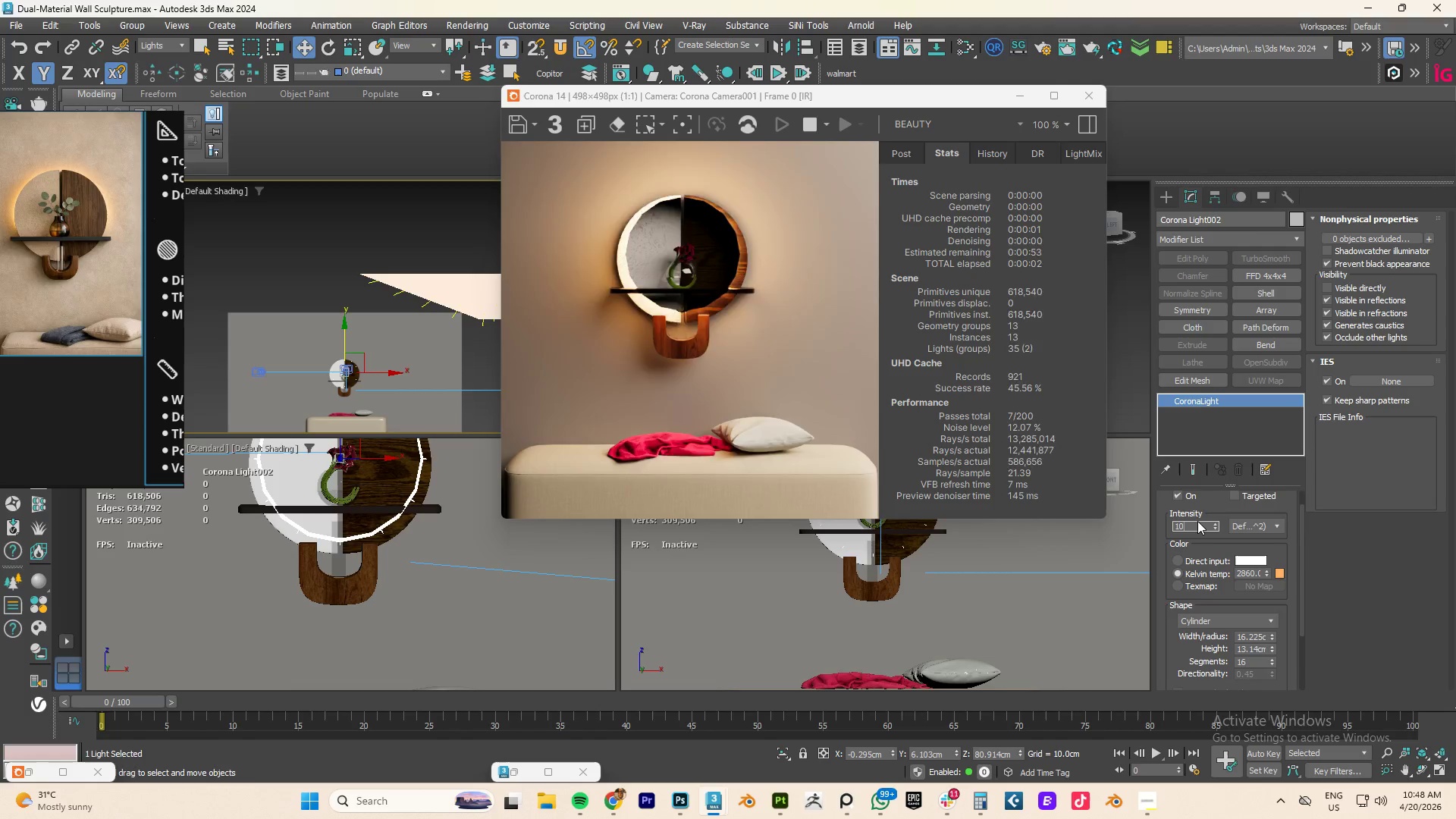 
key(NumpadEnter)
 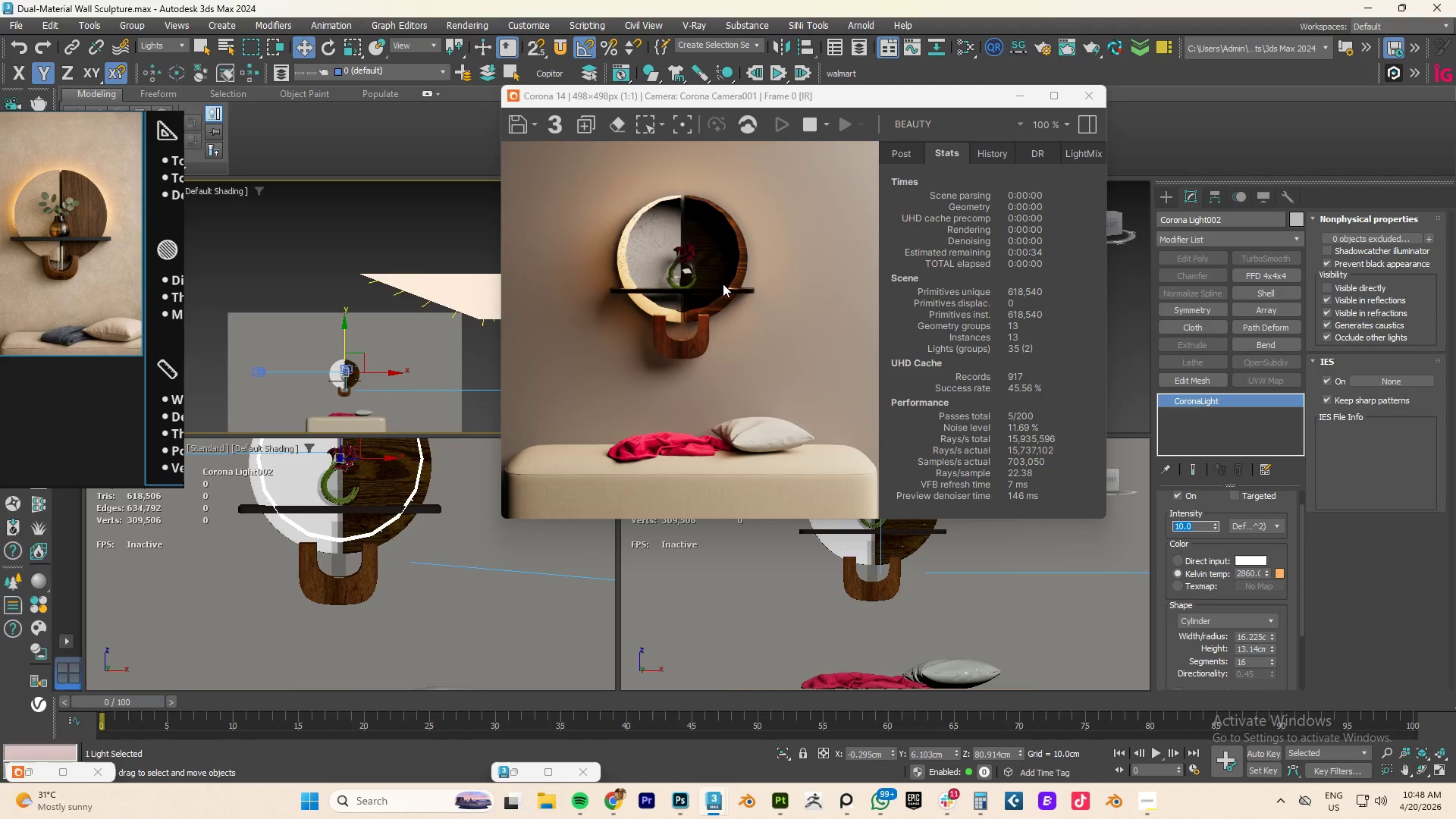 
hold_key(key=AltLeft, duration=1.31)
 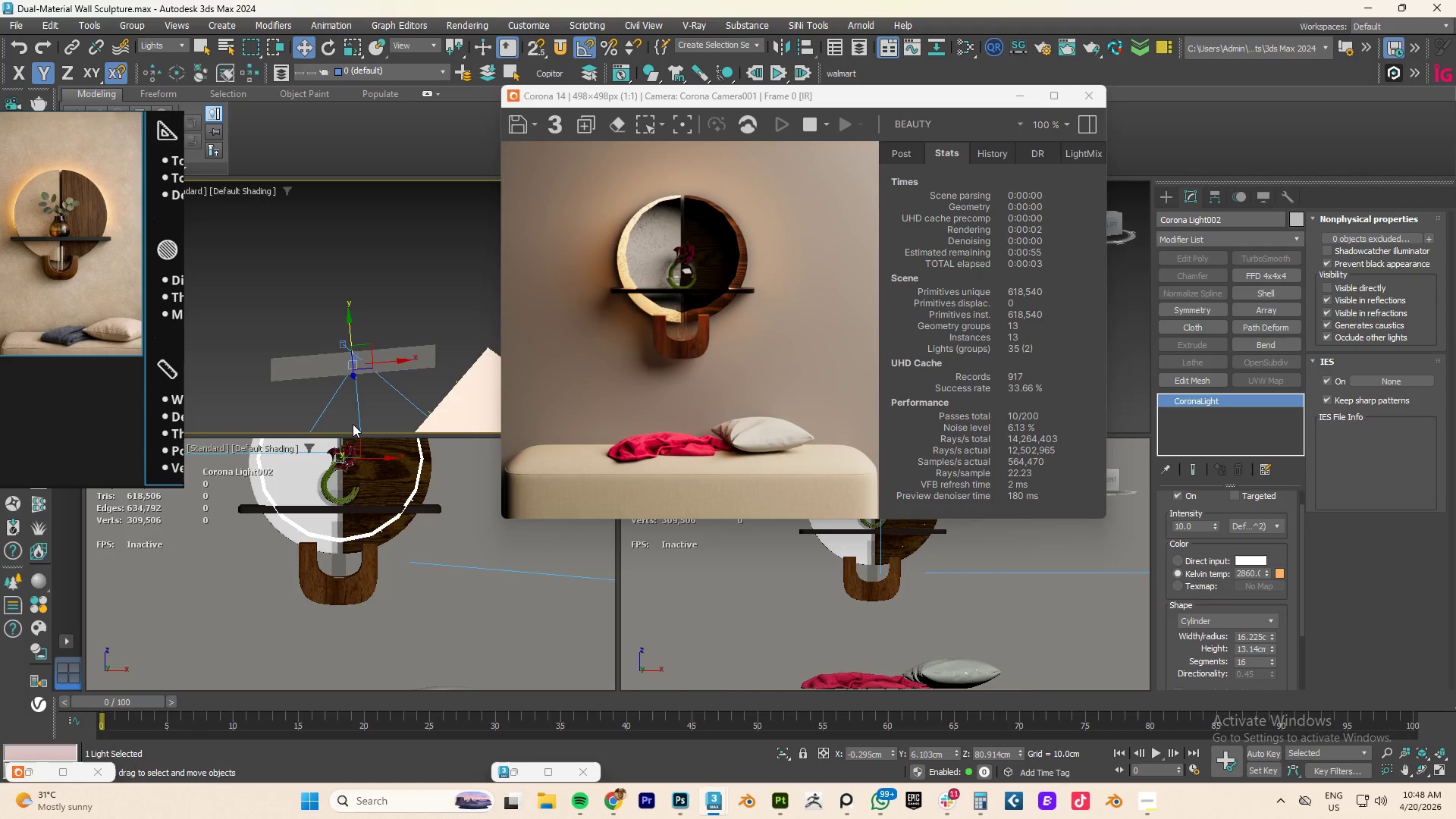 
scroll: coordinate [375, 357], scroll_direction: down, amount: 1.0
 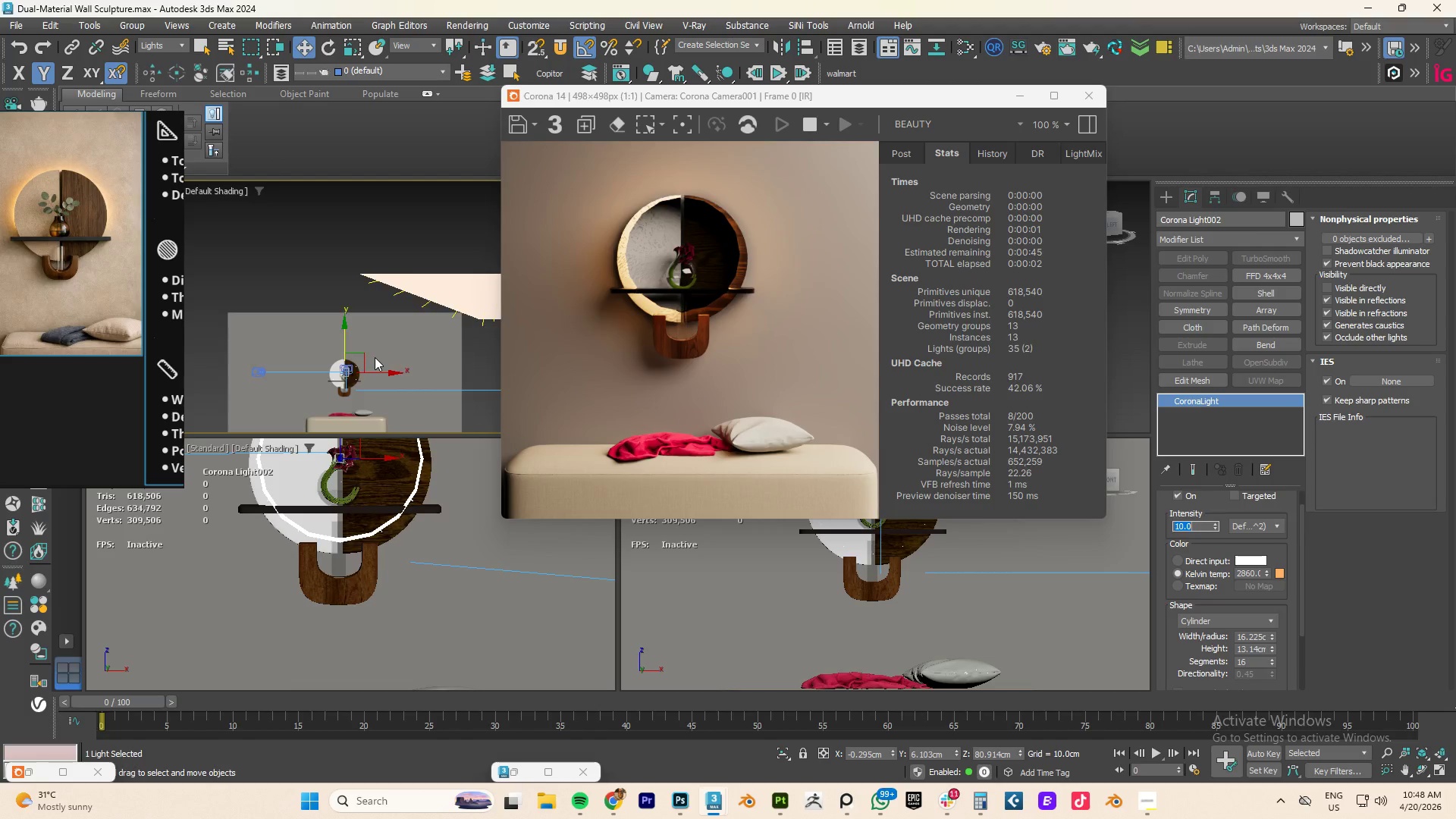 
hold_key(key=AltLeft, duration=0.61)
 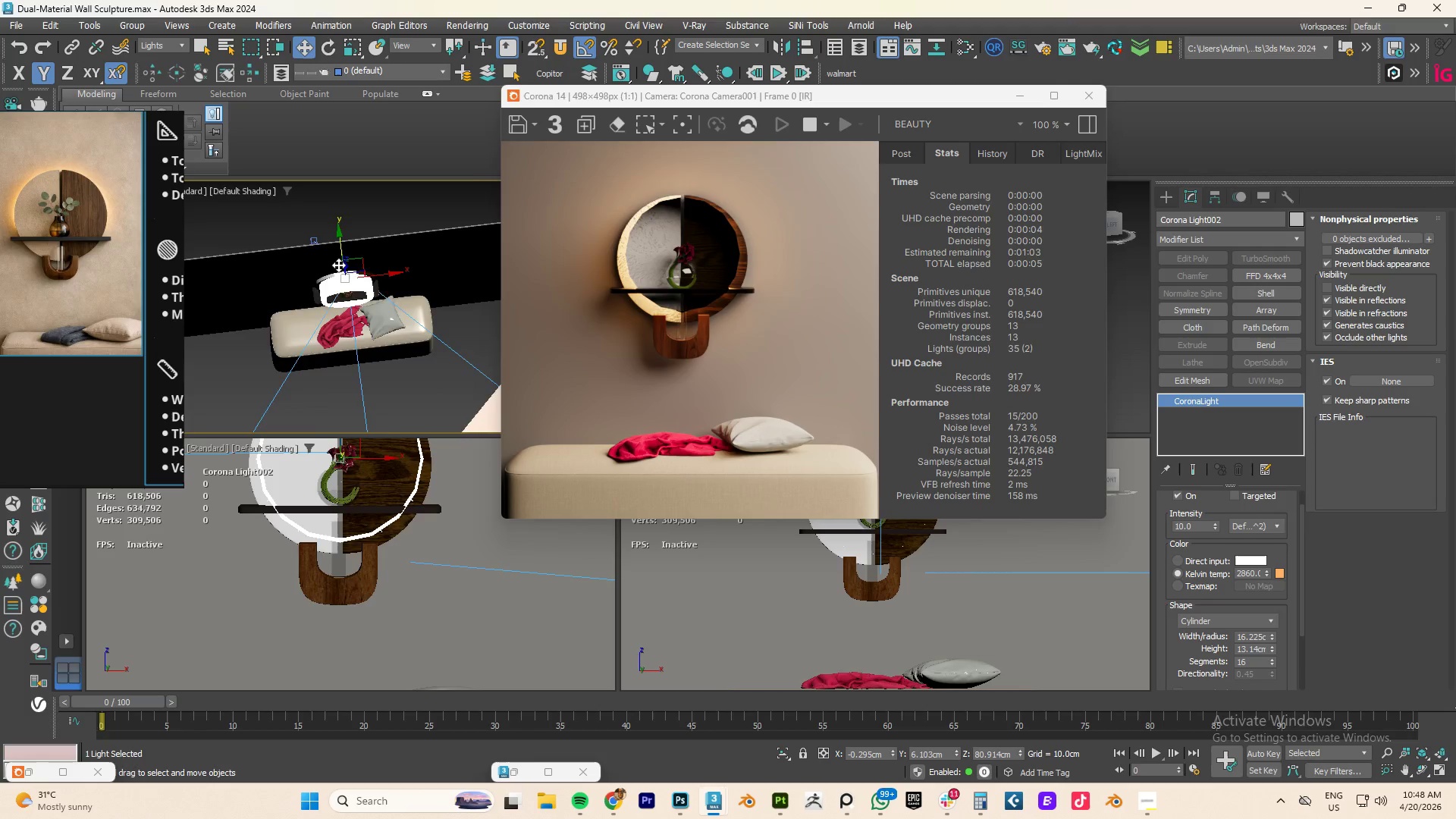 
scroll: coordinate [338, 265], scroll_direction: up, amount: 7.0
 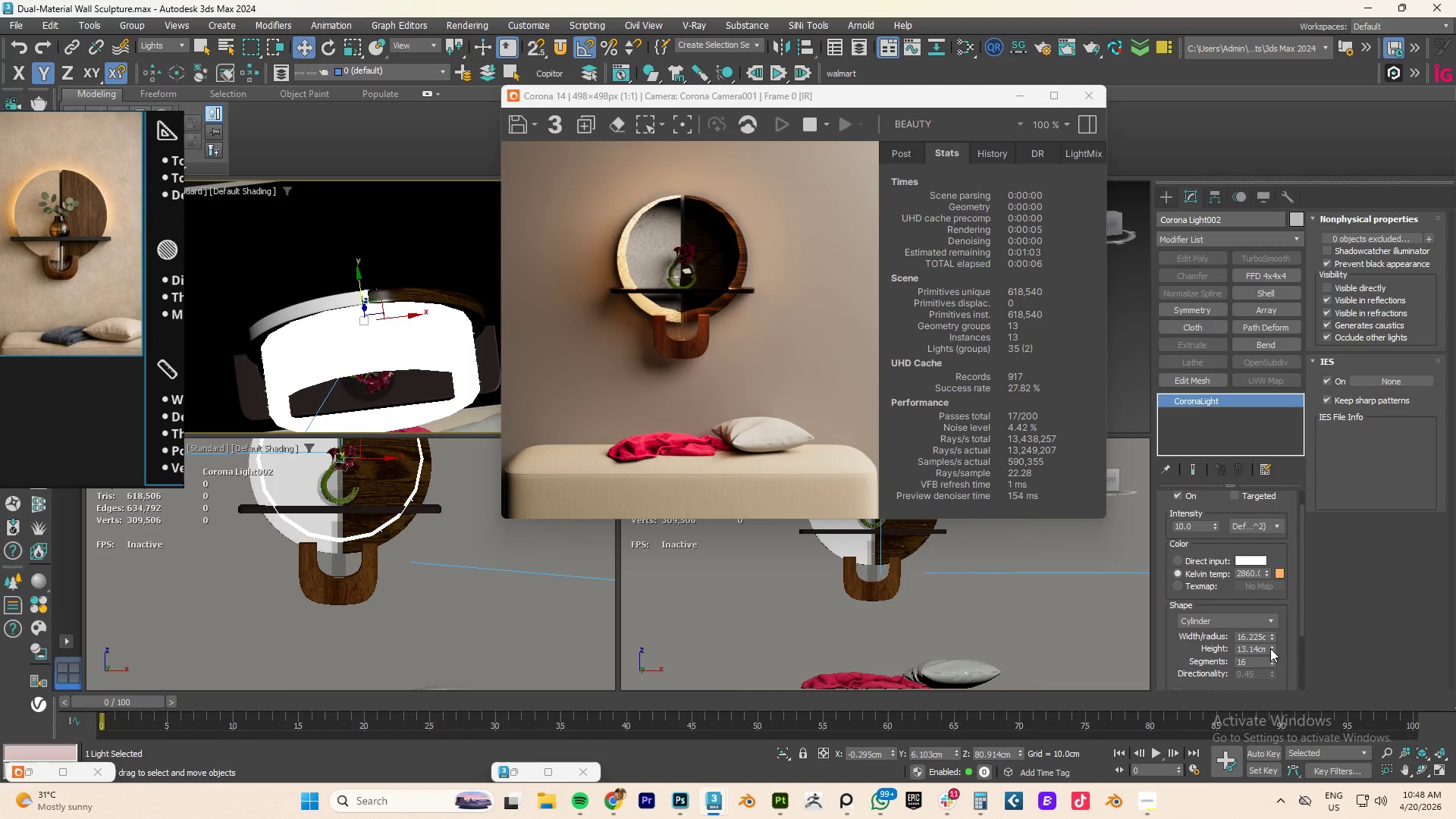 
left_click_drag(start_coordinate=[1269, 648], to_coordinate=[1275, 722])
 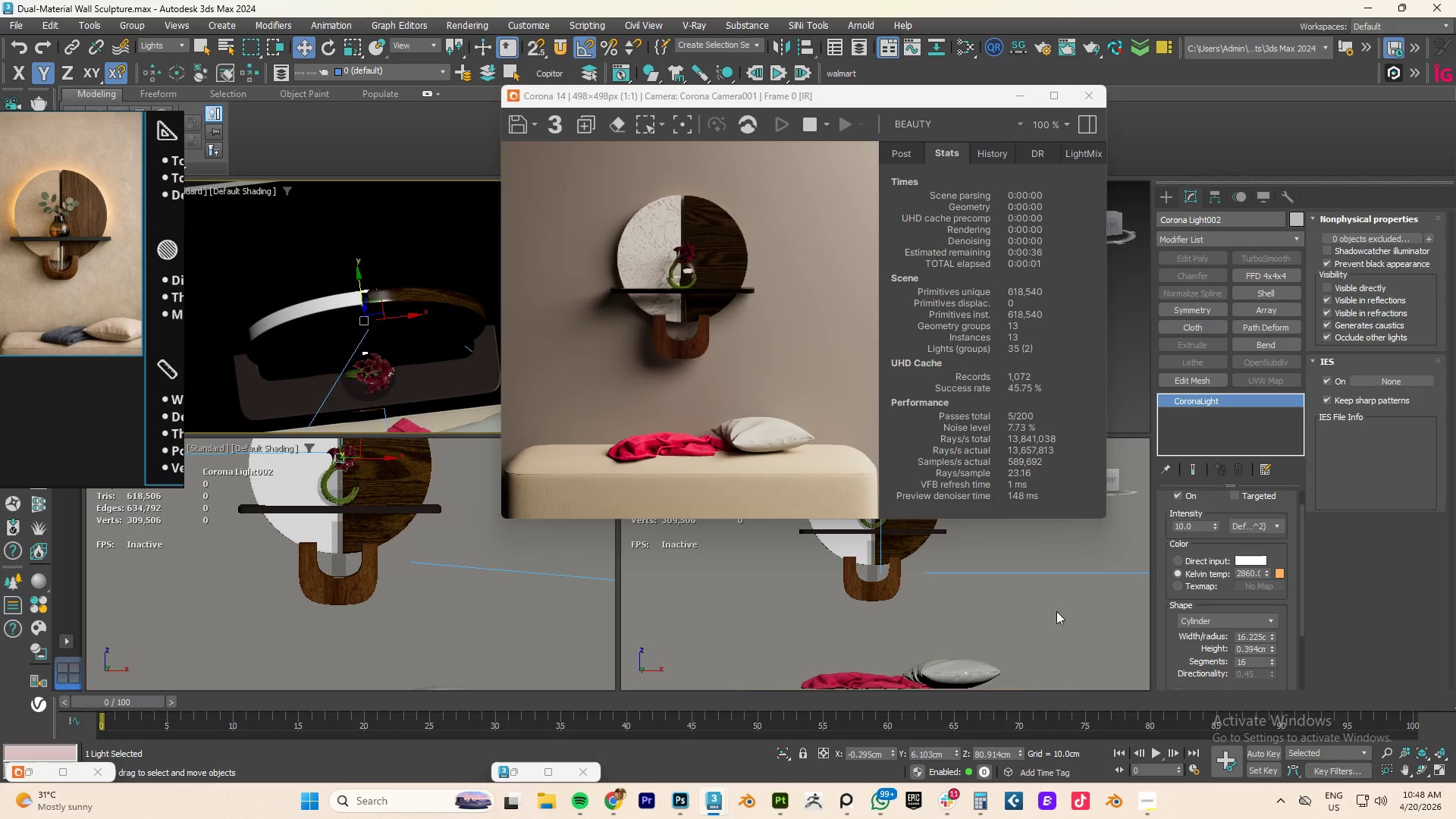 
type(tz)
 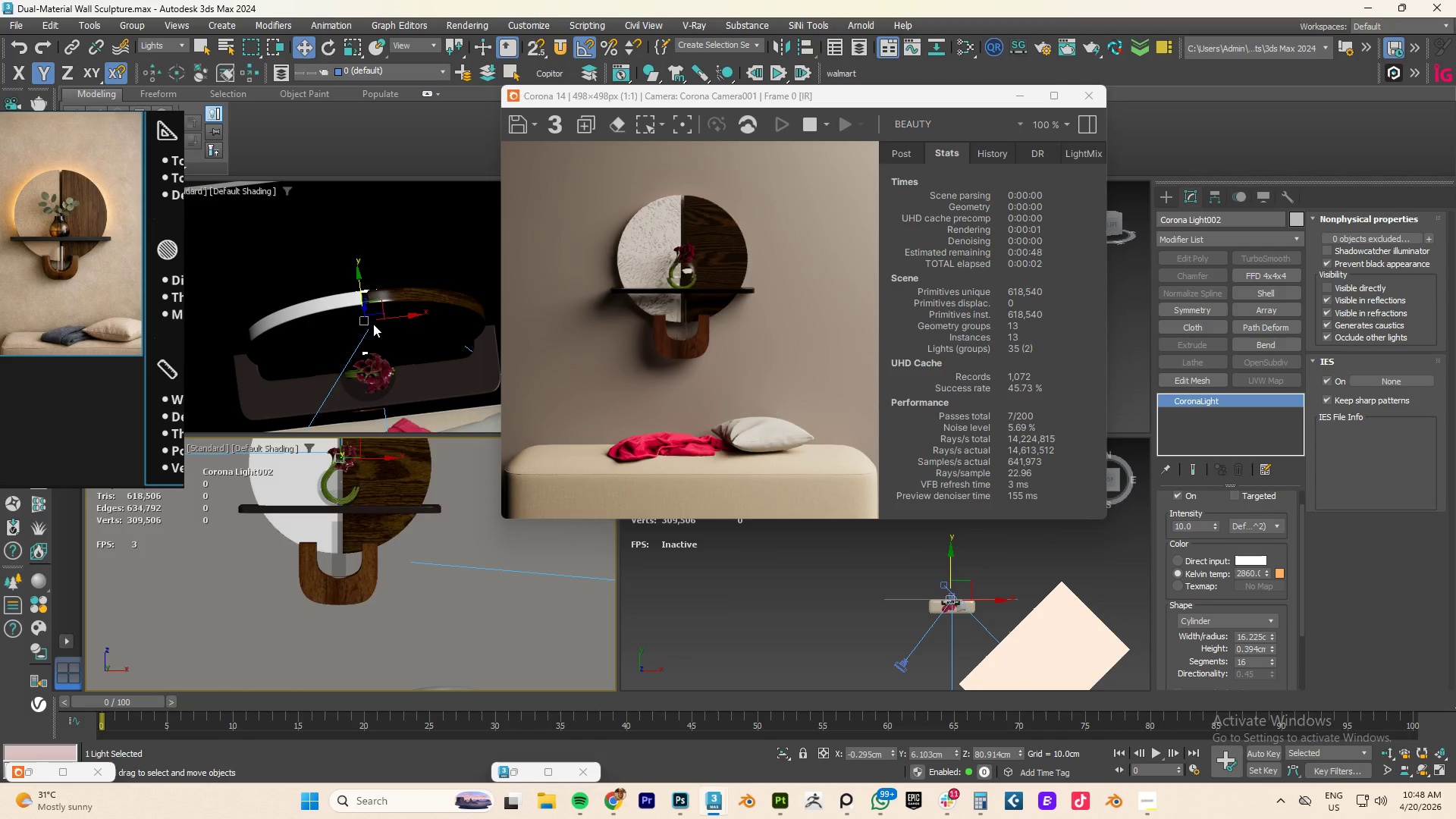 
left_click([373, 324])
 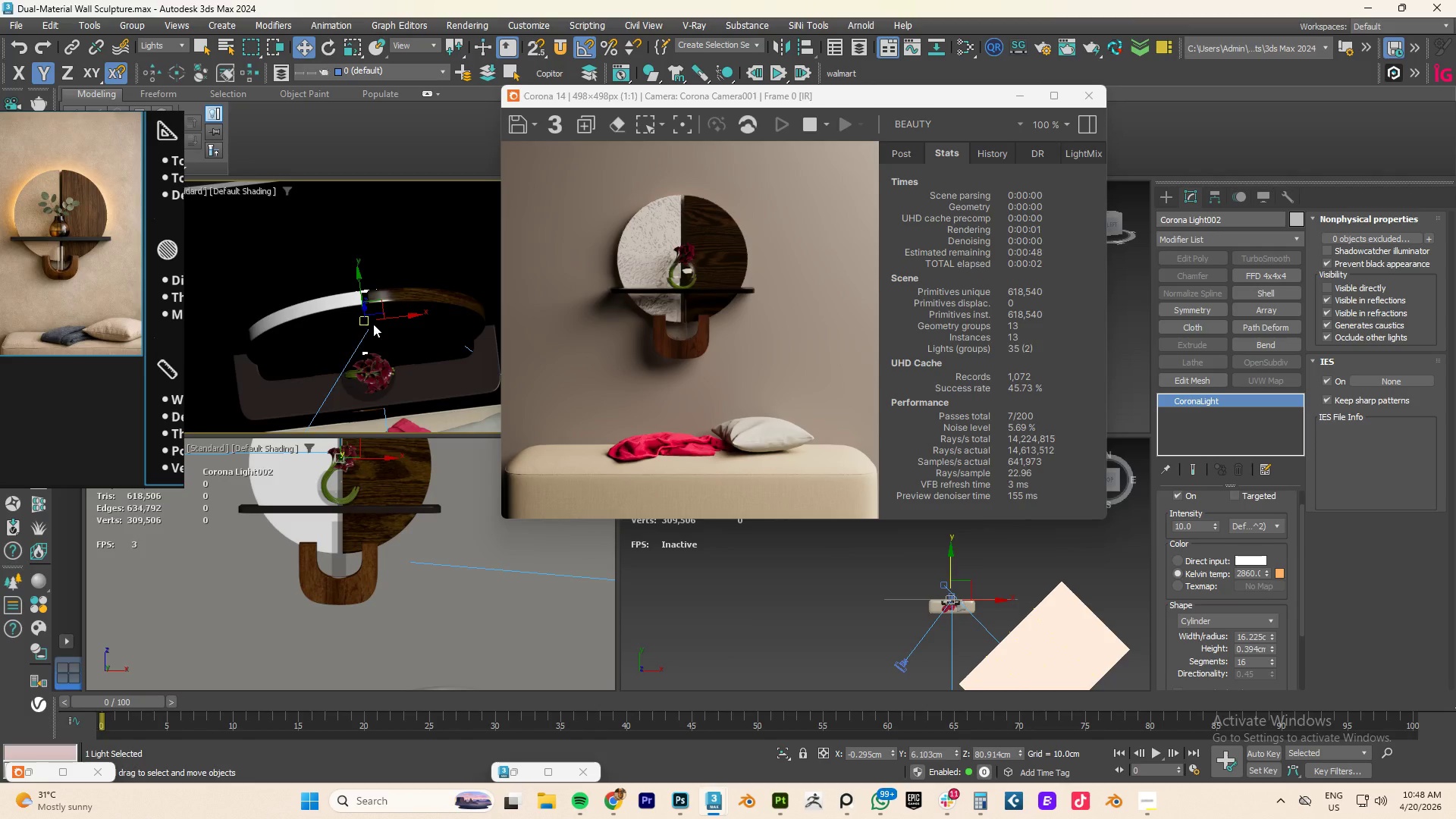 
type(tz)
 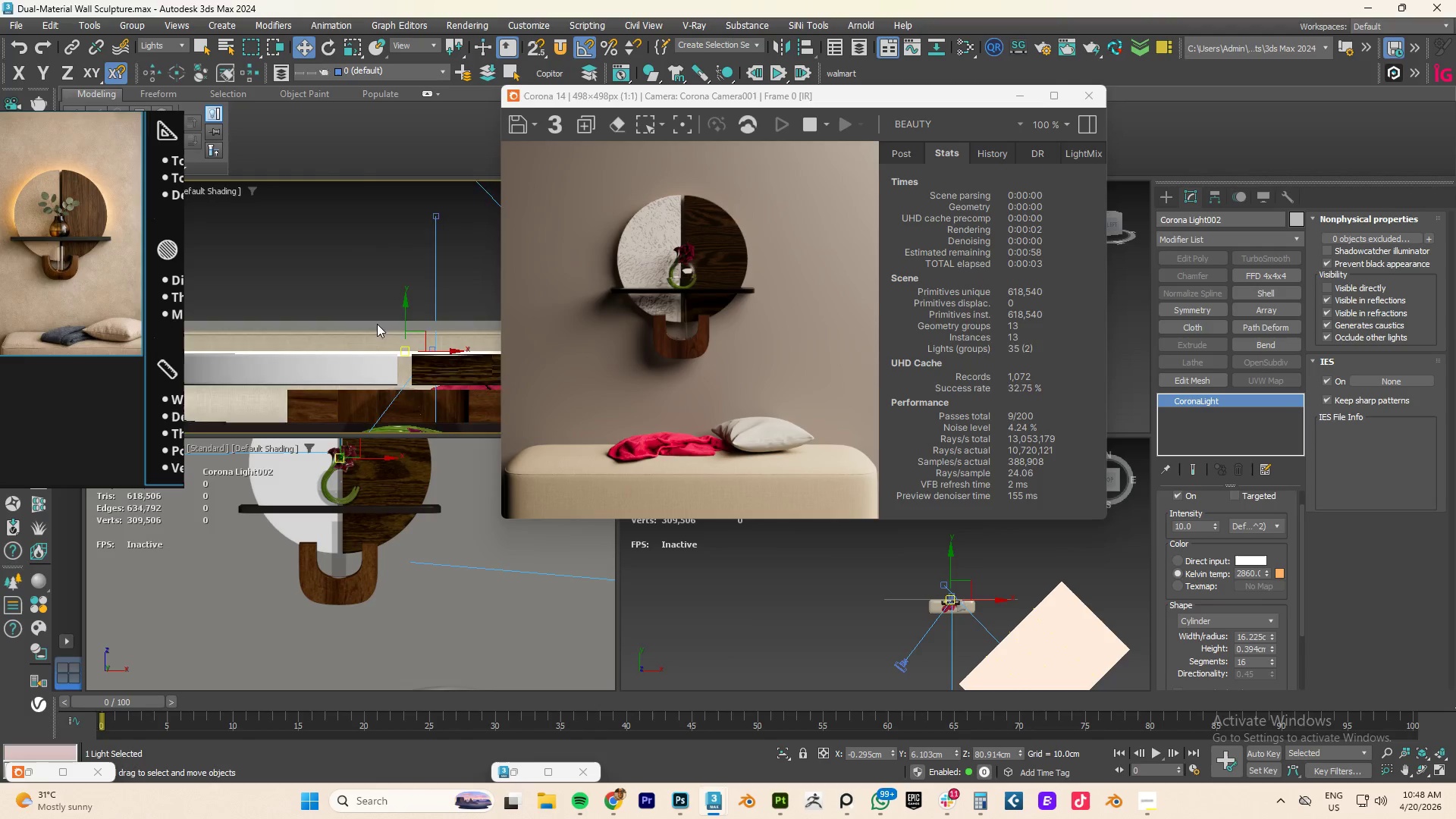 
scroll: coordinate [392, 328], scroll_direction: none, amount: 0.0
 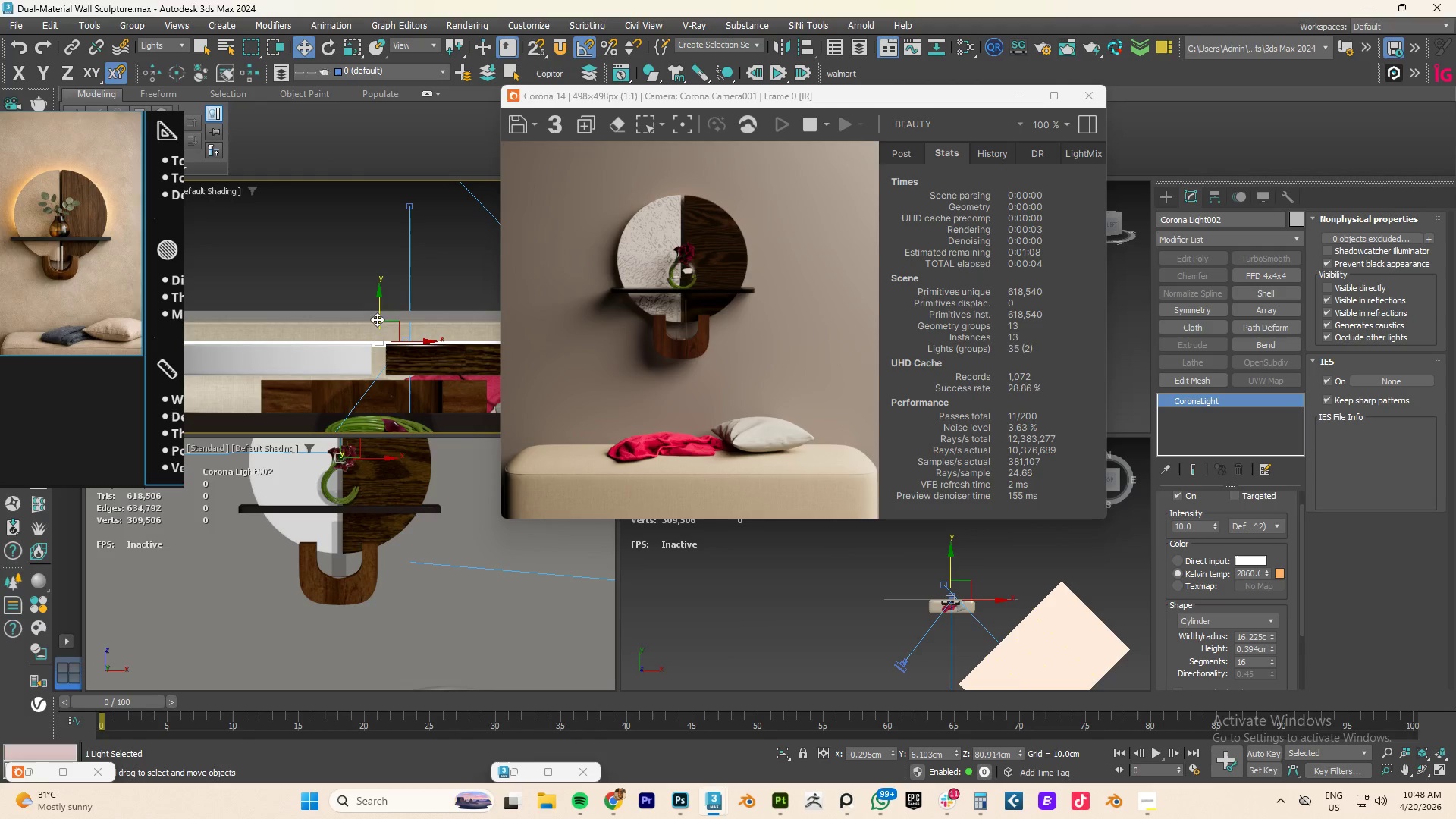 
left_click_drag(start_coordinate=[377, 303], to_coordinate=[372, 282])
 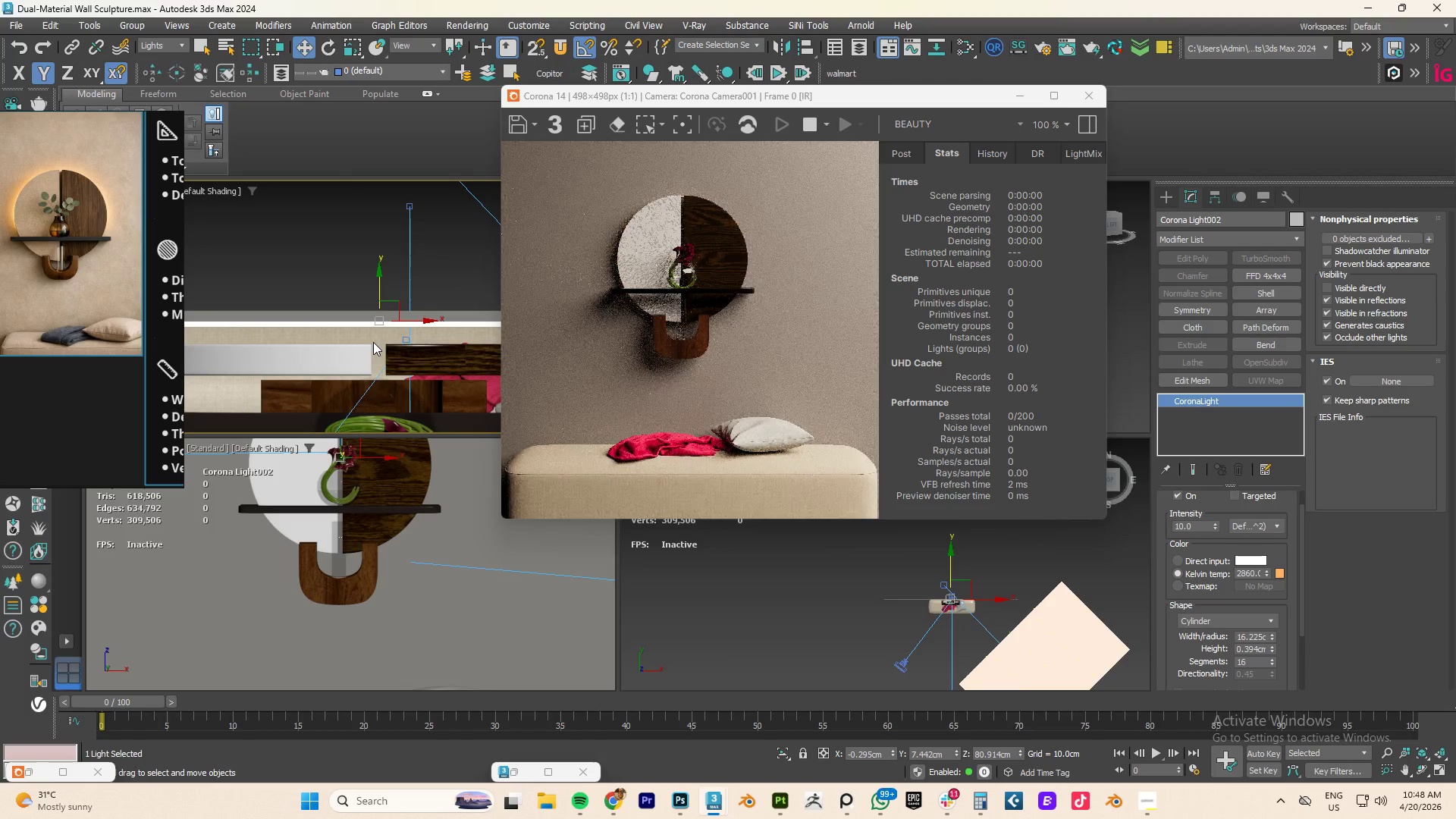 
scroll: coordinate [373, 342], scroll_direction: down, amount: 2.0
 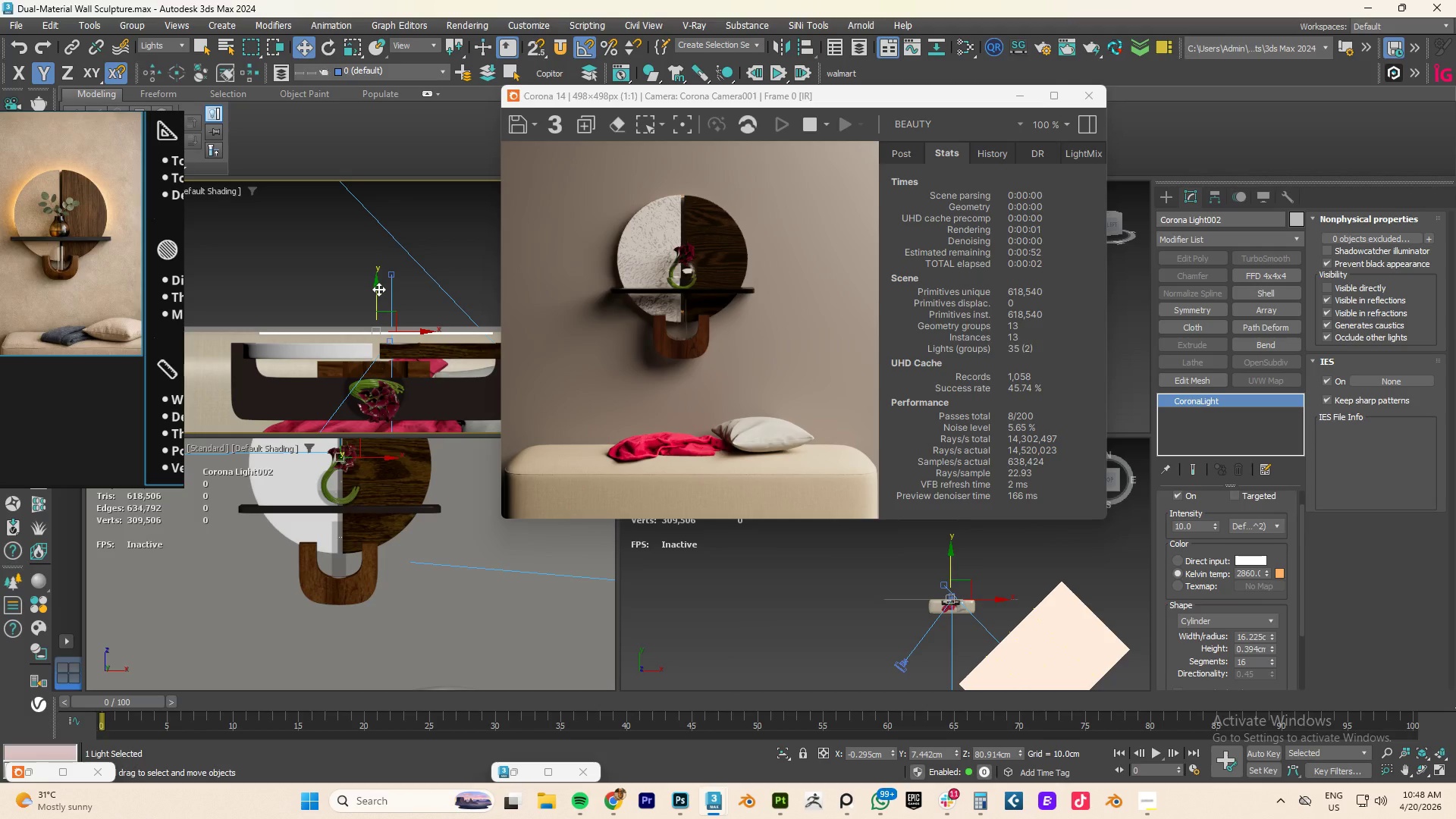 
left_click_drag(start_coordinate=[377, 289], to_coordinate=[378, 297])
 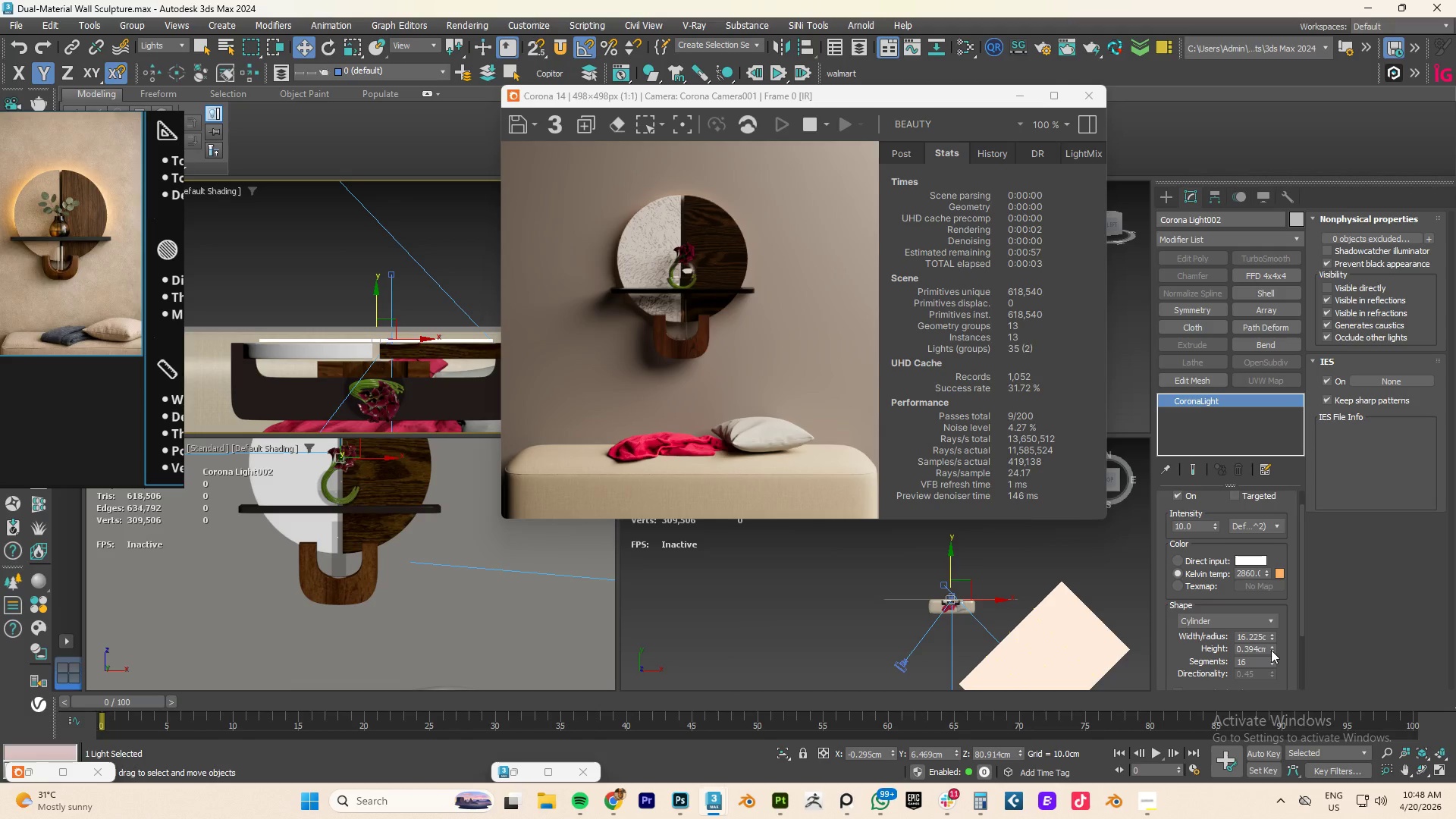 
left_click_drag(start_coordinate=[1271, 650], to_coordinate=[1268, 595])
 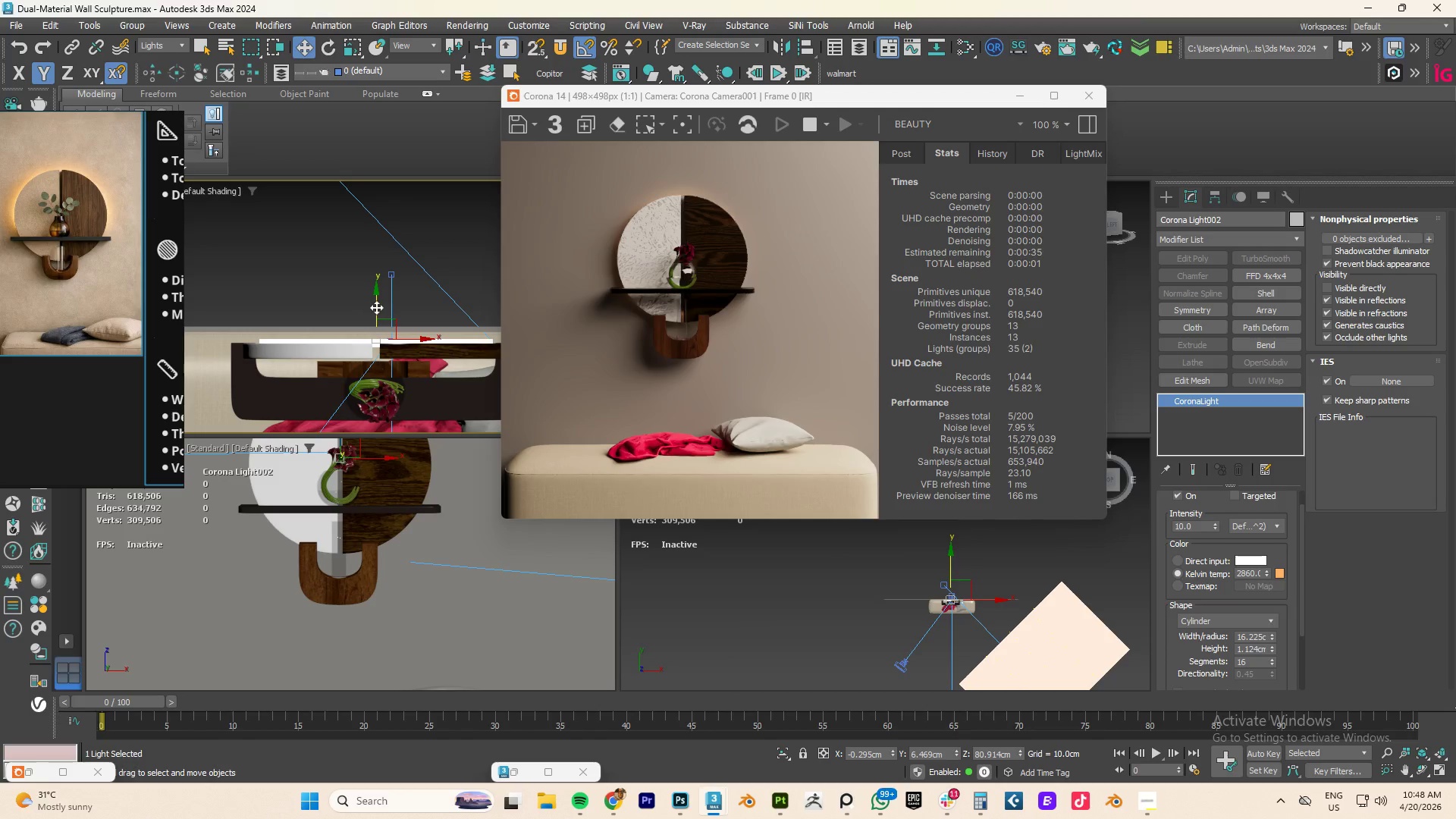 
left_click_drag(start_coordinate=[376, 307], to_coordinate=[375, 303])
 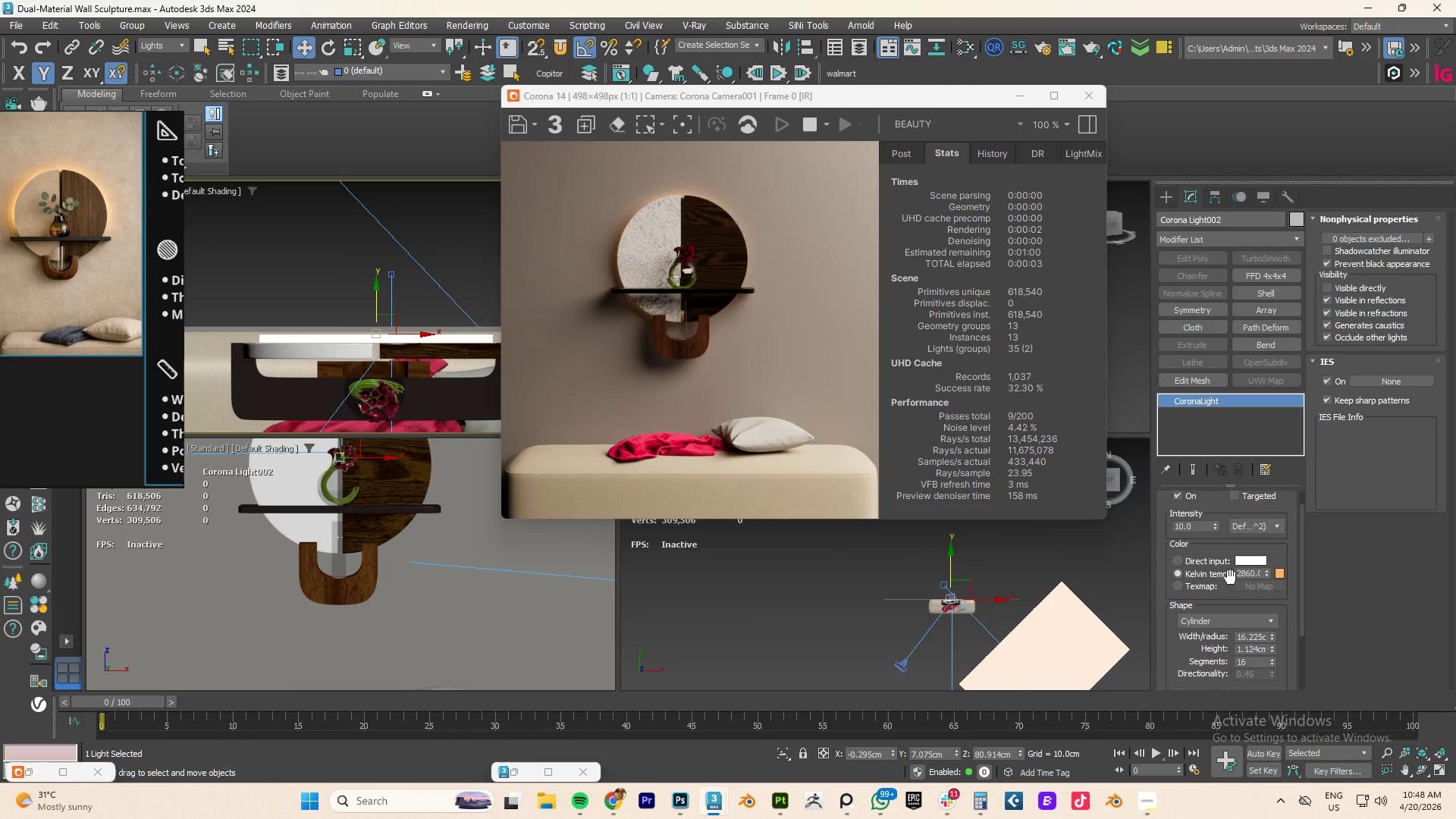 
double_click([1203, 526])
 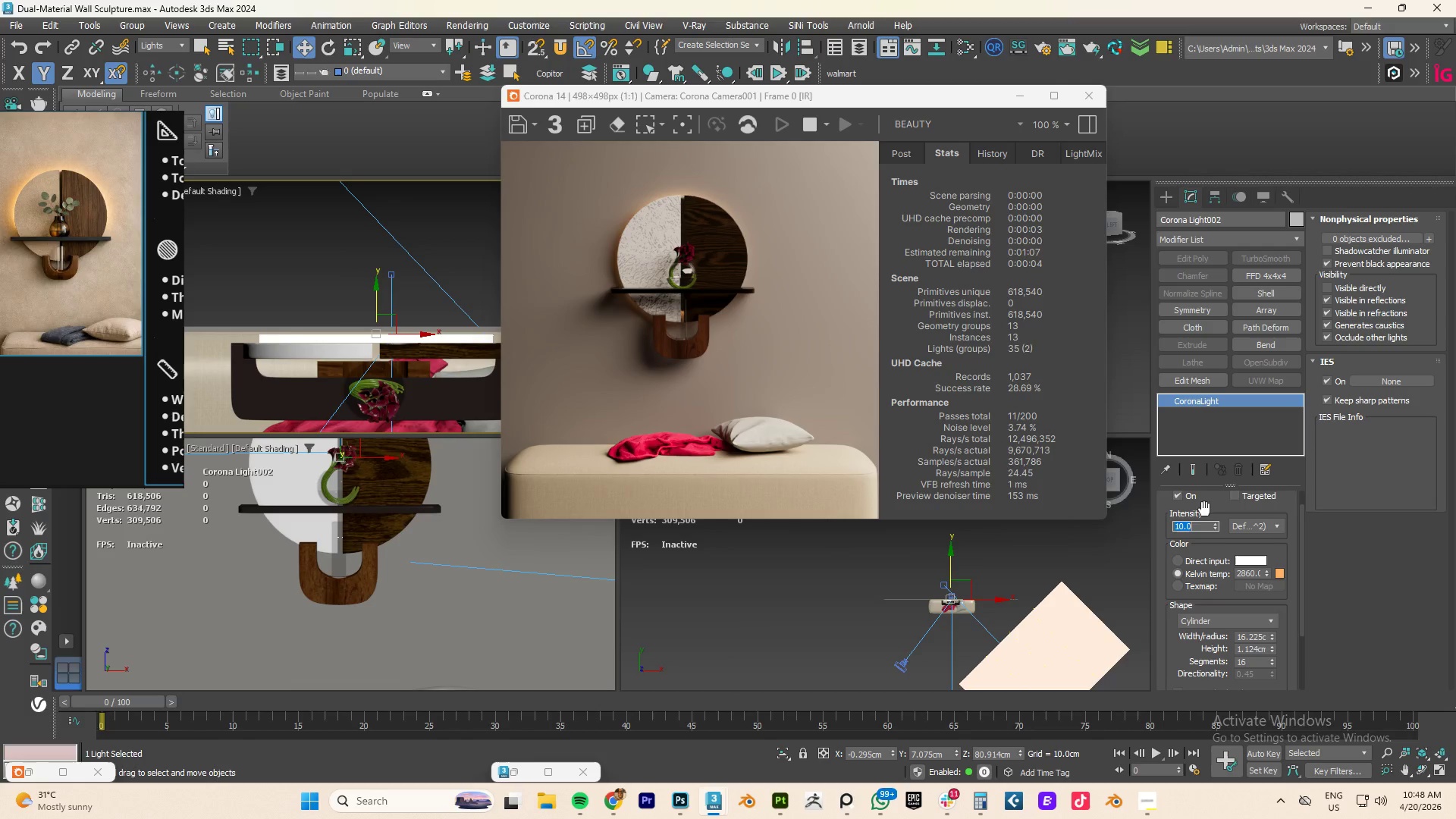 
key(Numpad3)
 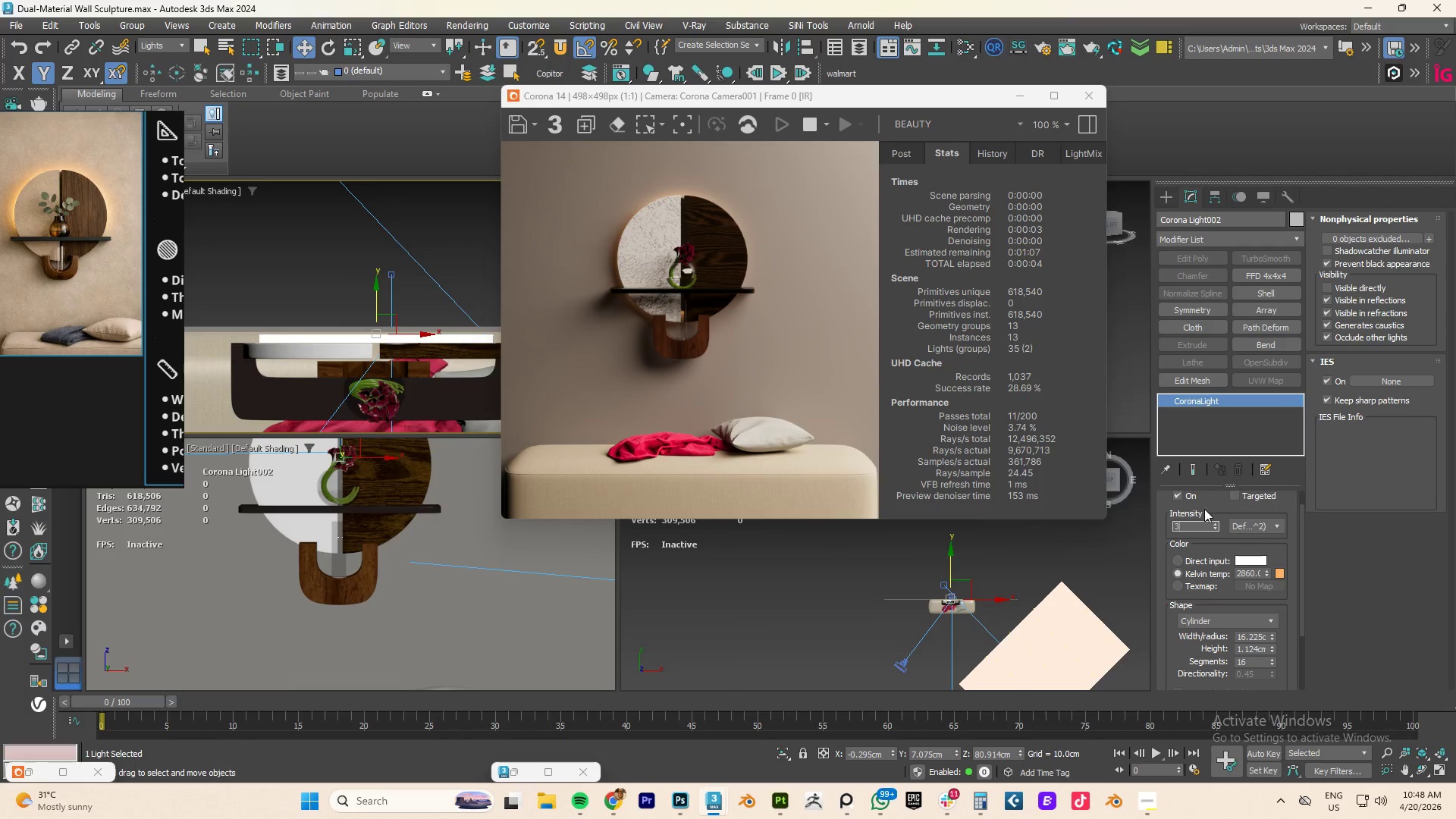 
key(Numpad0)
 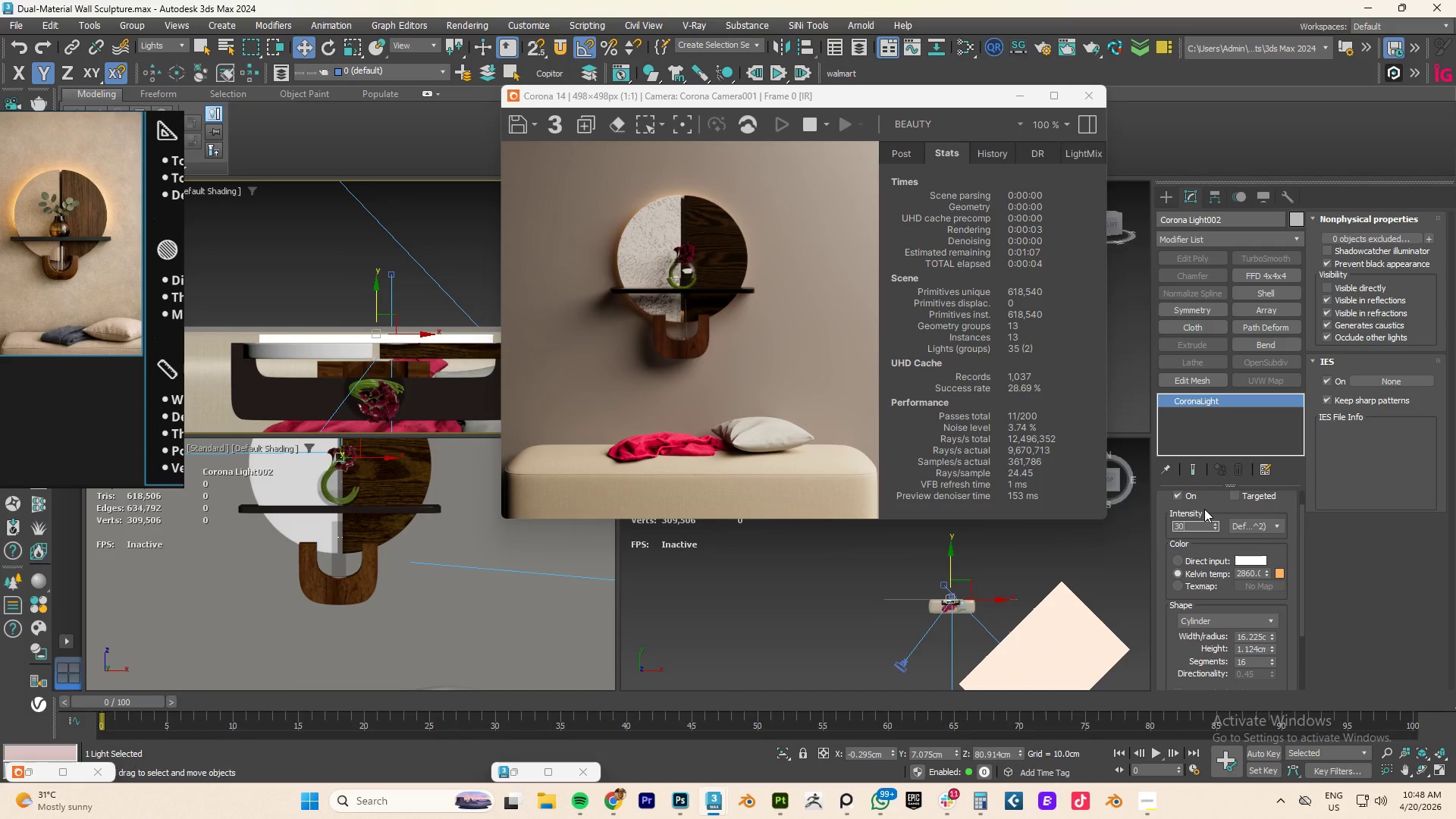 
key(NumpadEnter)
 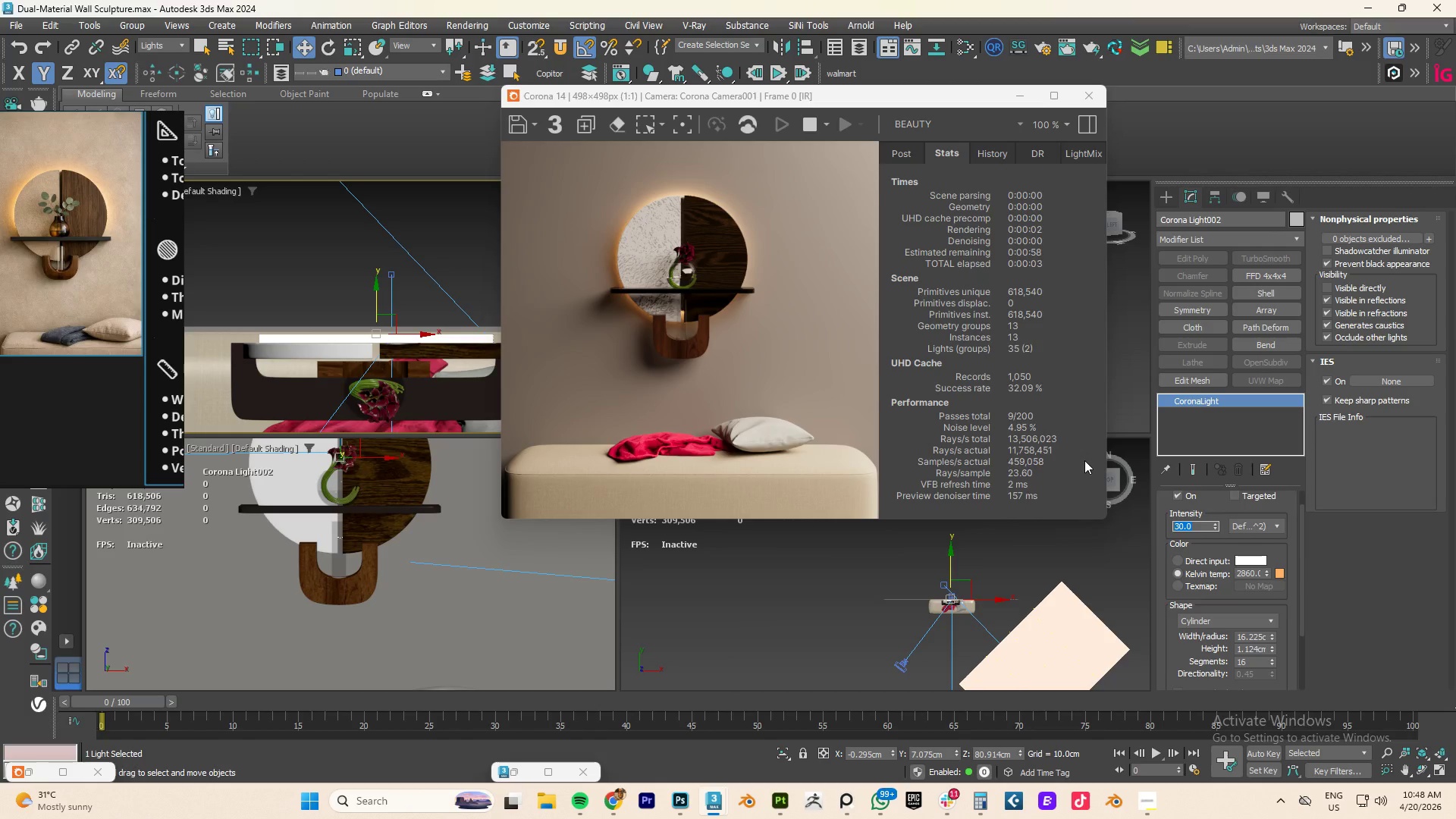 
wait(9.06)
 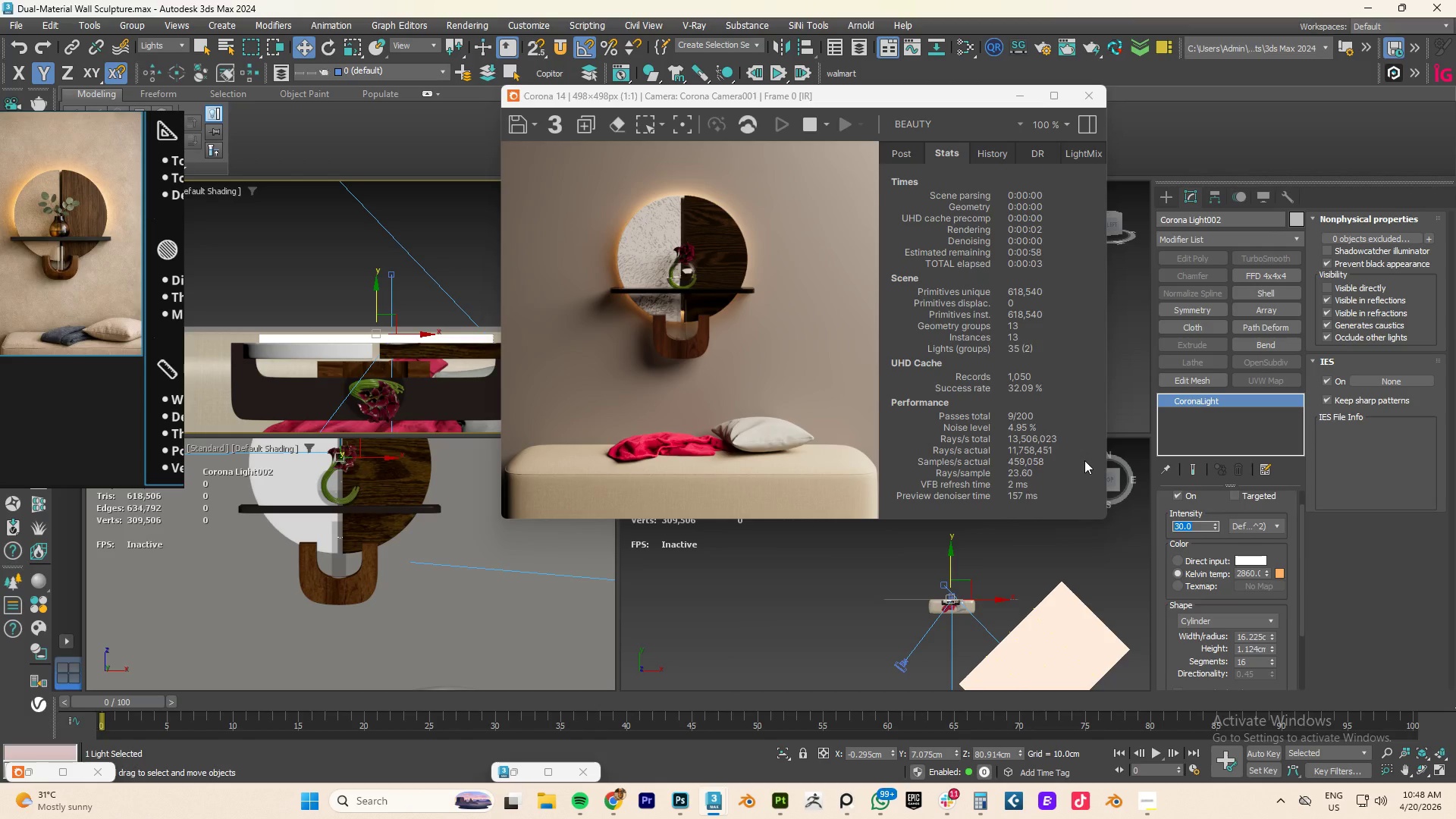 
left_click_drag(start_coordinate=[827, 102], to_coordinate=[967, 181])
 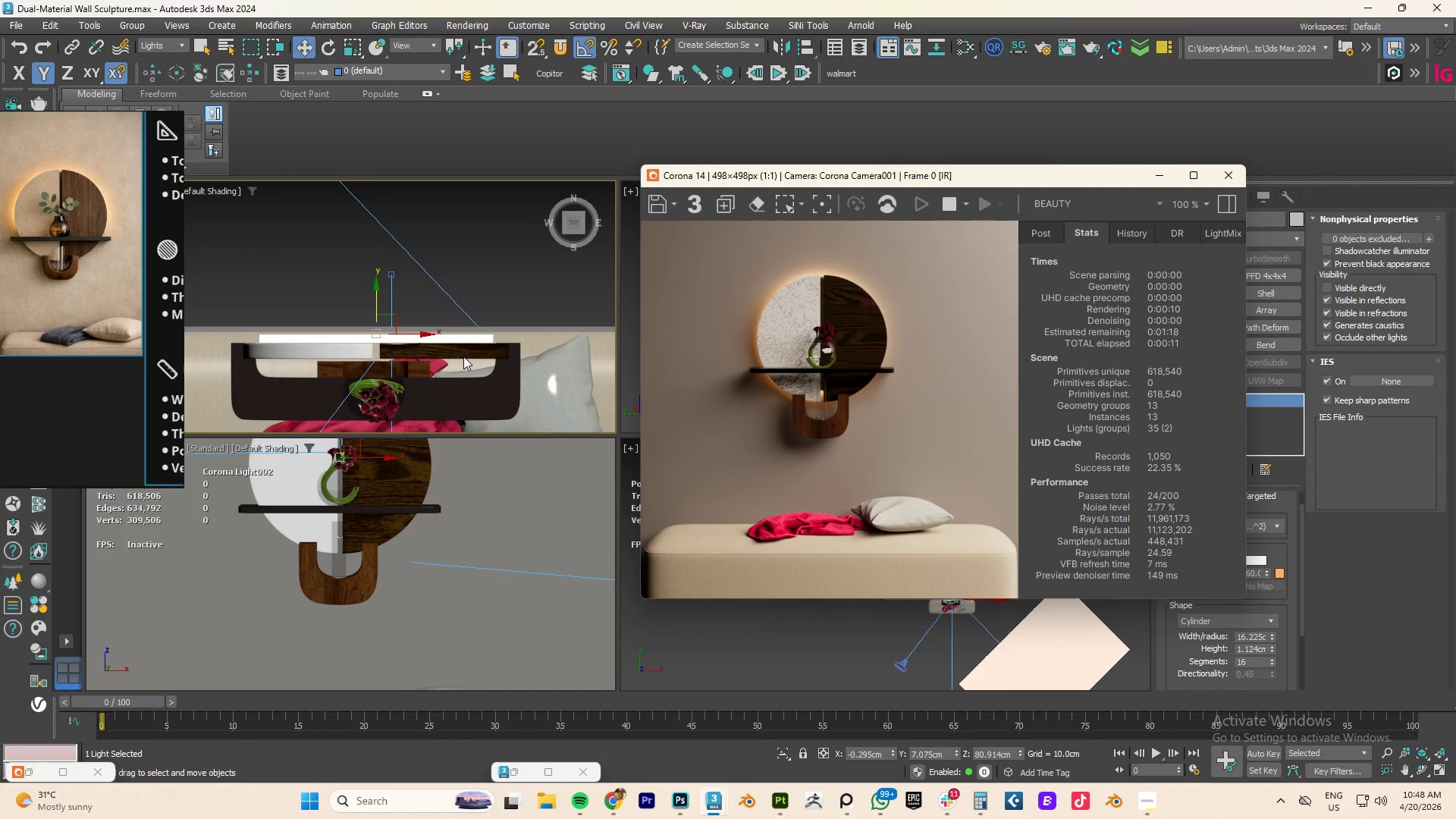 
hold_key(key=AltLeft, duration=0.67)
 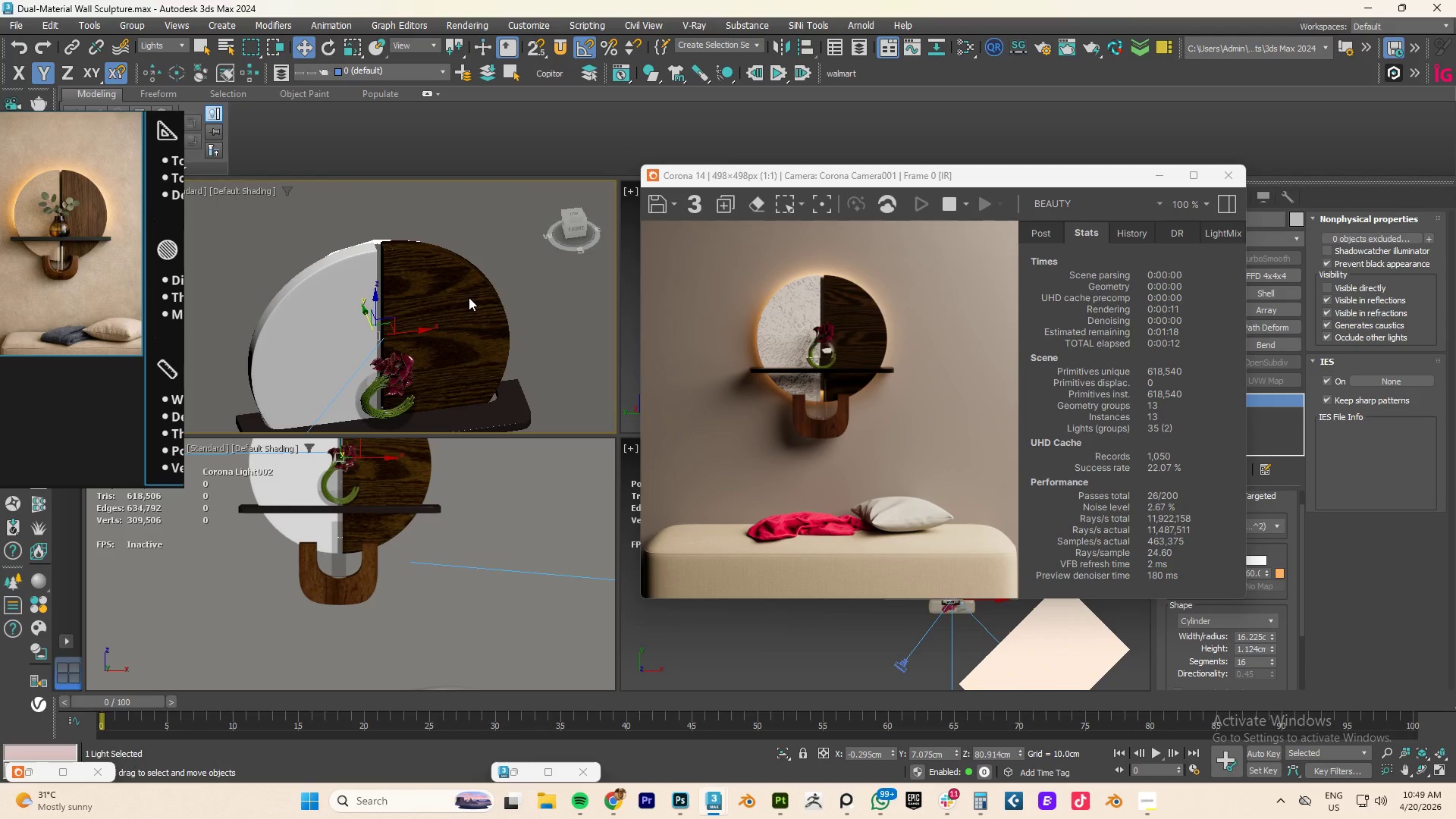 
left_click([469, 297])
 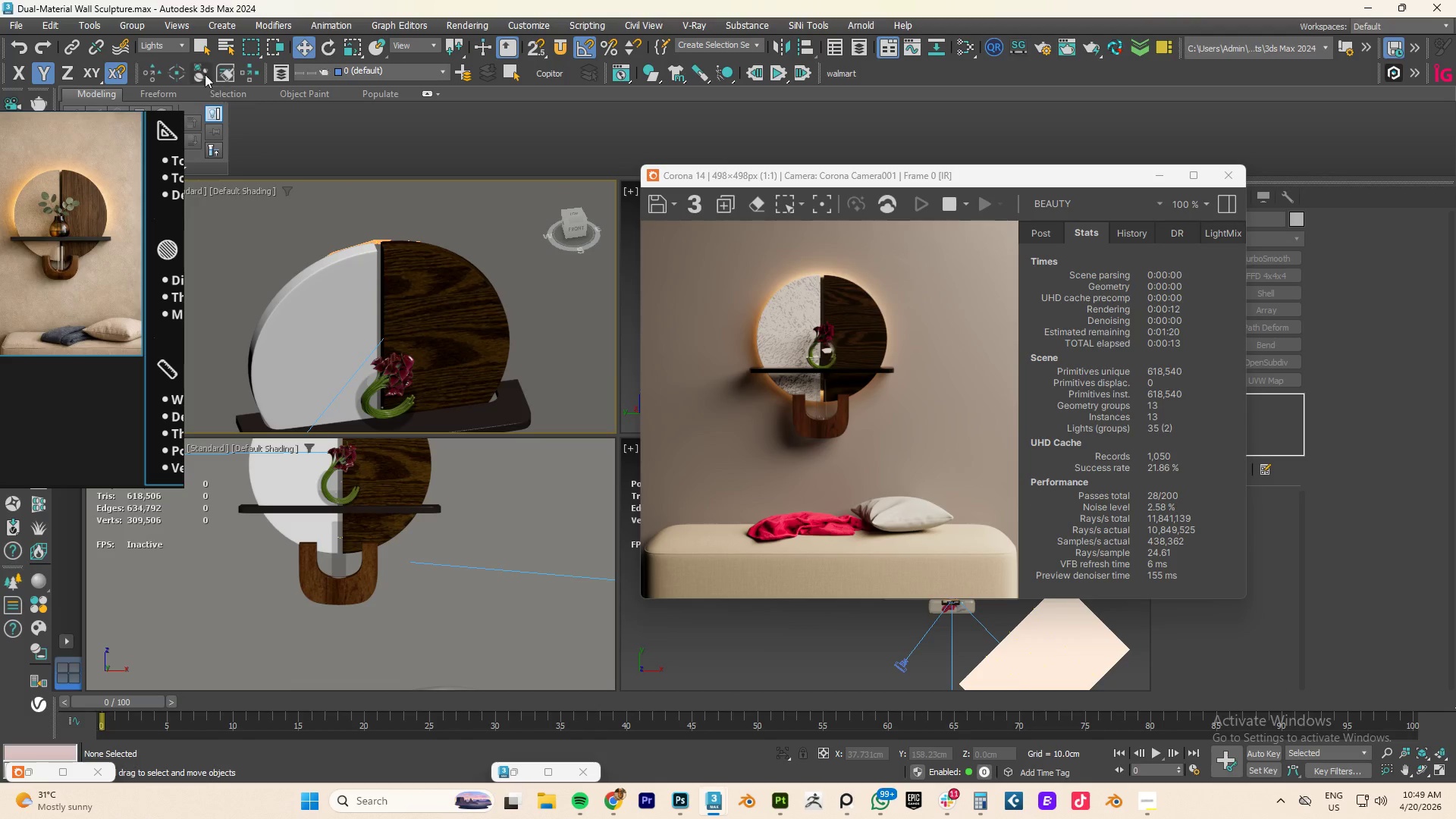 
left_click([175, 47])
 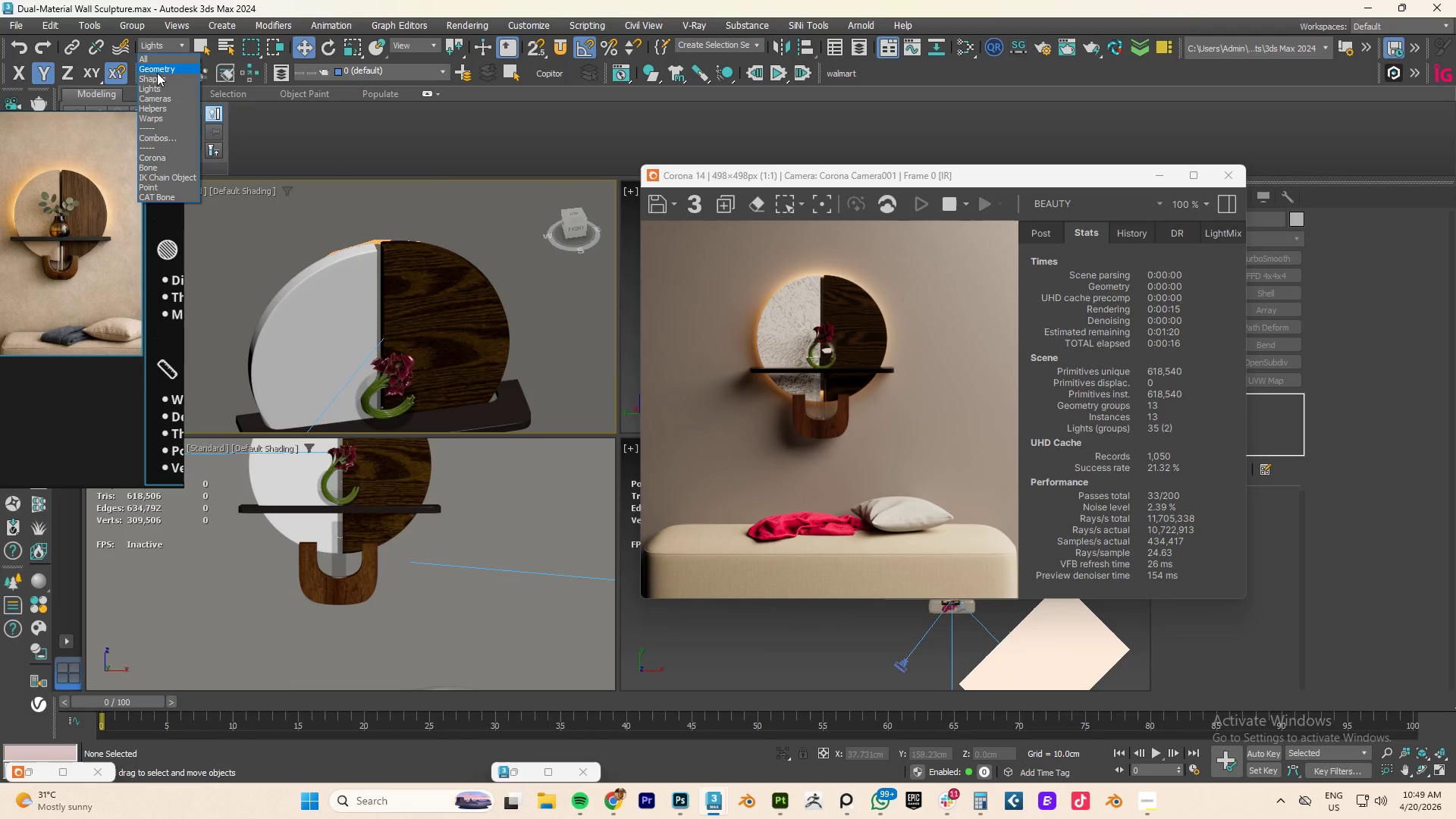 
left_click([157, 71])
 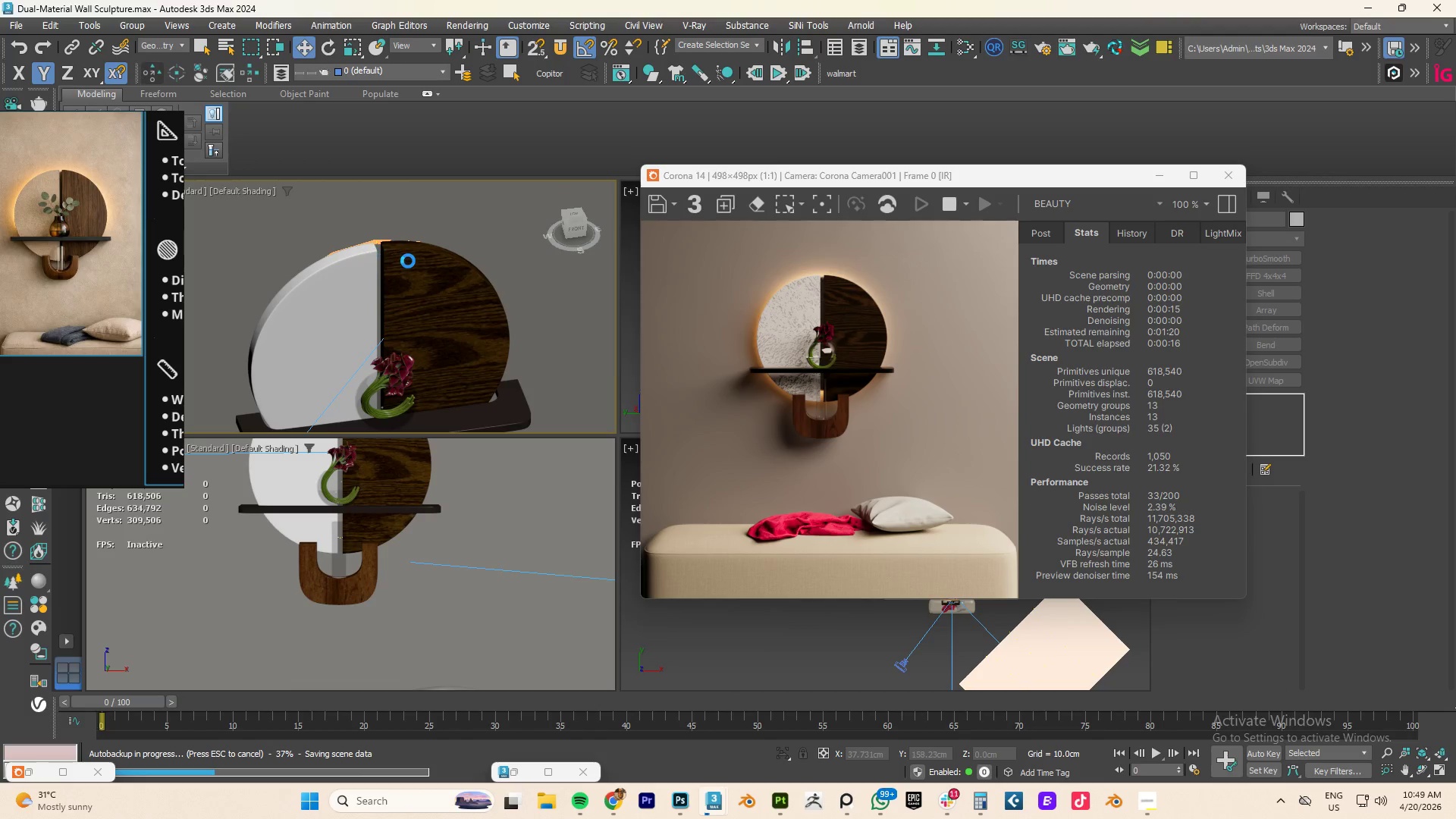 
left_click([408, 261])
 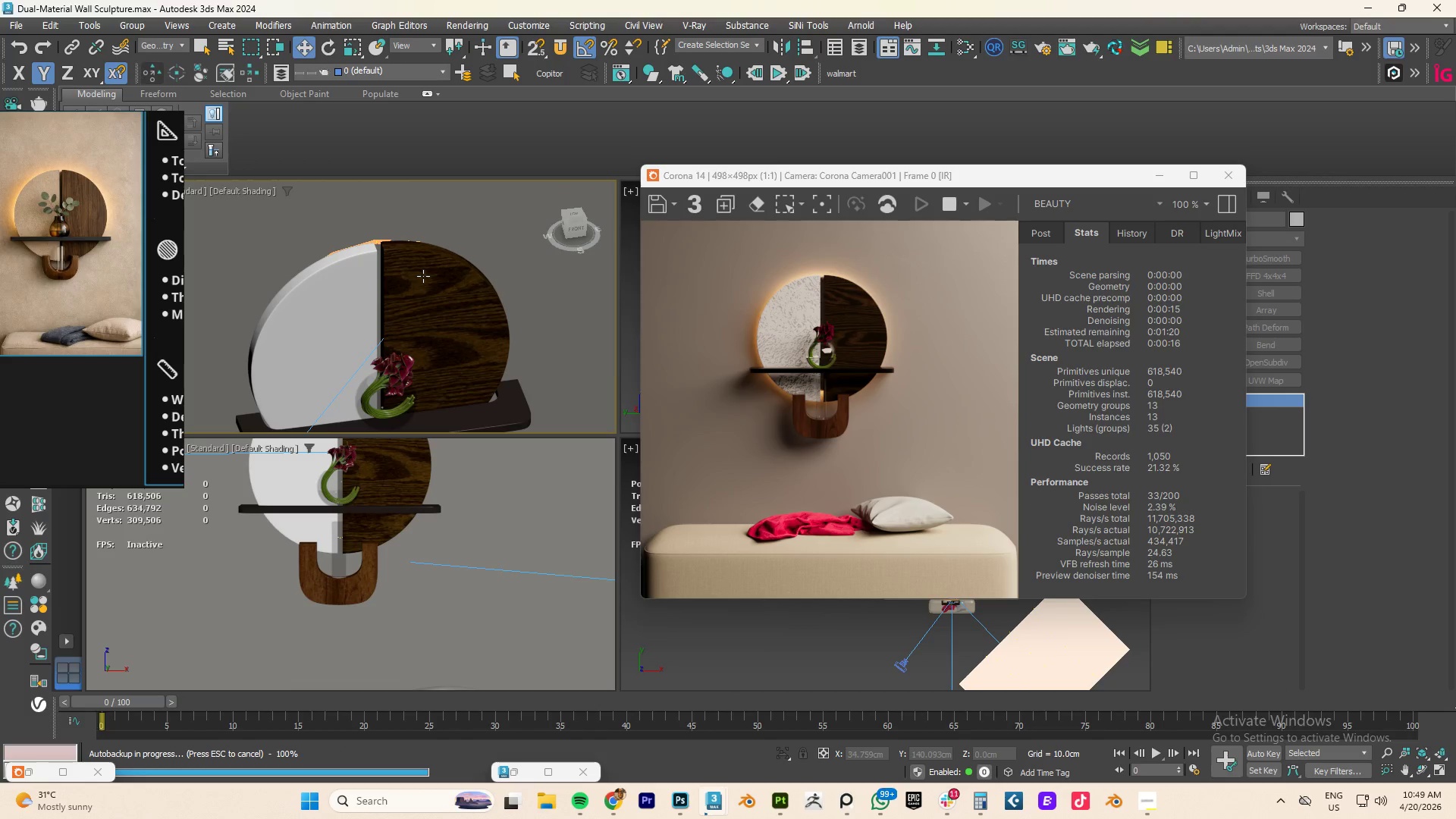 
left_click([423, 276])
 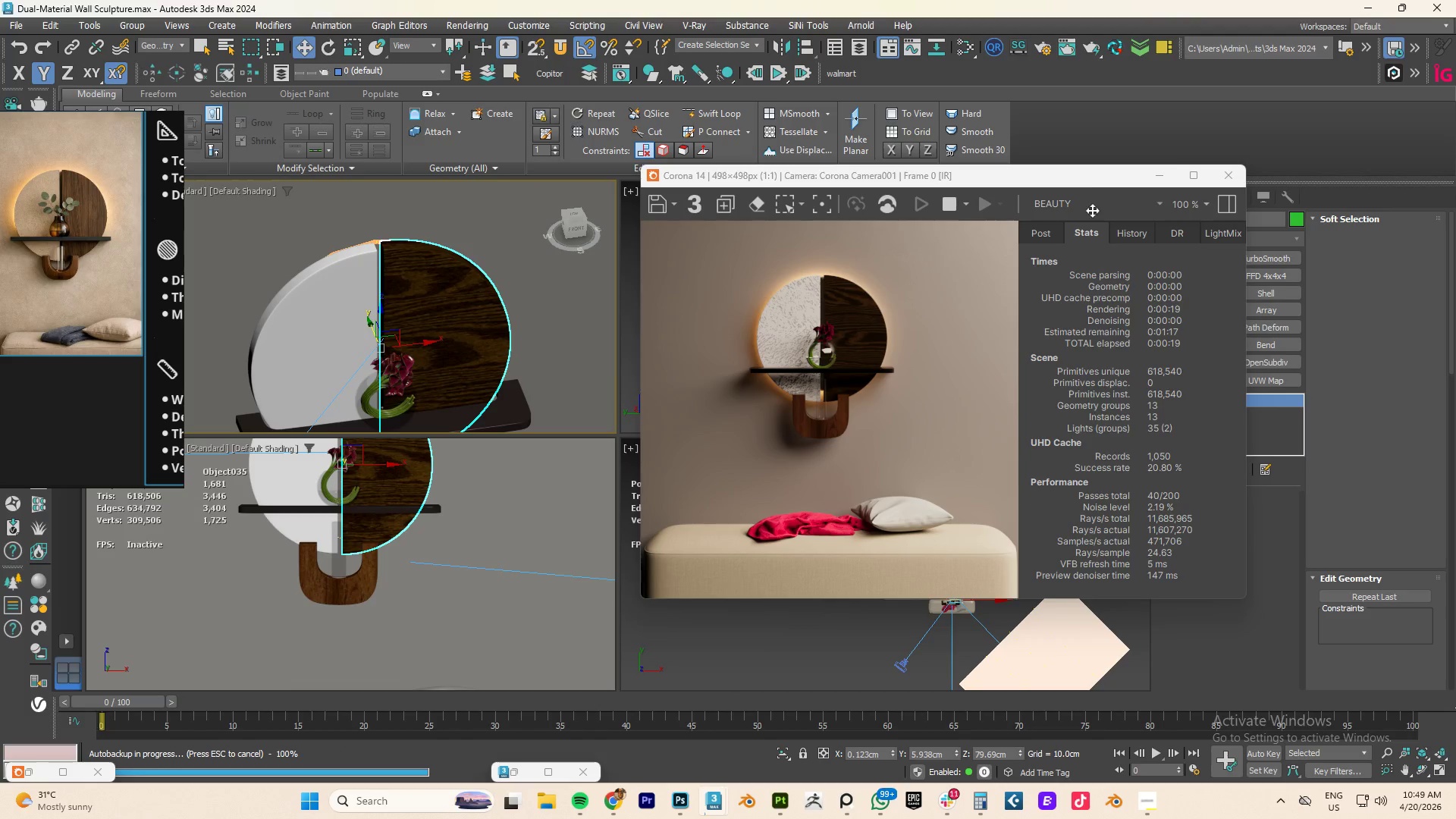 
left_click_drag(start_coordinate=[1081, 186], to_coordinate=[943, 184])
 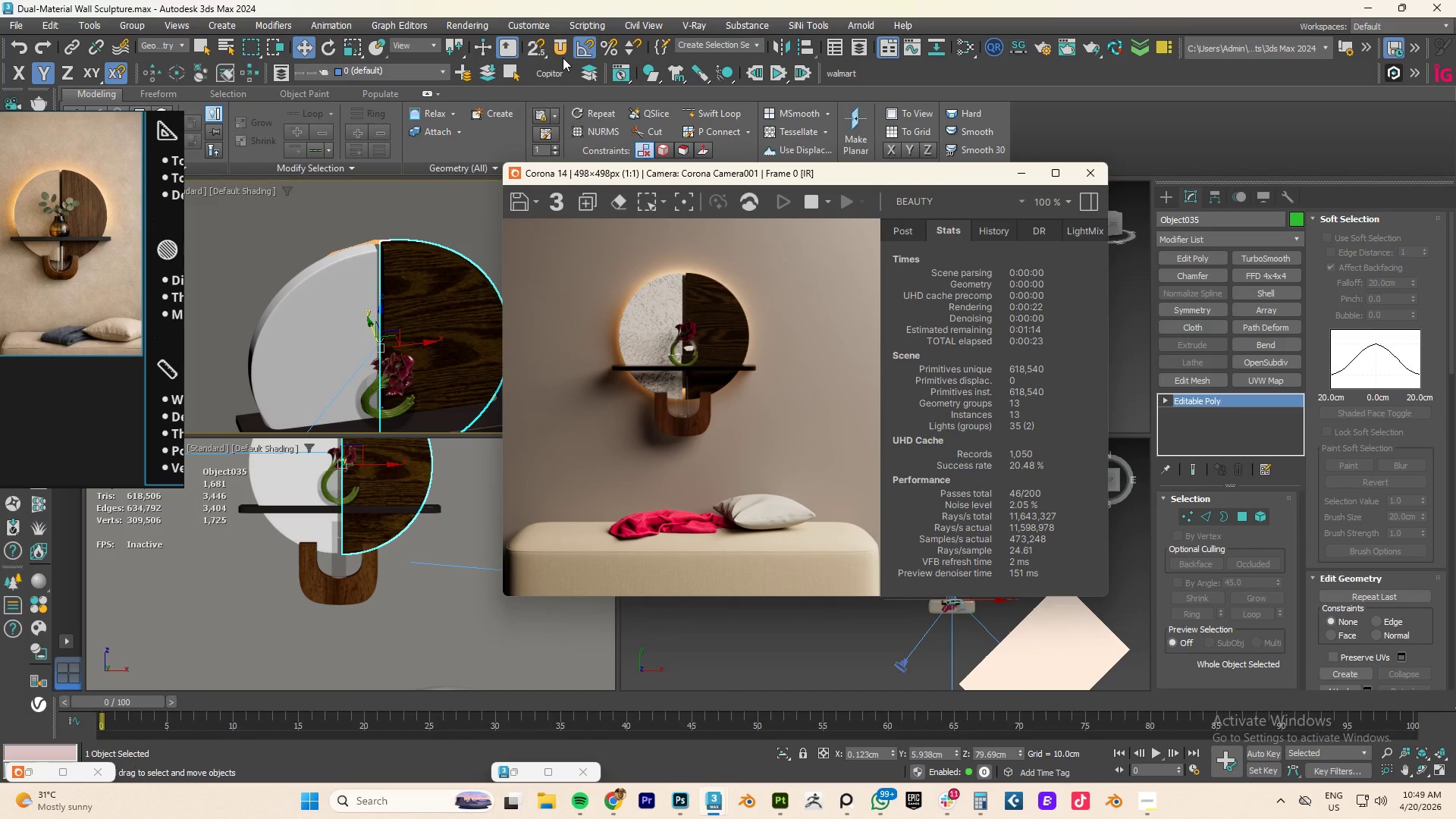 
left_click([557, 48])
 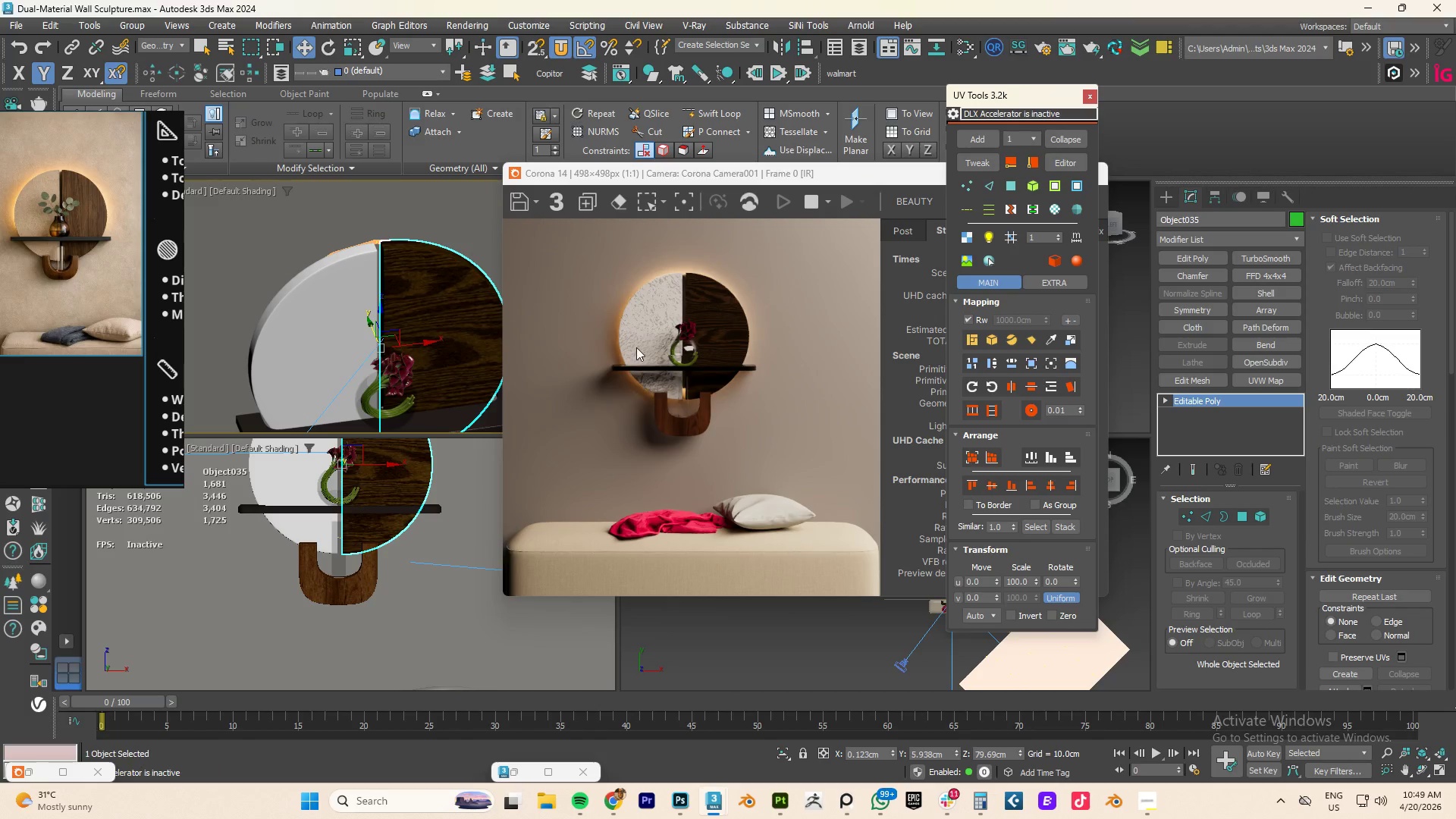 
double_click([1059, 582])
 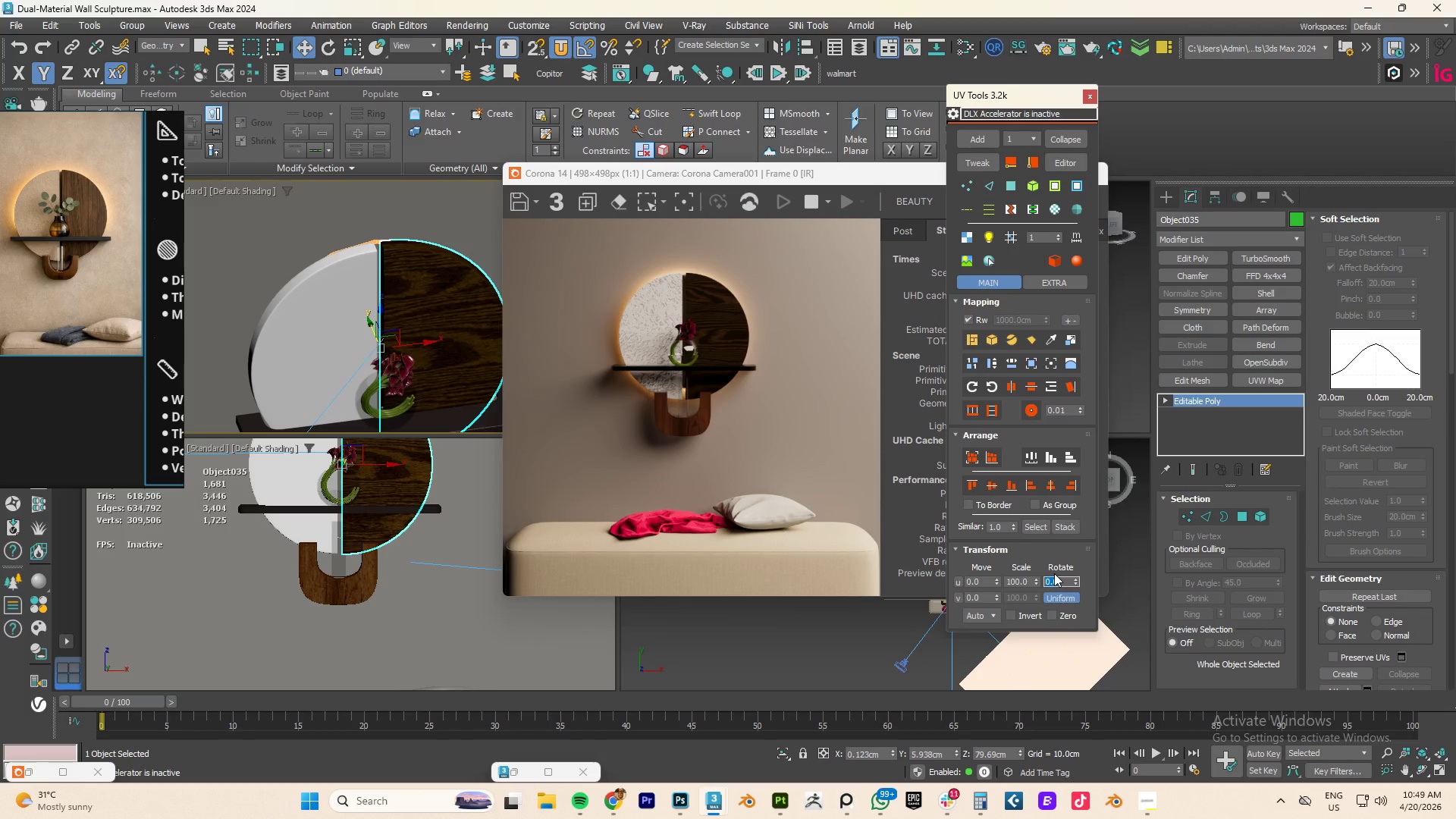 
key(Numpad9)
 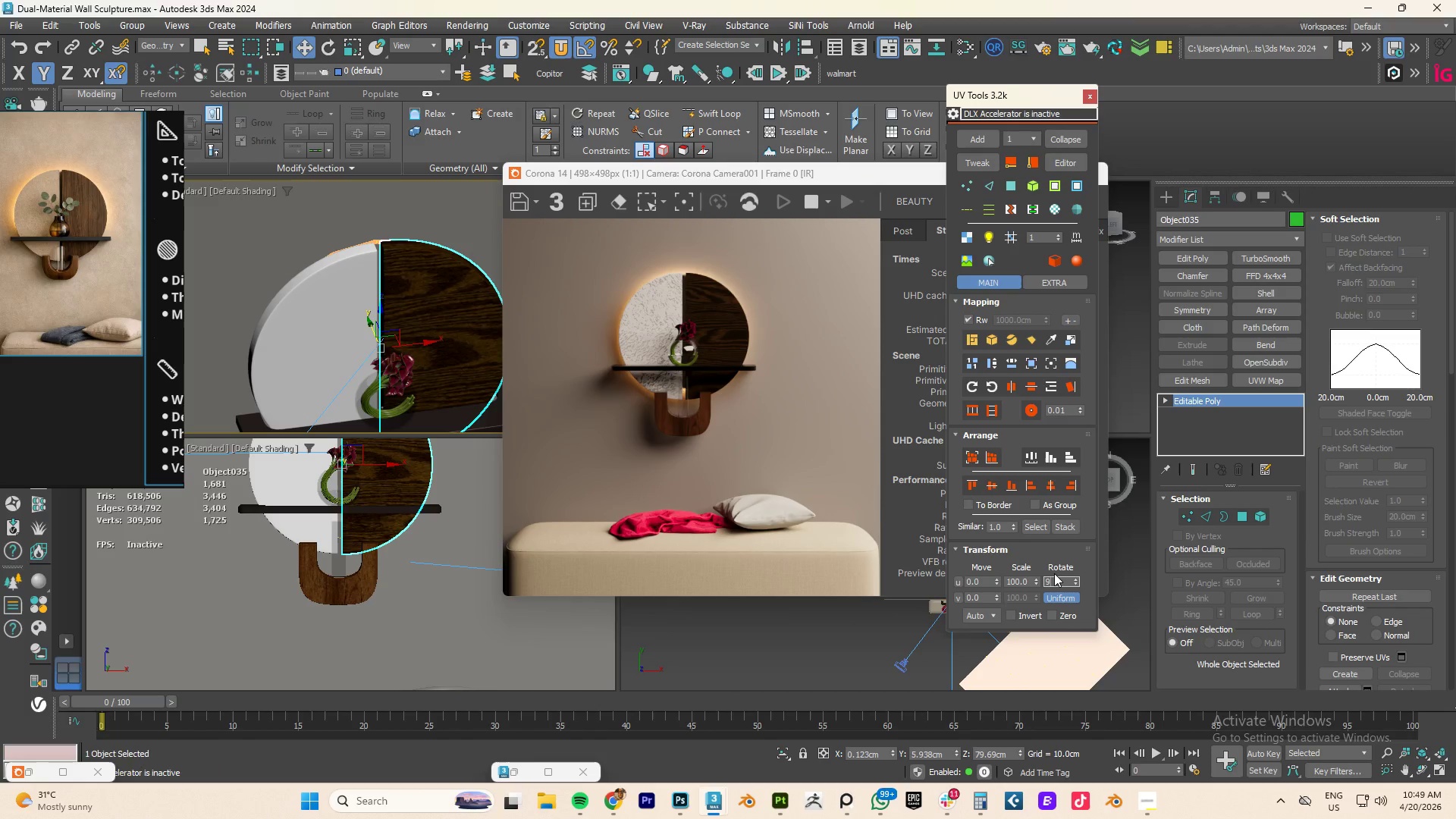 
key(Numpad0)
 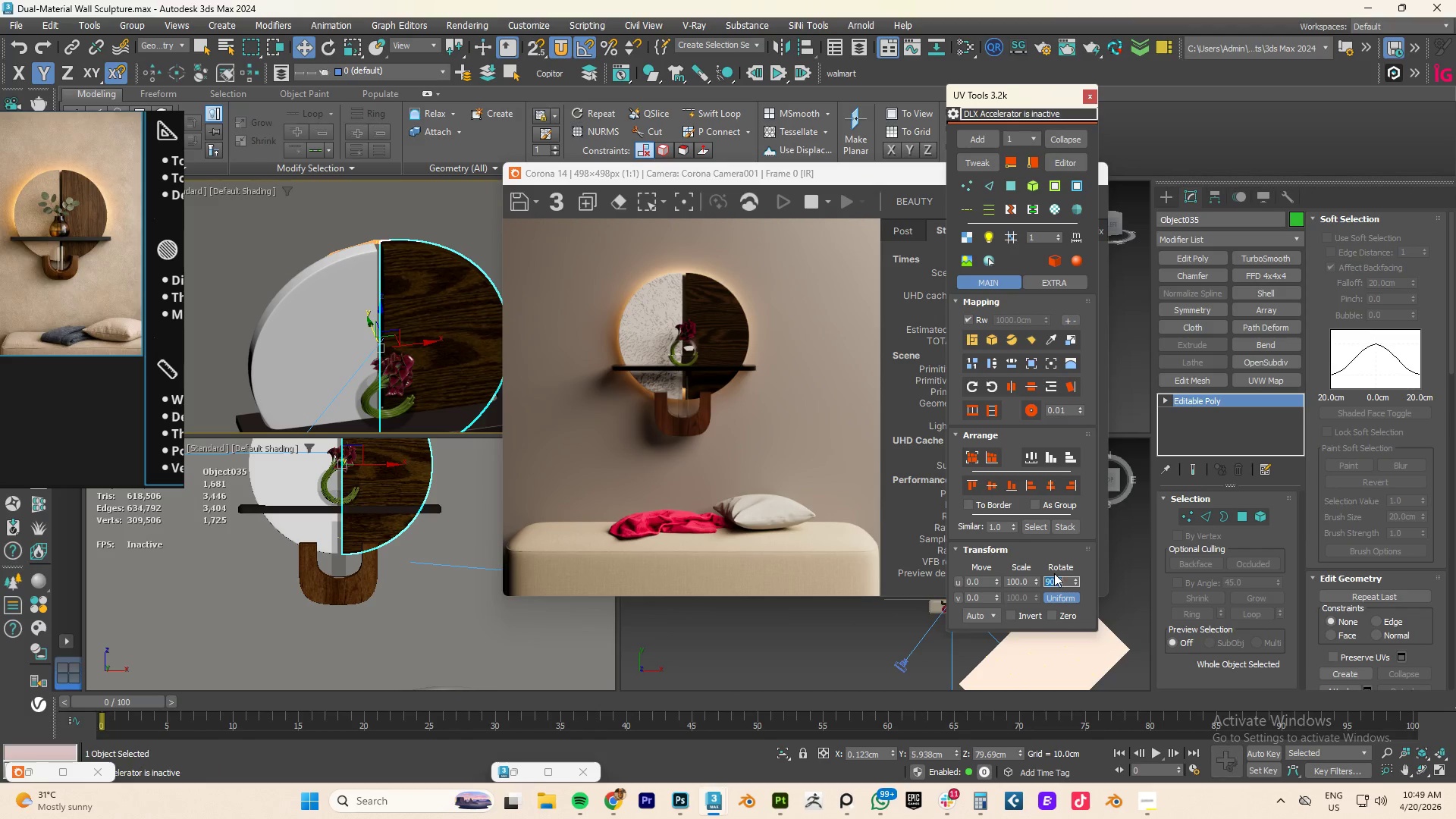 
key(NumpadEnter)
 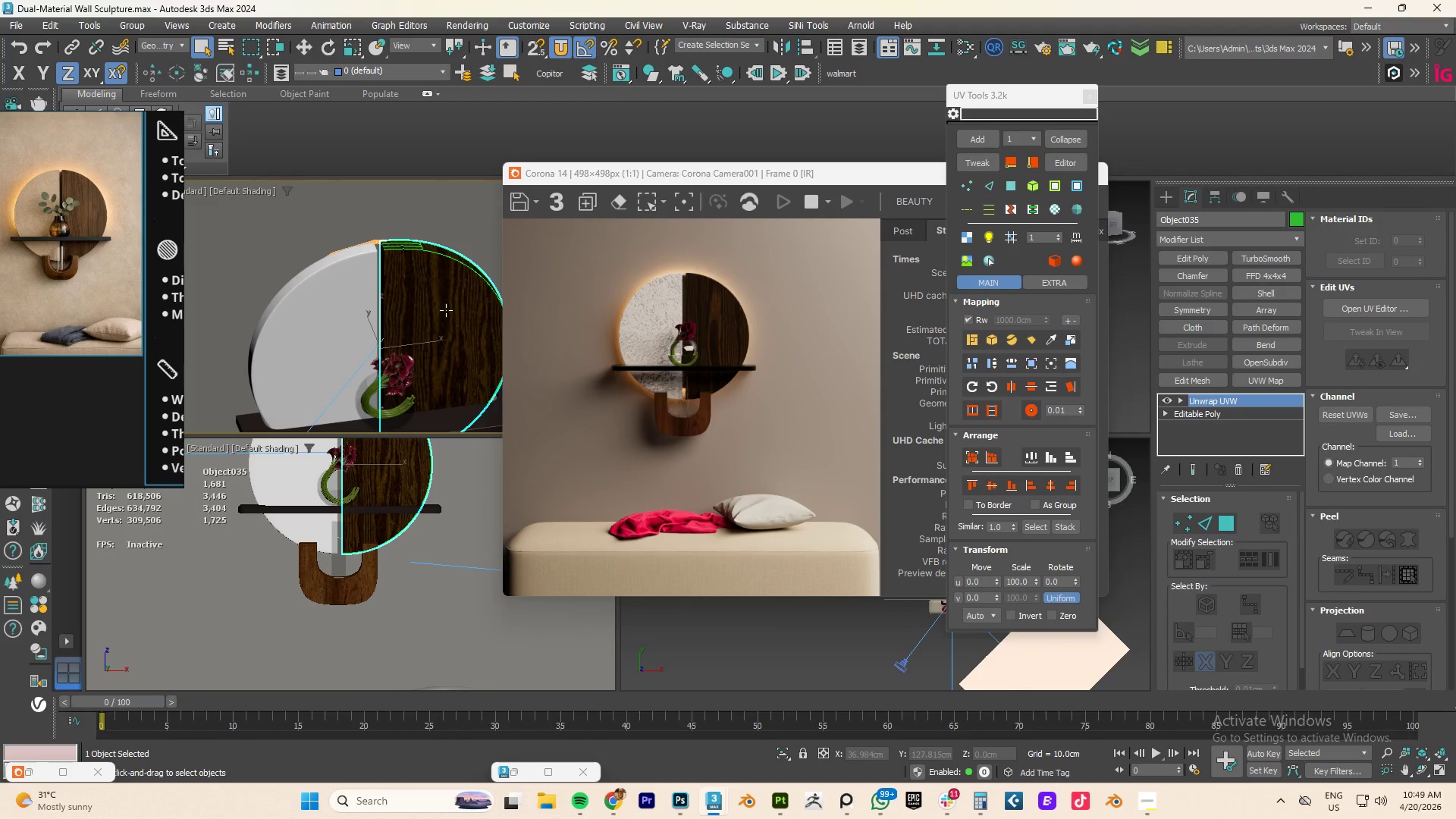 
wait(9.14)
 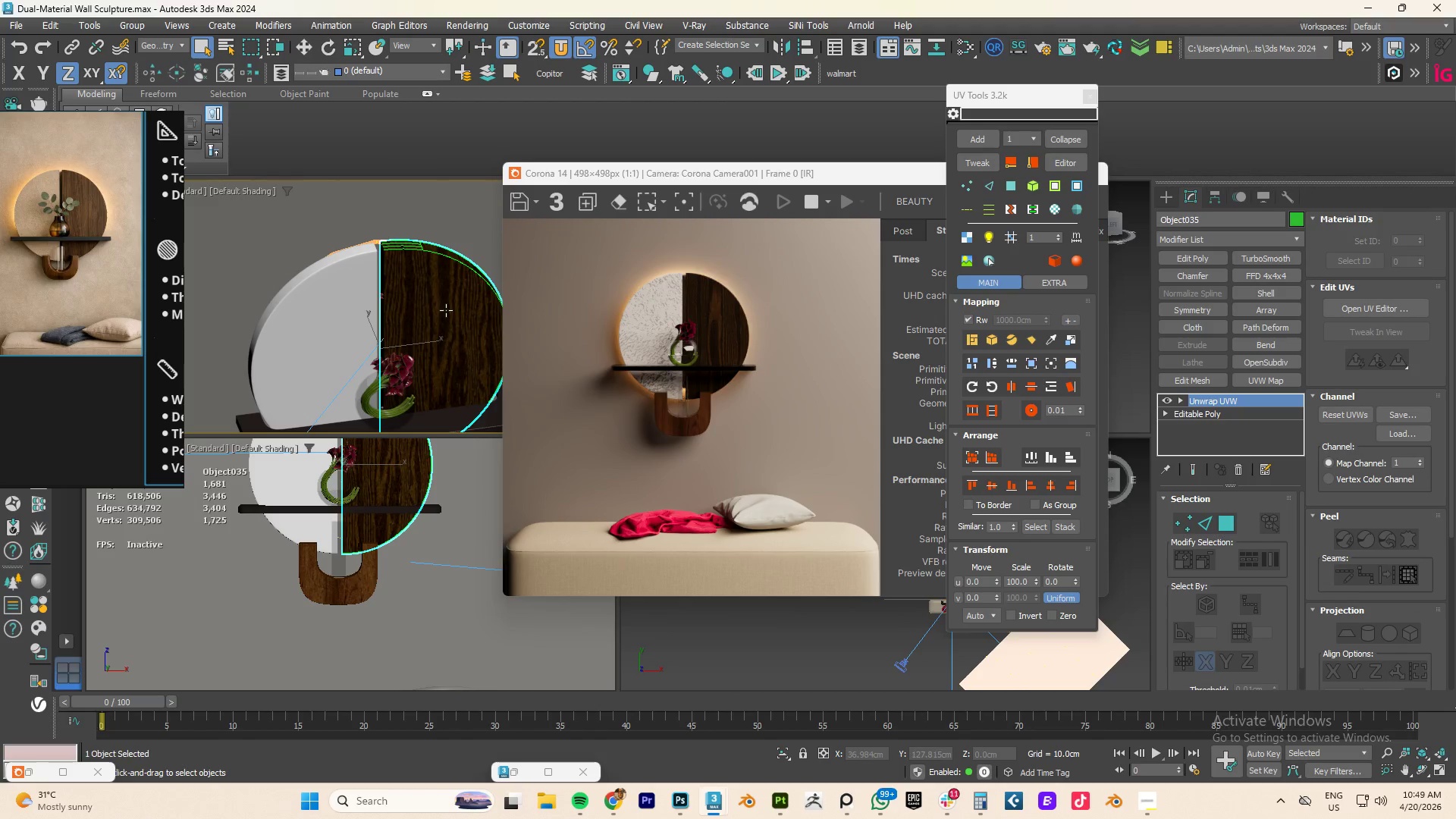 
left_click([968, 161])
 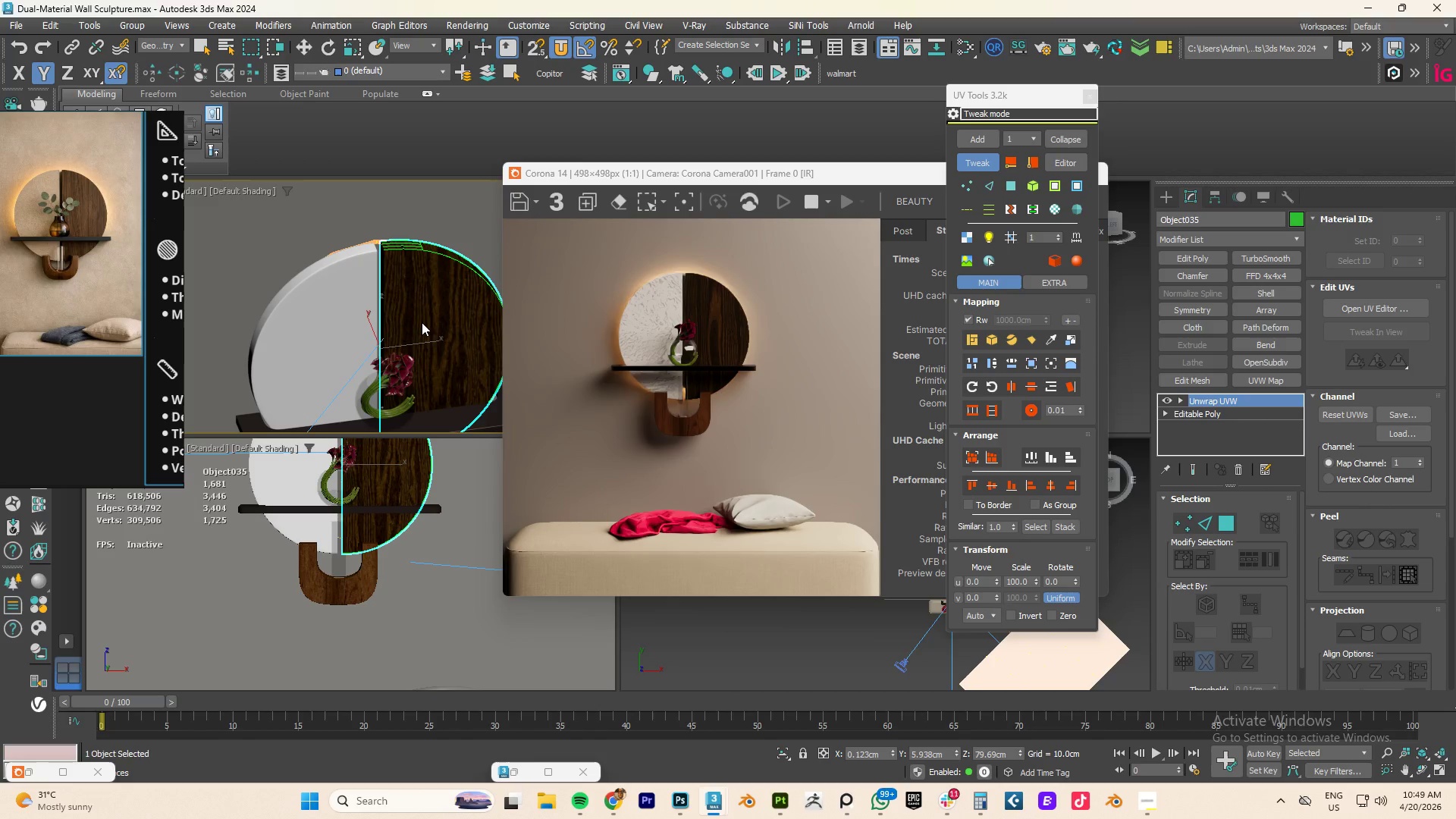 
left_click_drag(start_coordinate=[422, 323], to_coordinate=[466, 322])
 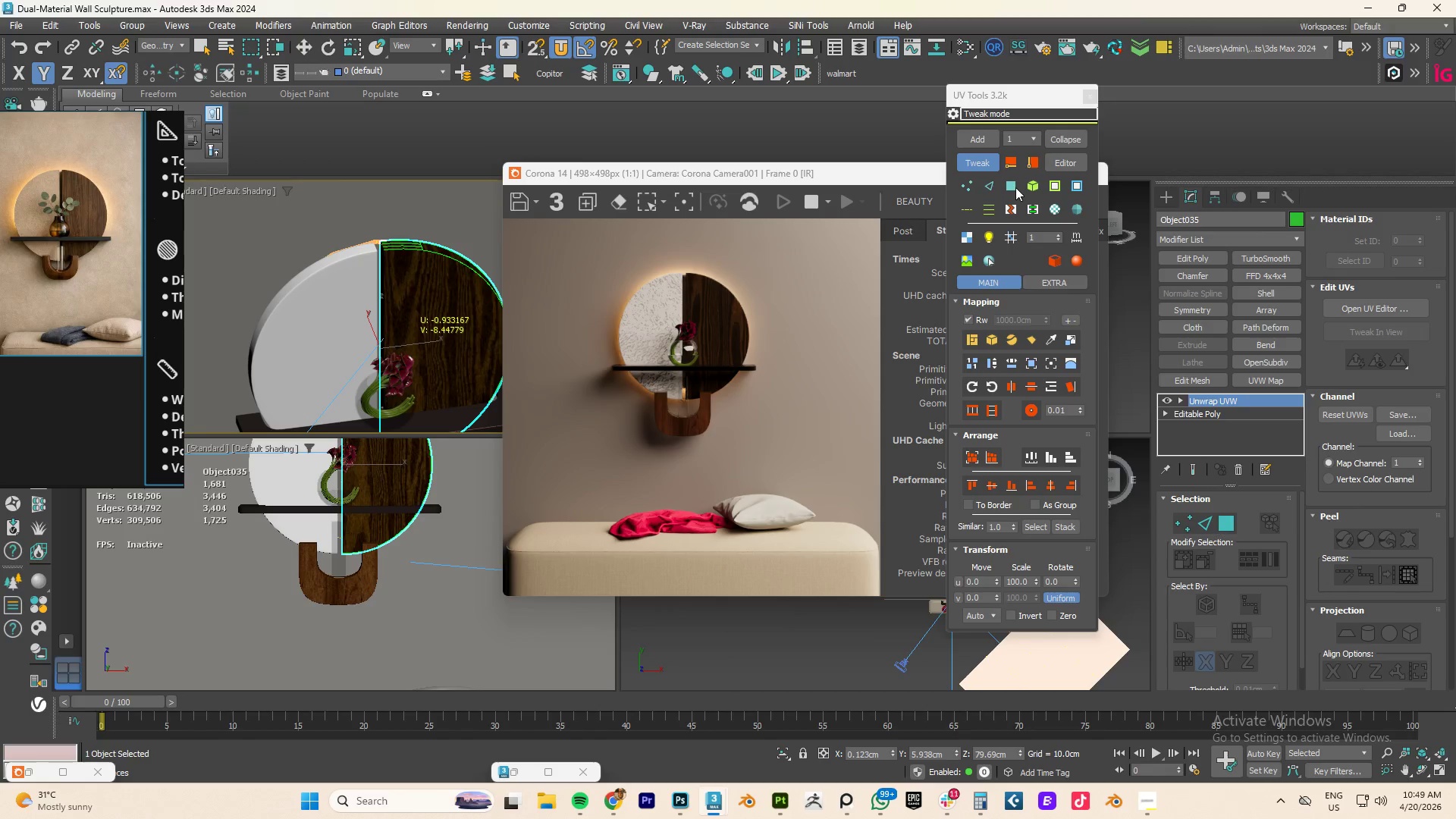 
left_click([971, 162])
 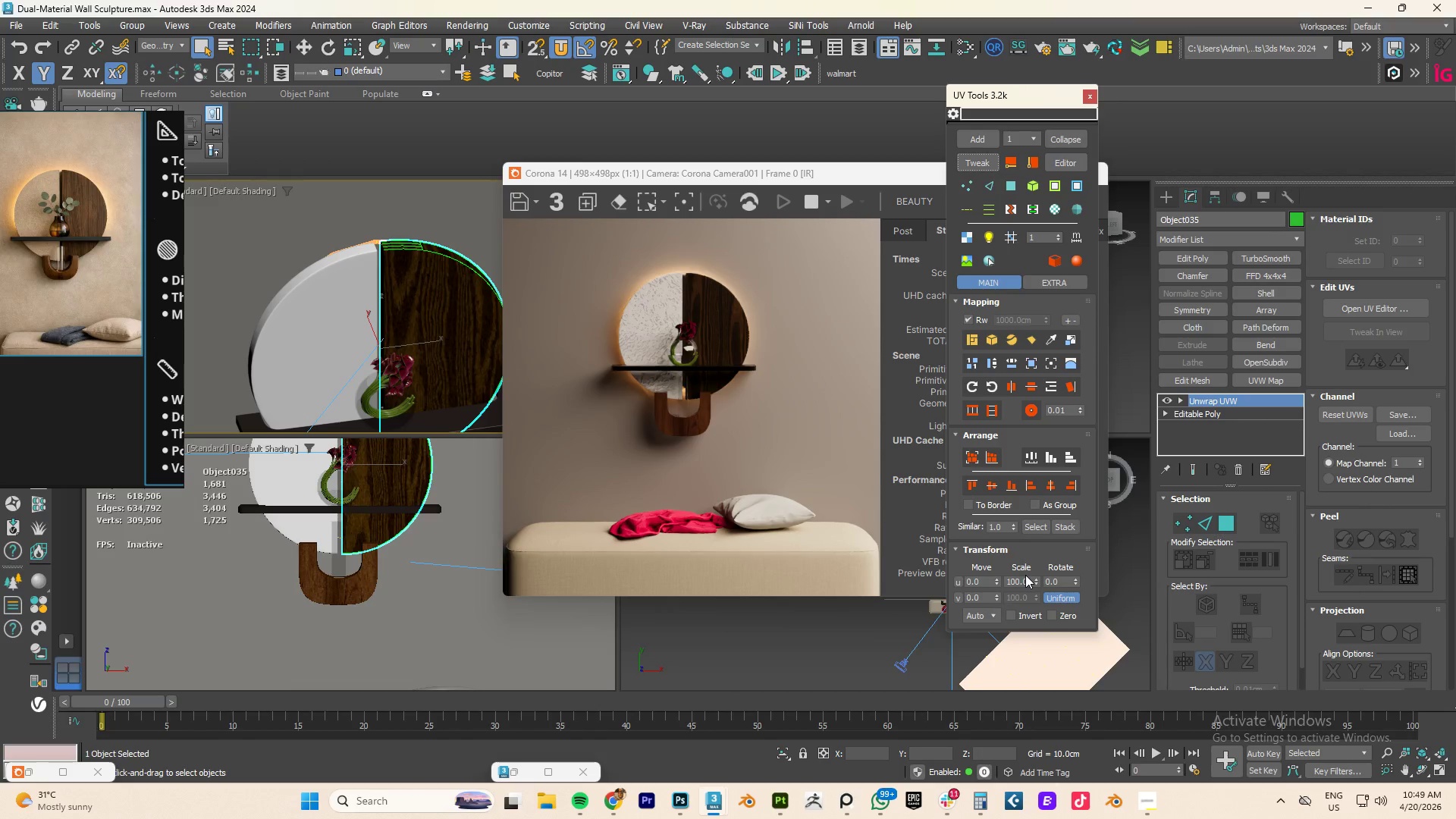 
left_click_drag(start_coordinate=[1036, 580], to_coordinate=[1006, 727])
 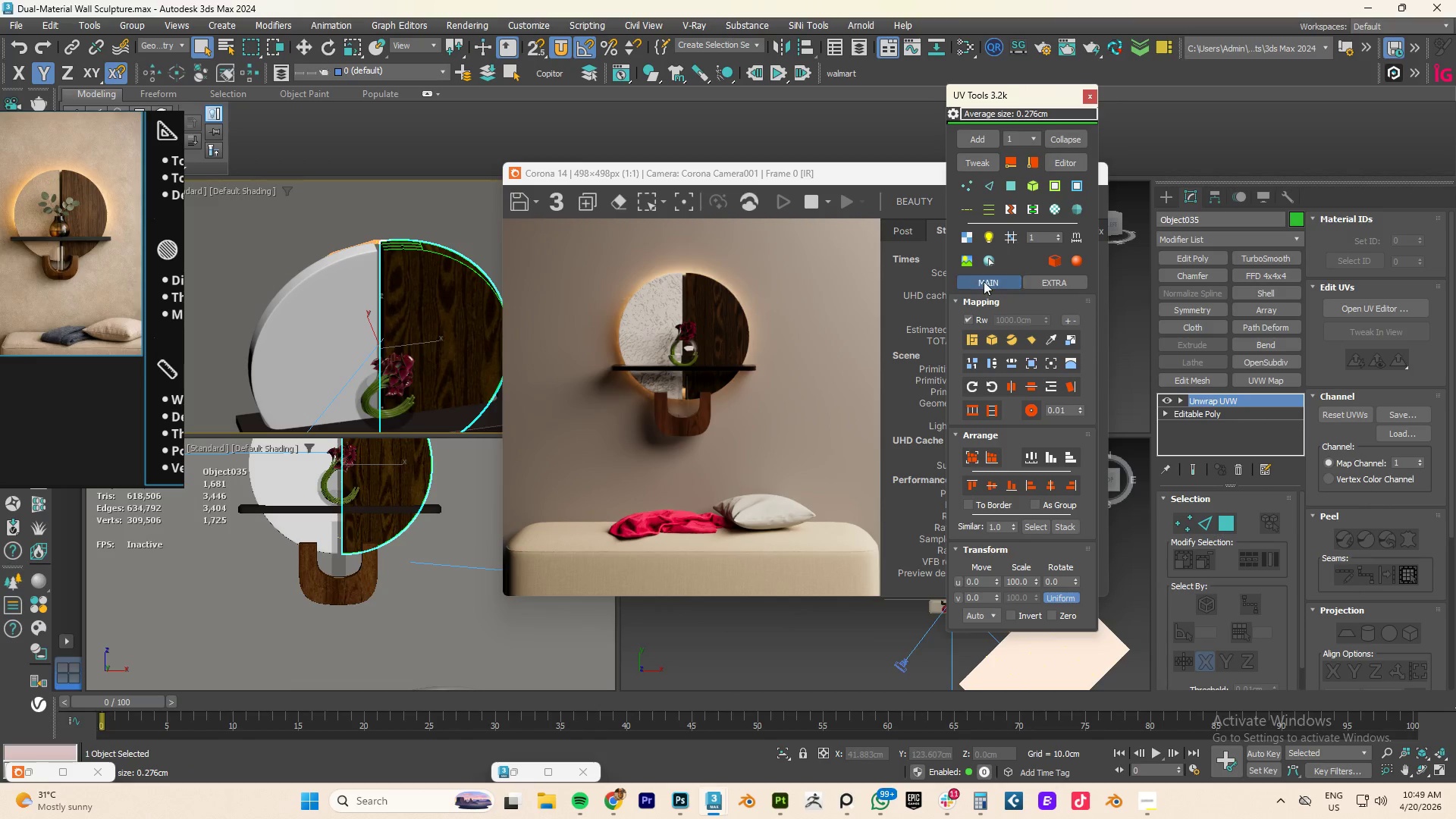 
left_click([977, 161])
 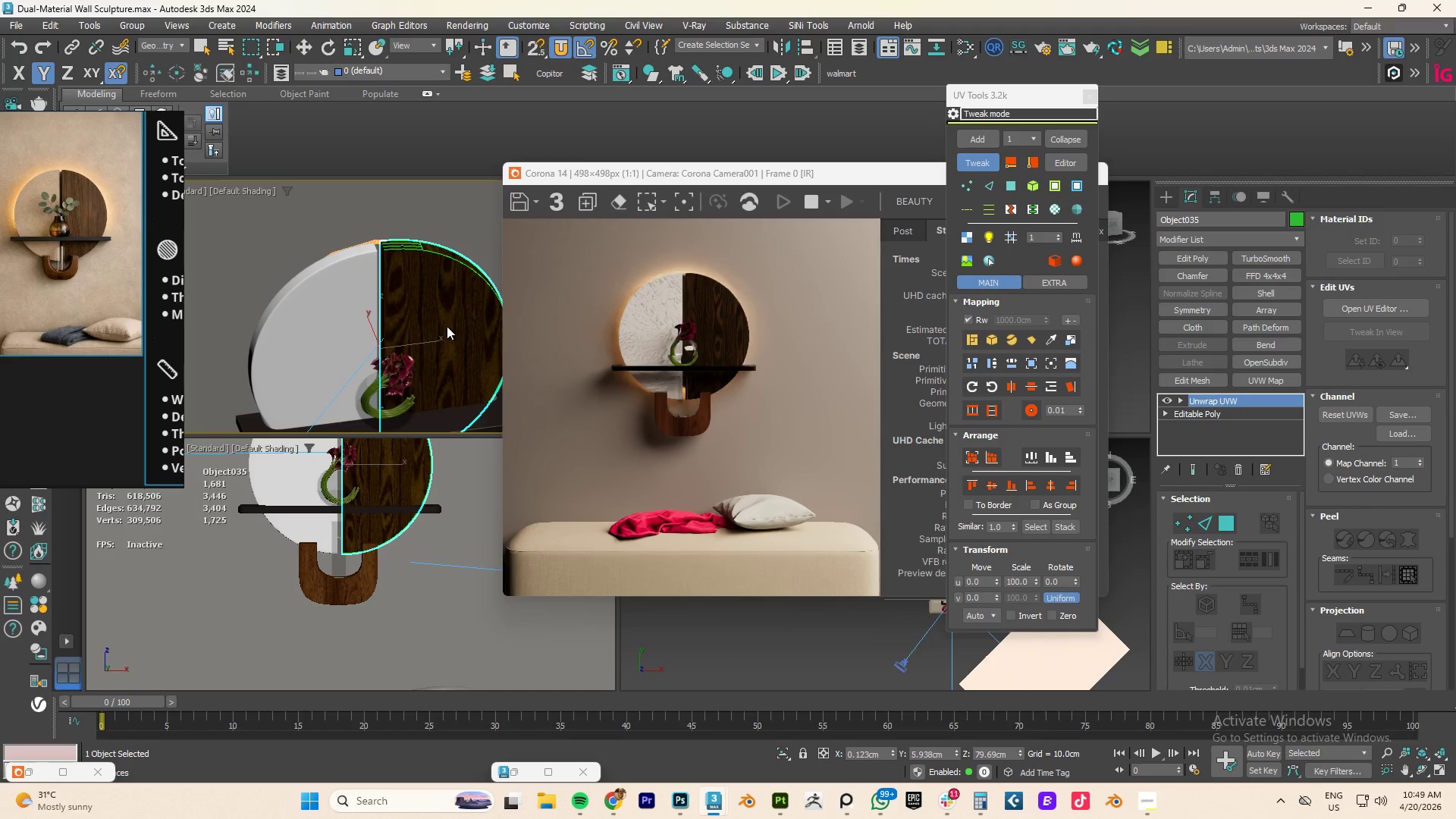 
left_click_drag(start_coordinate=[443, 326], to_coordinate=[339, 325])
 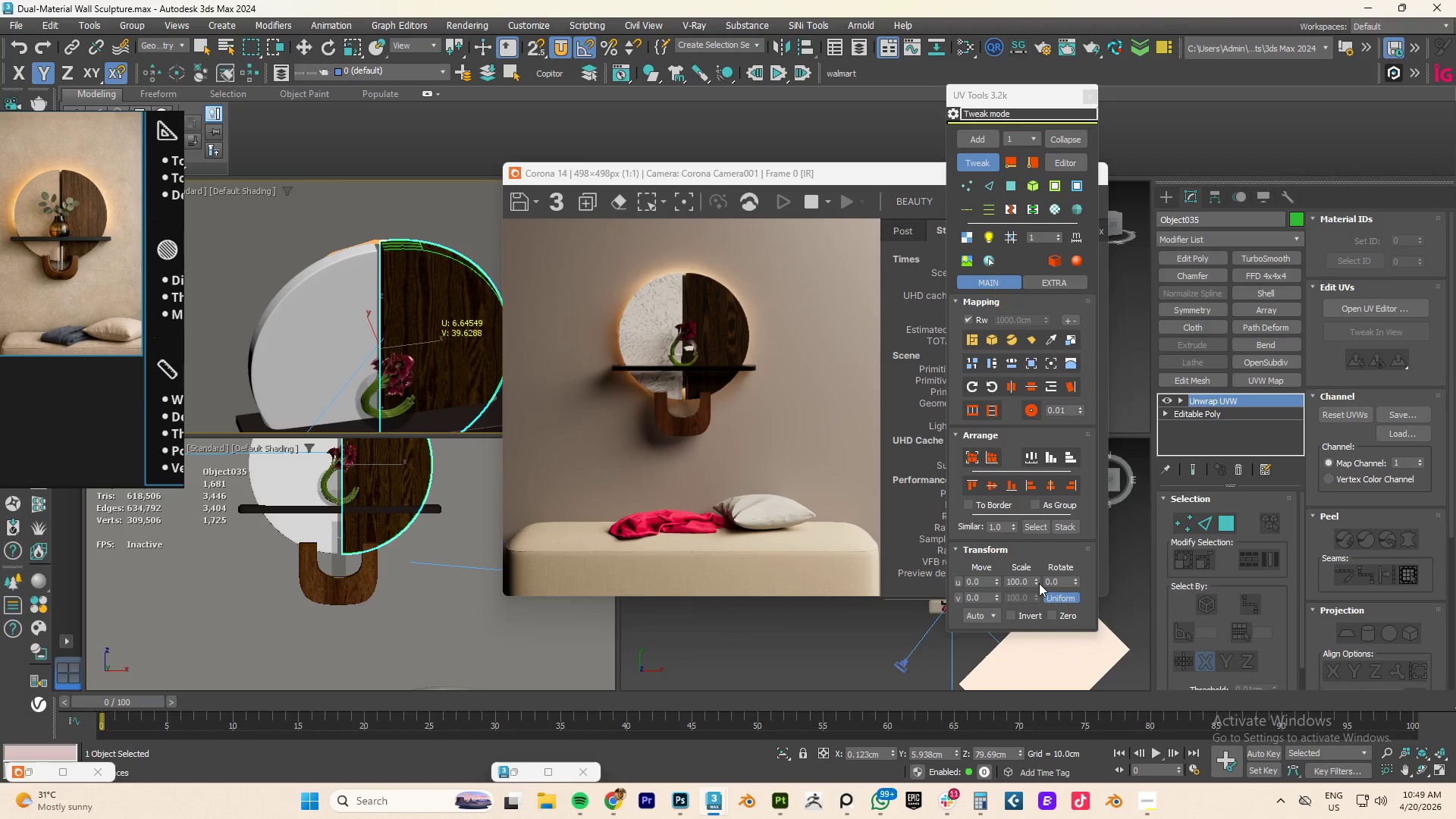 
left_click_drag(start_coordinate=[1038, 582], to_coordinate=[1063, 731])
 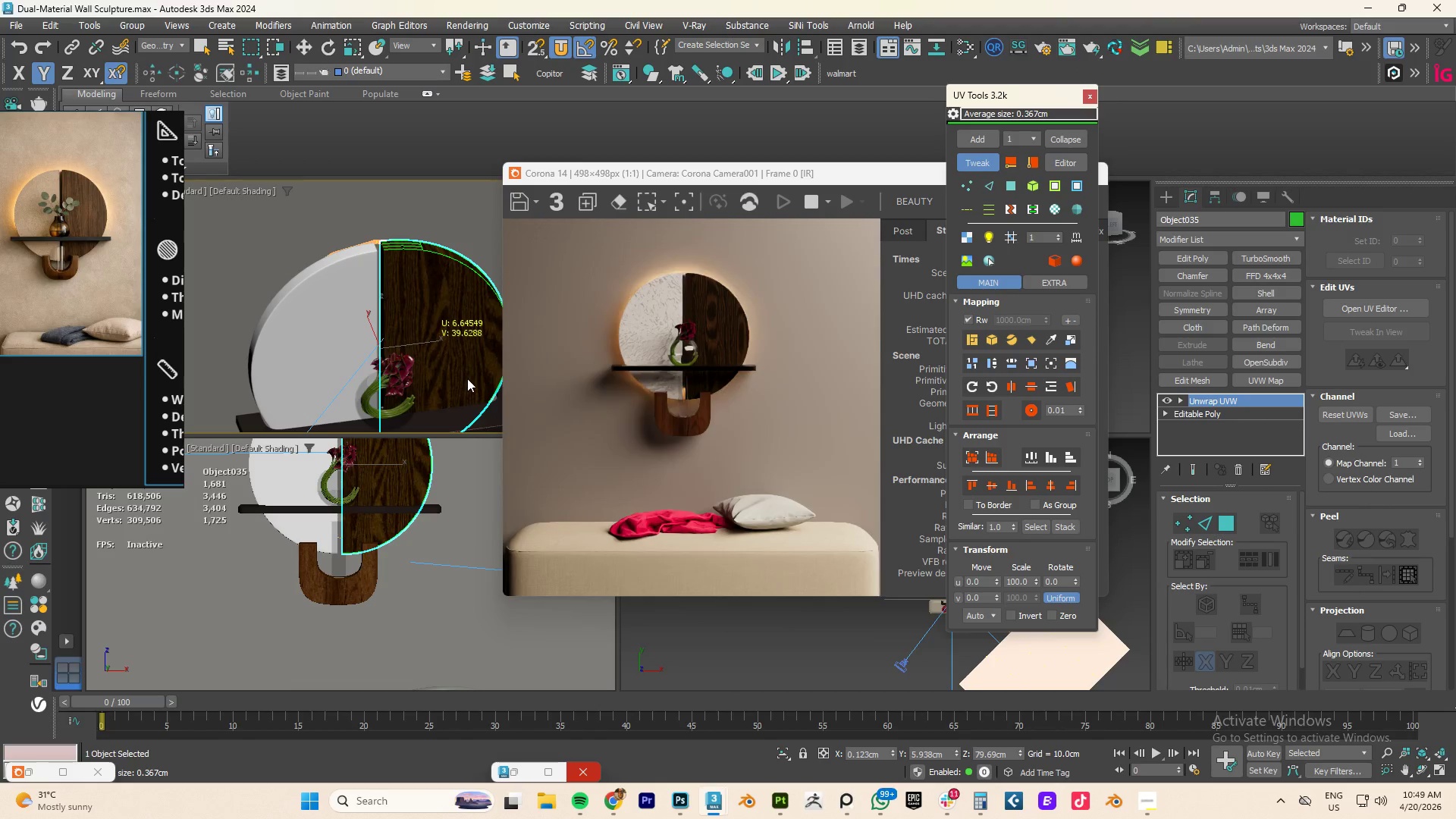 
left_click_drag(start_coordinate=[467, 370], to_coordinate=[522, 369])
 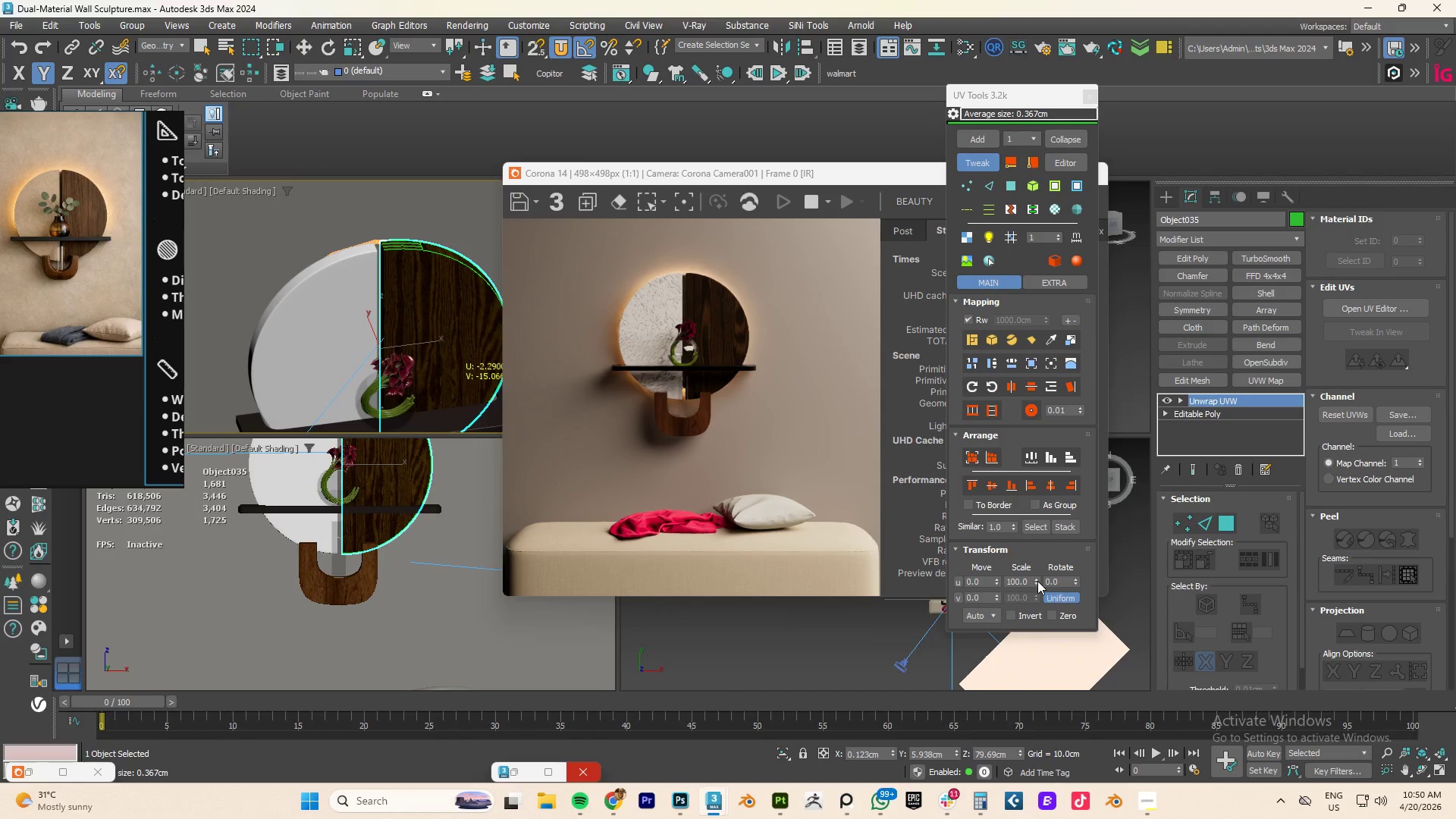 
left_click_drag(start_coordinate=[1037, 581], to_coordinate=[1058, 712])
 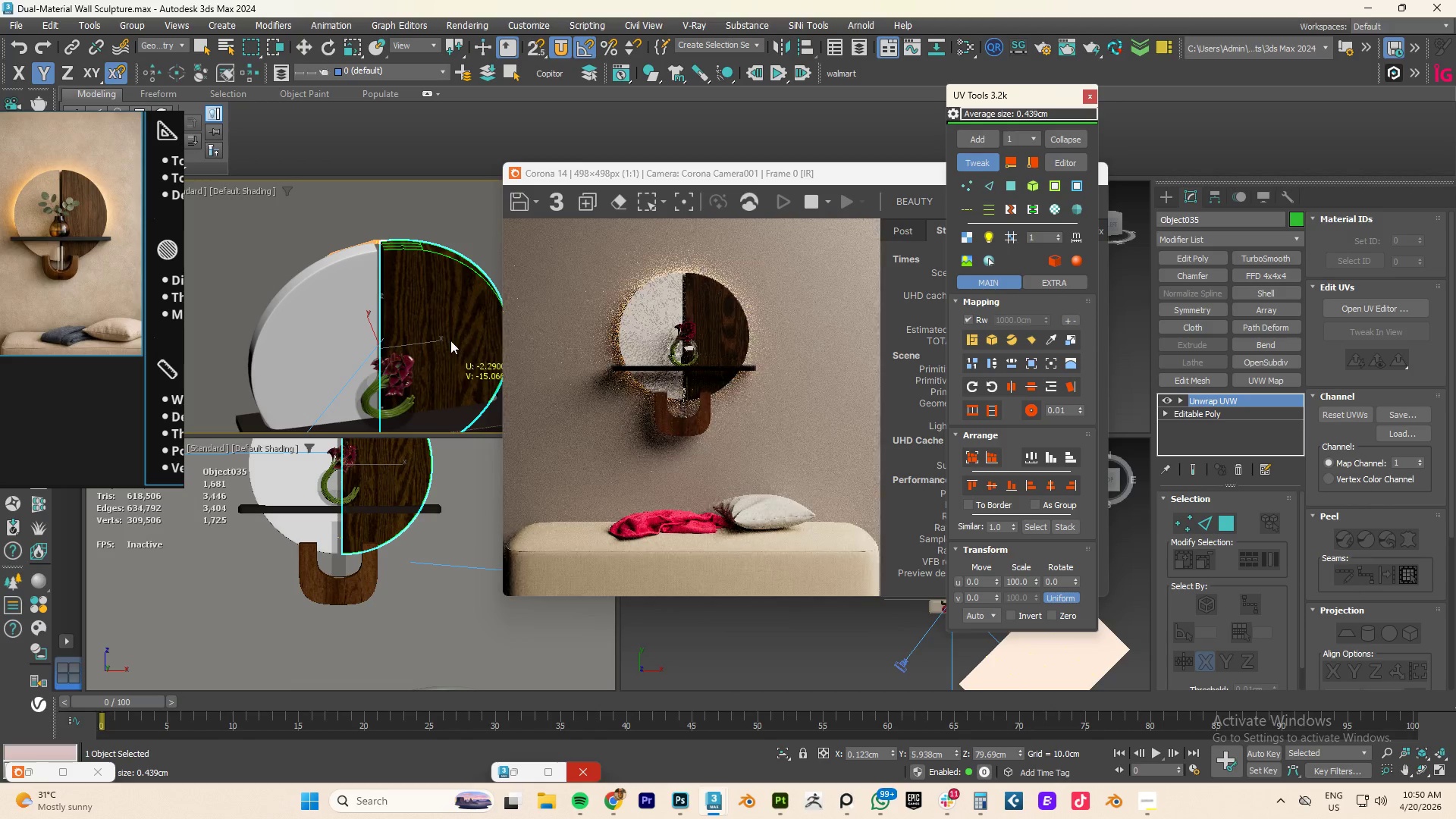 
left_click_drag(start_coordinate=[435, 331], to_coordinate=[486, 334])
 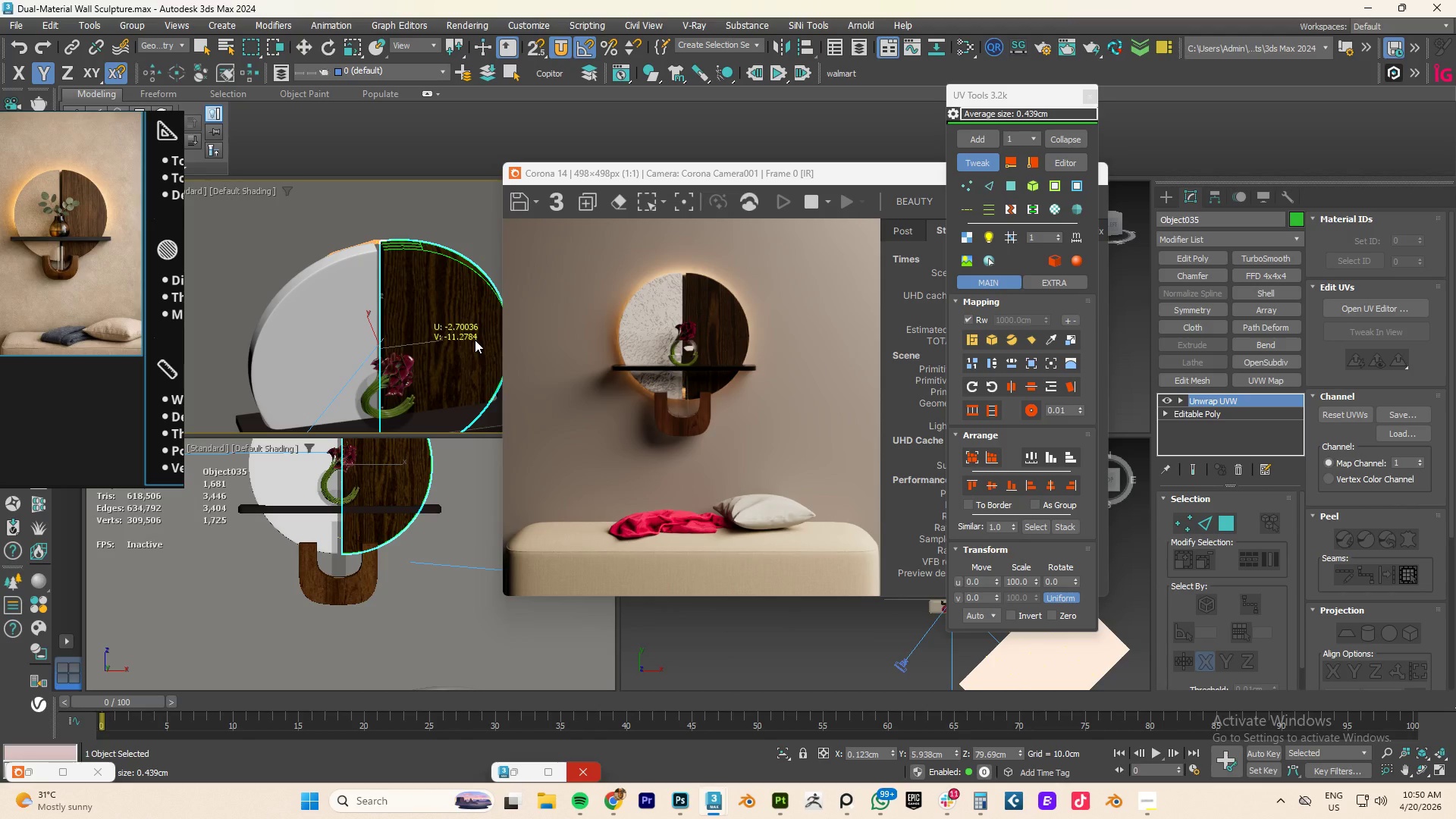 
left_click_drag(start_coordinate=[428, 319], to_coordinate=[447, 317])
 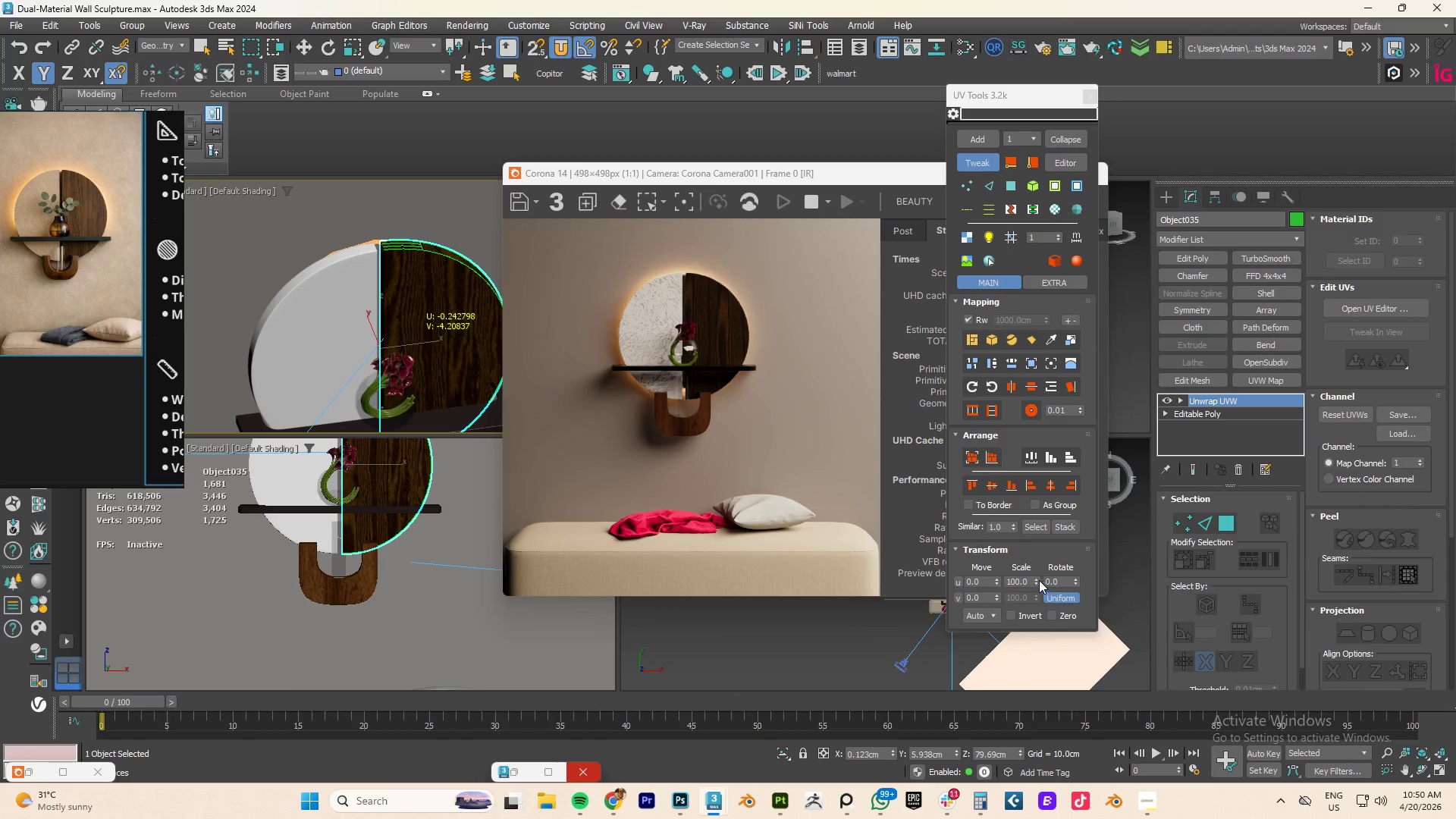 
left_click_drag(start_coordinate=[1034, 576], to_coordinate=[1047, 217])
 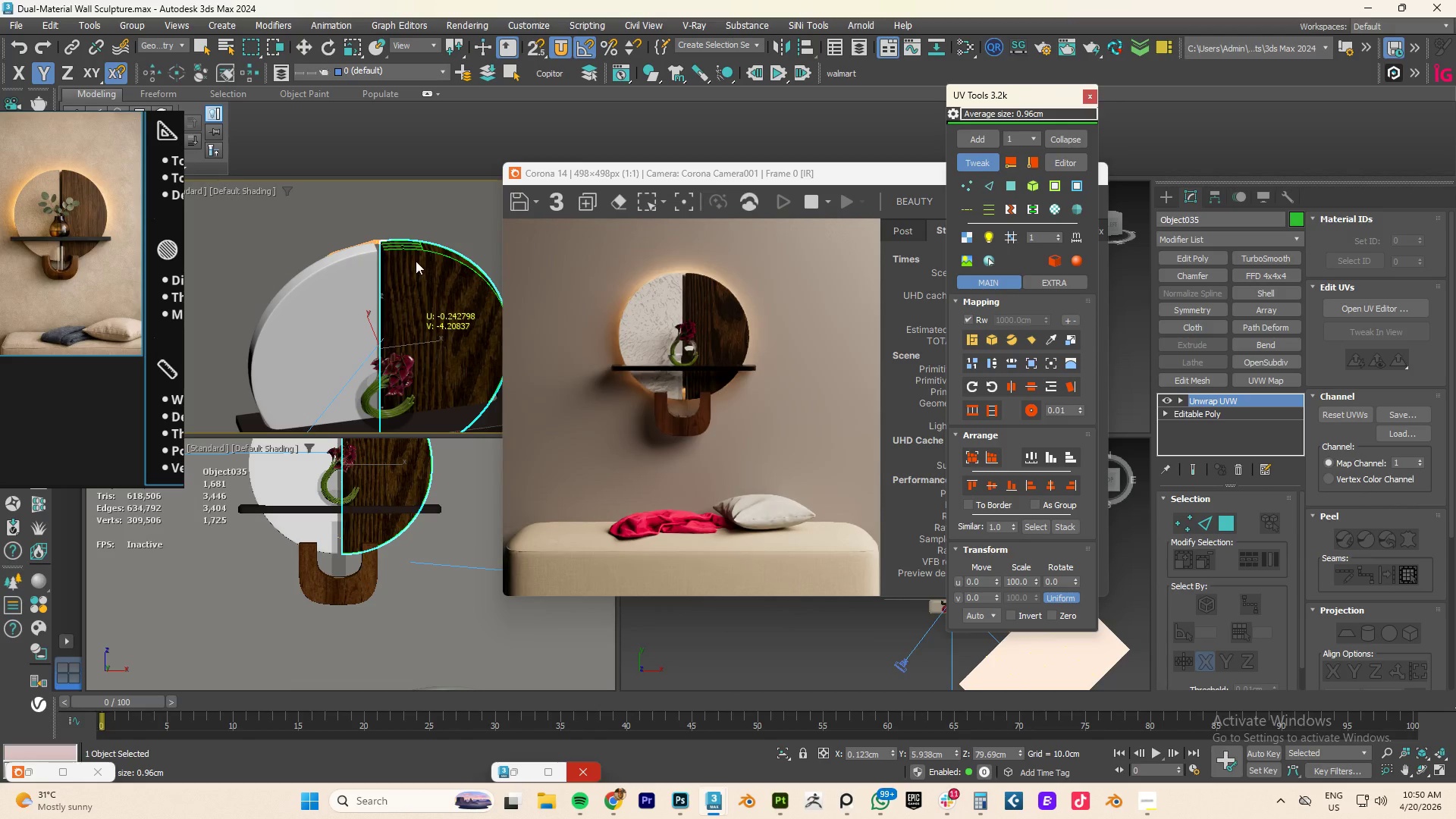 
left_click_drag(start_coordinate=[434, 314], to_coordinate=[507, 320])
 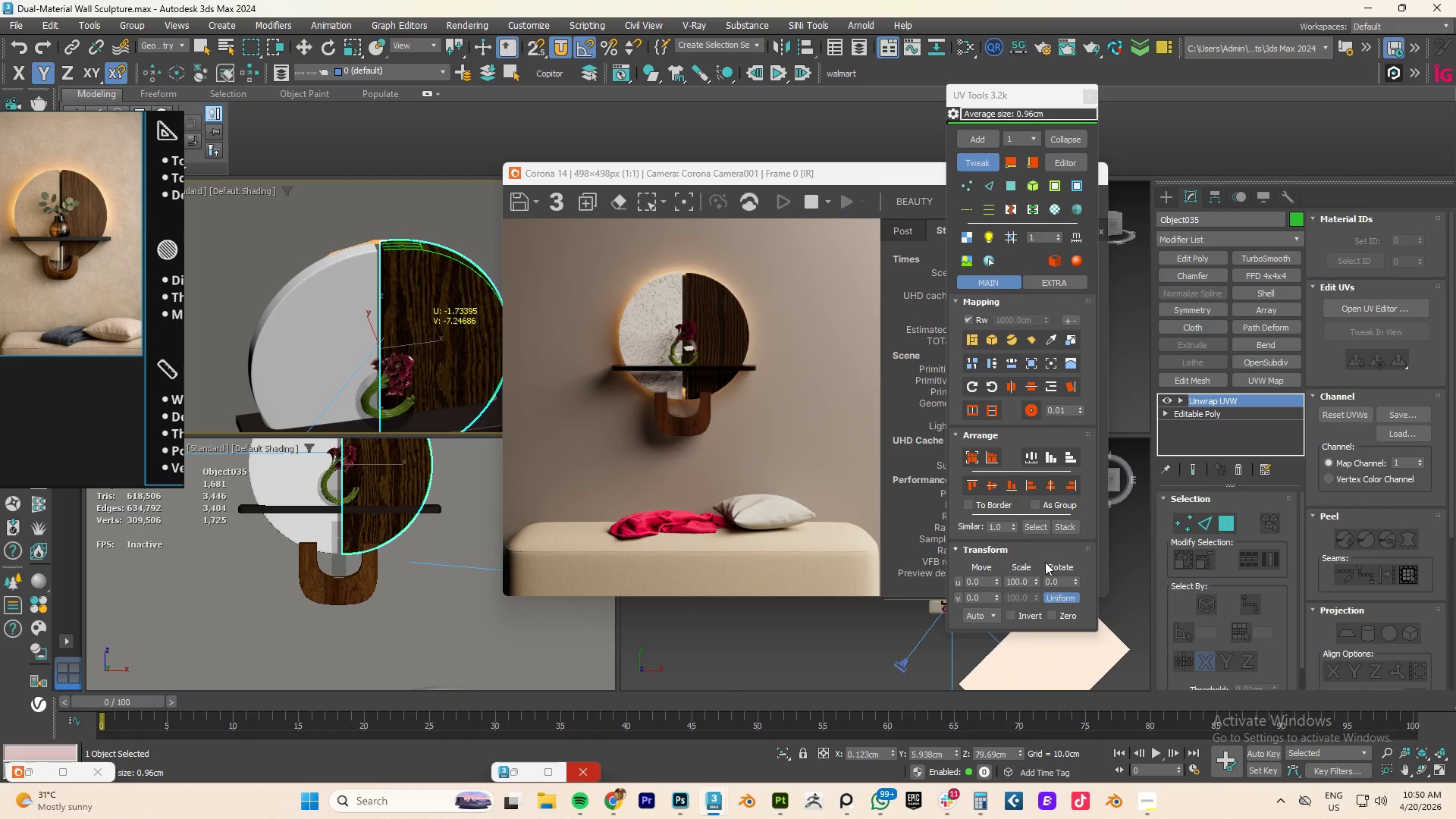 
left_click_drag(start_coordinate=[1034, 581], to_coordinate=[1034, 544])
 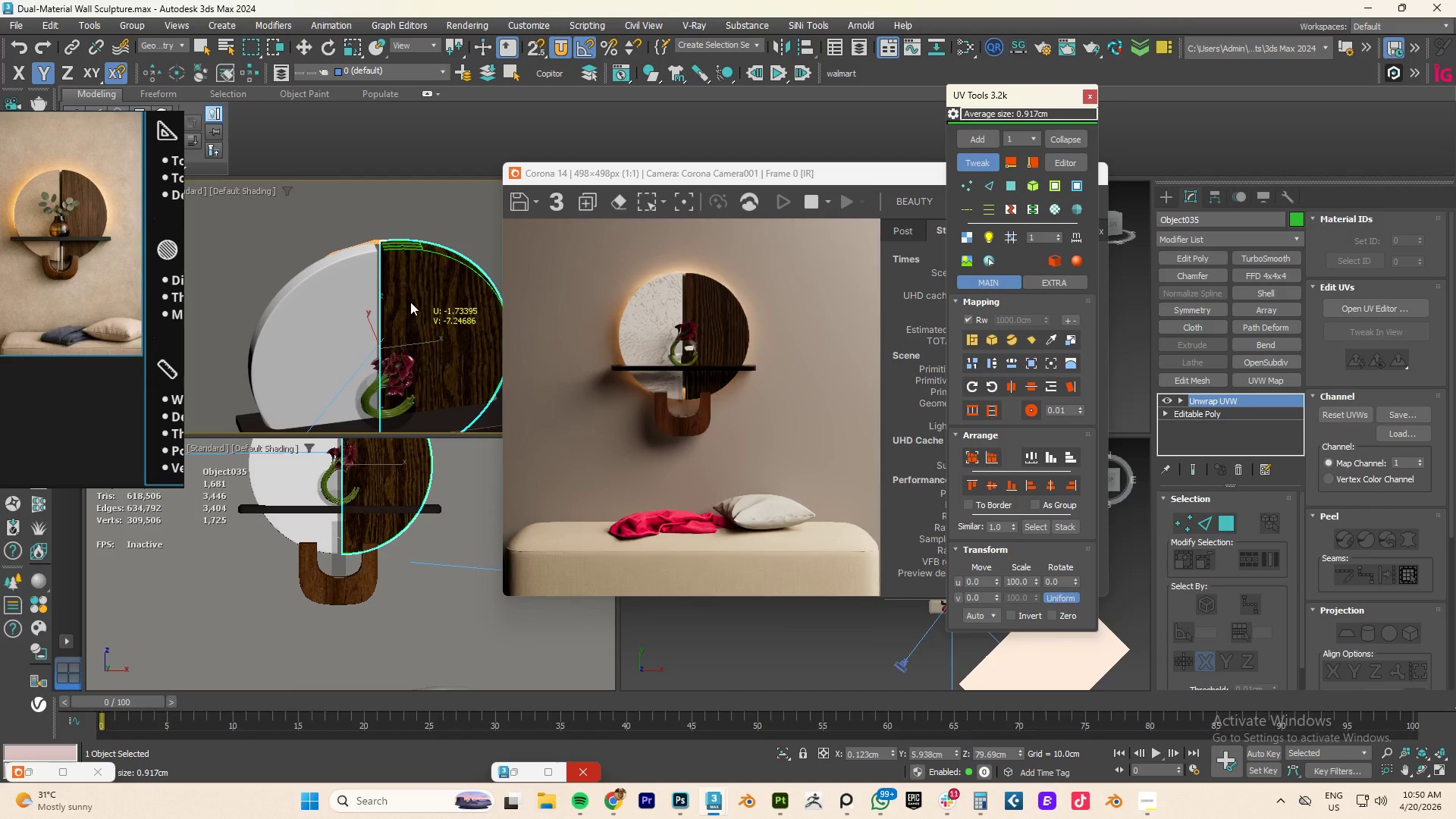 
left_click_drag(start_coordinate=[412, 303], to_coordinate=[403, 310])
 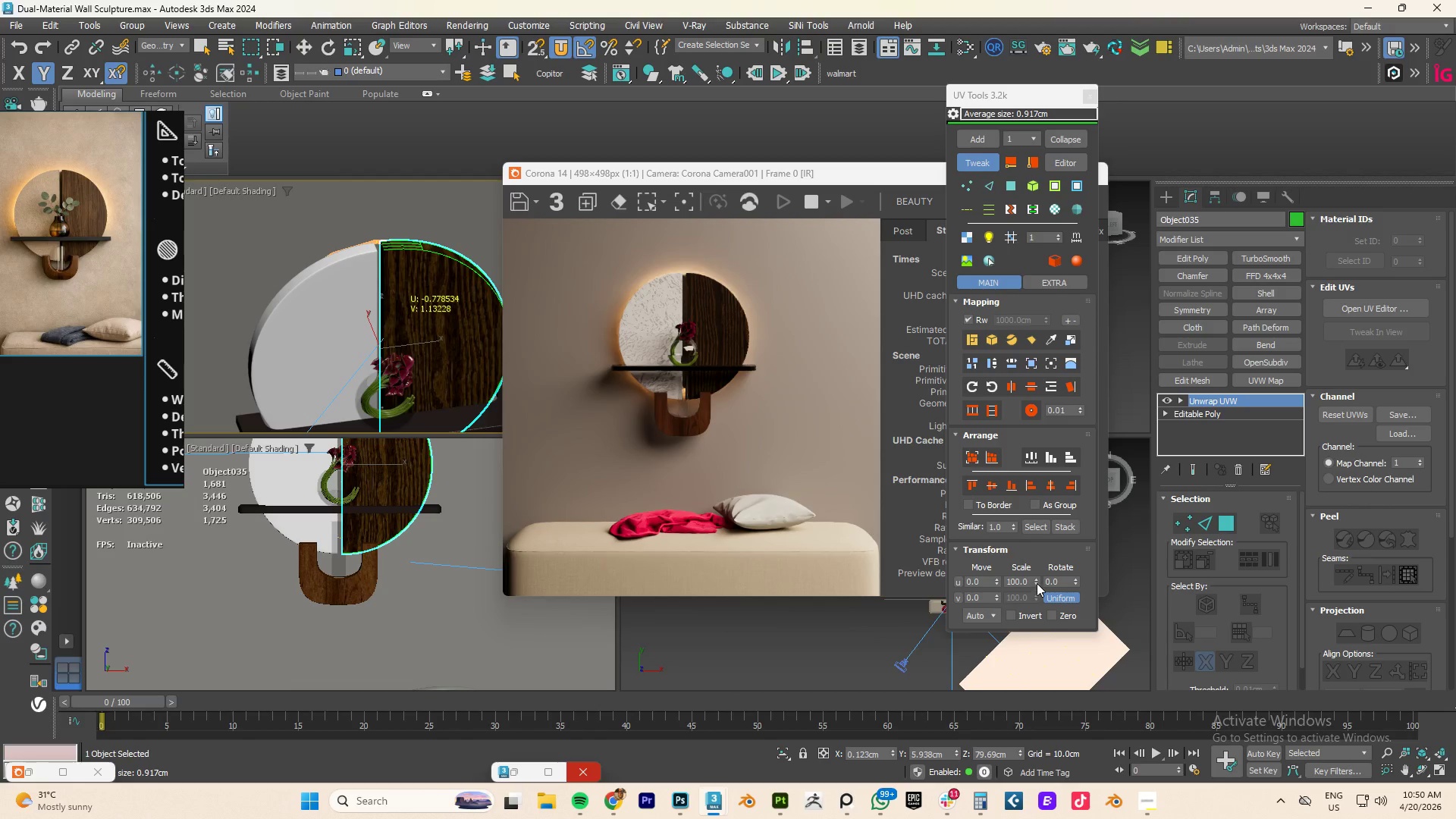 
left_click_drag(start_coordinate=[1034, 582], to_coordinate=[1043, 461])
 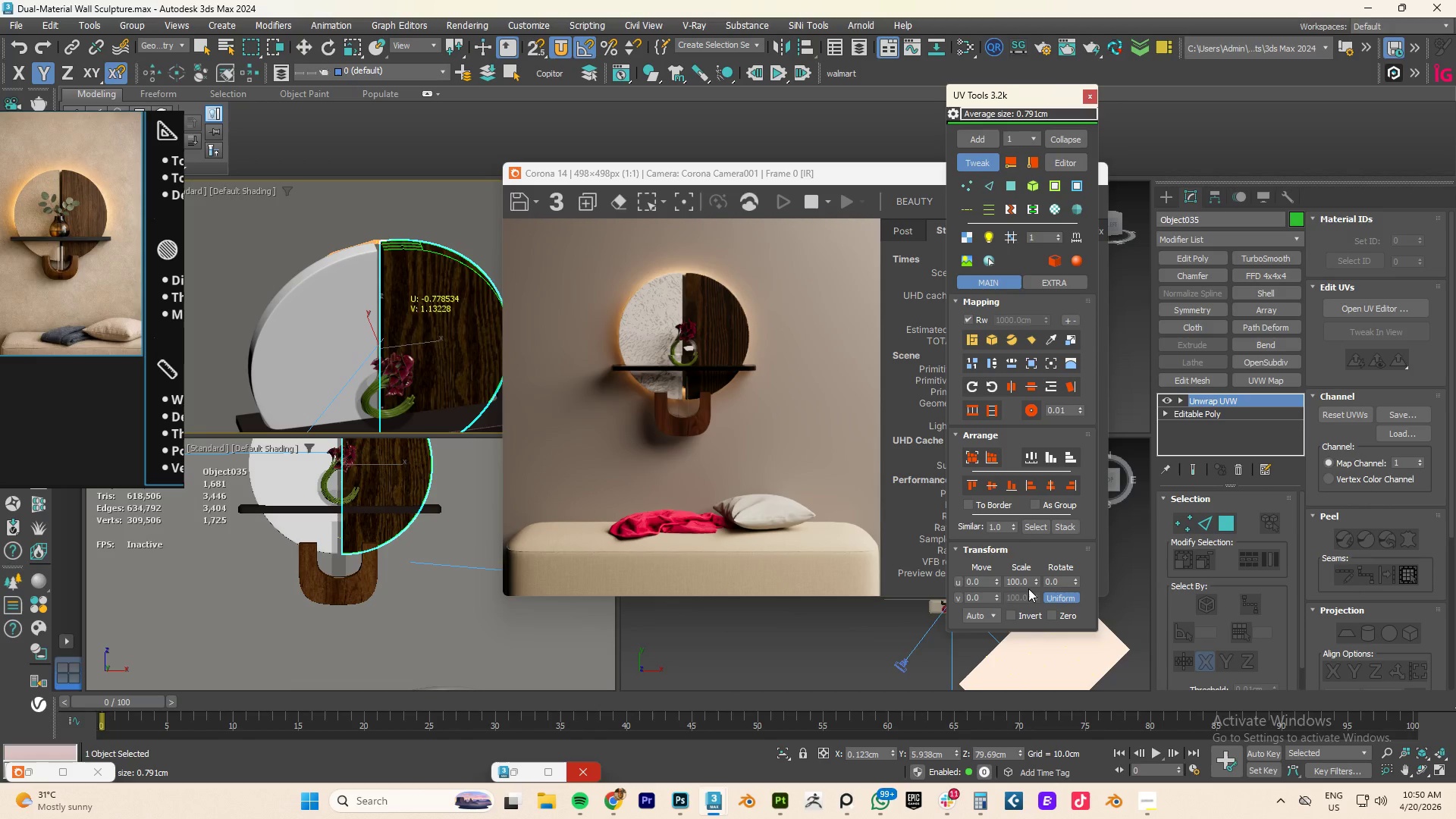 
left_click_drag(start_coordinate=[1037, 579], to_coordinate=[1035, 464])
 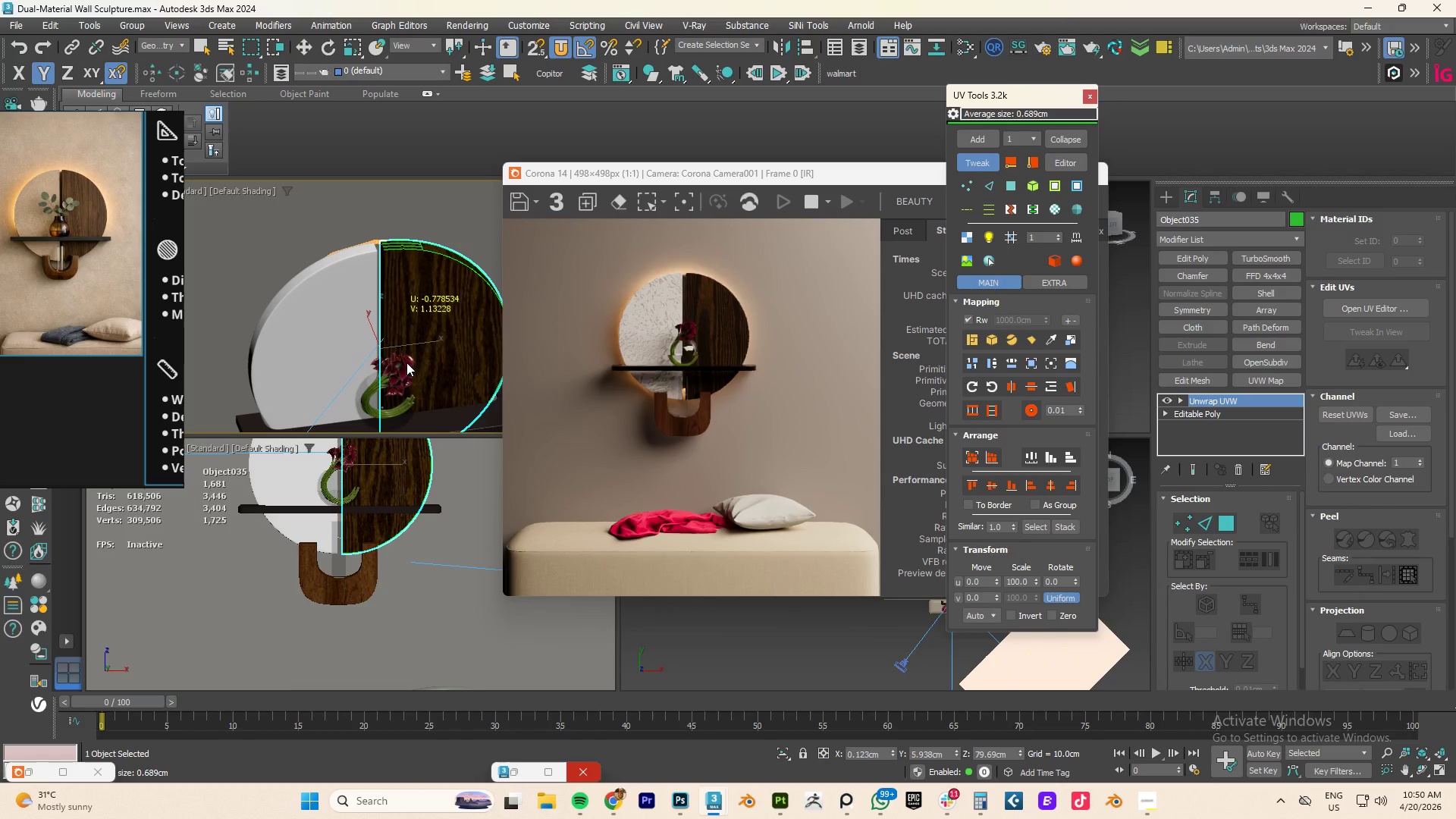 
left_click_drag(start_coordinate=[423, 357], to_coordinate=[398, 359])
 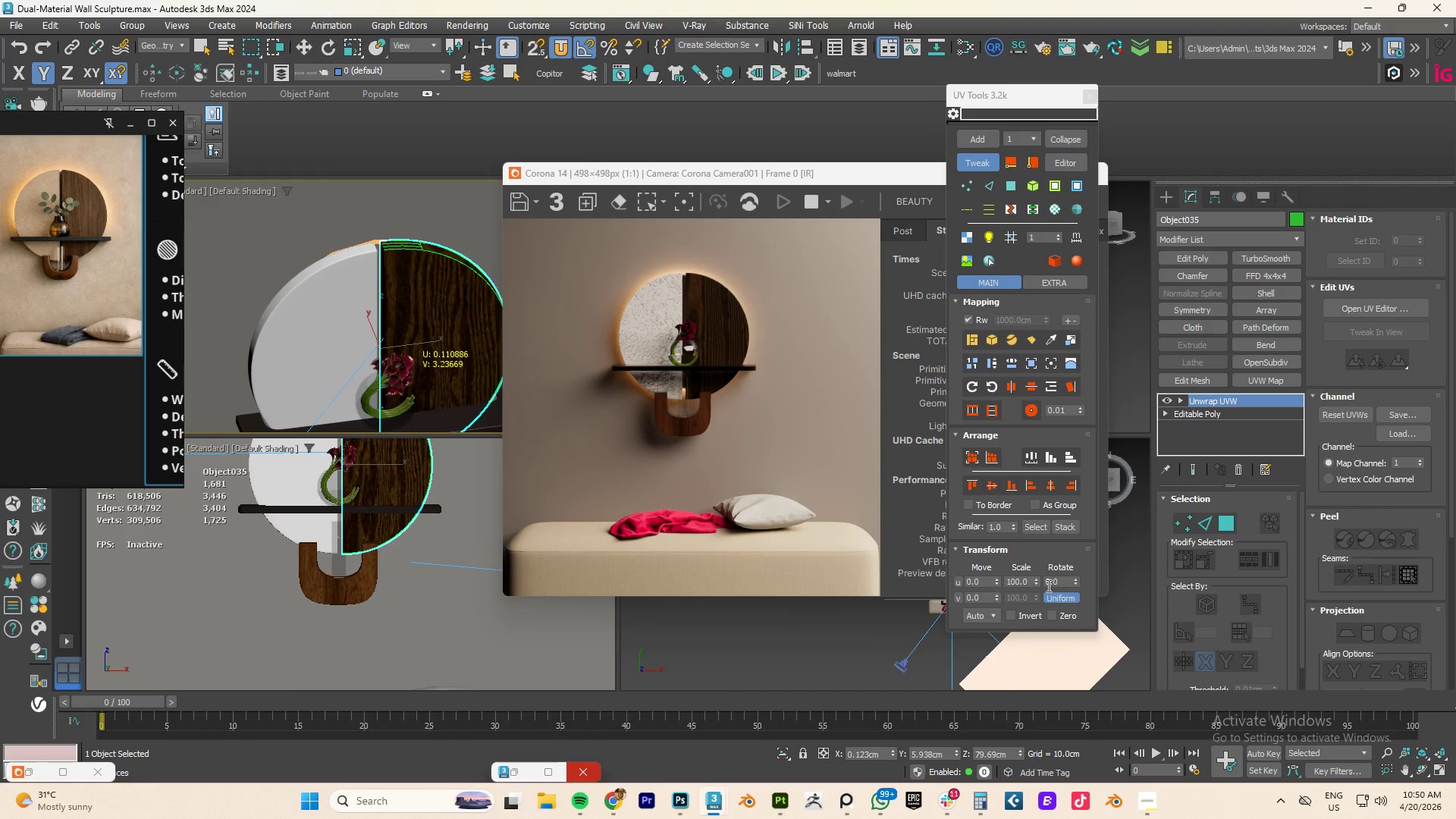 
left_click_drag(start_coordinate=[1034, 581], to_coordinate=[1032, 406])
 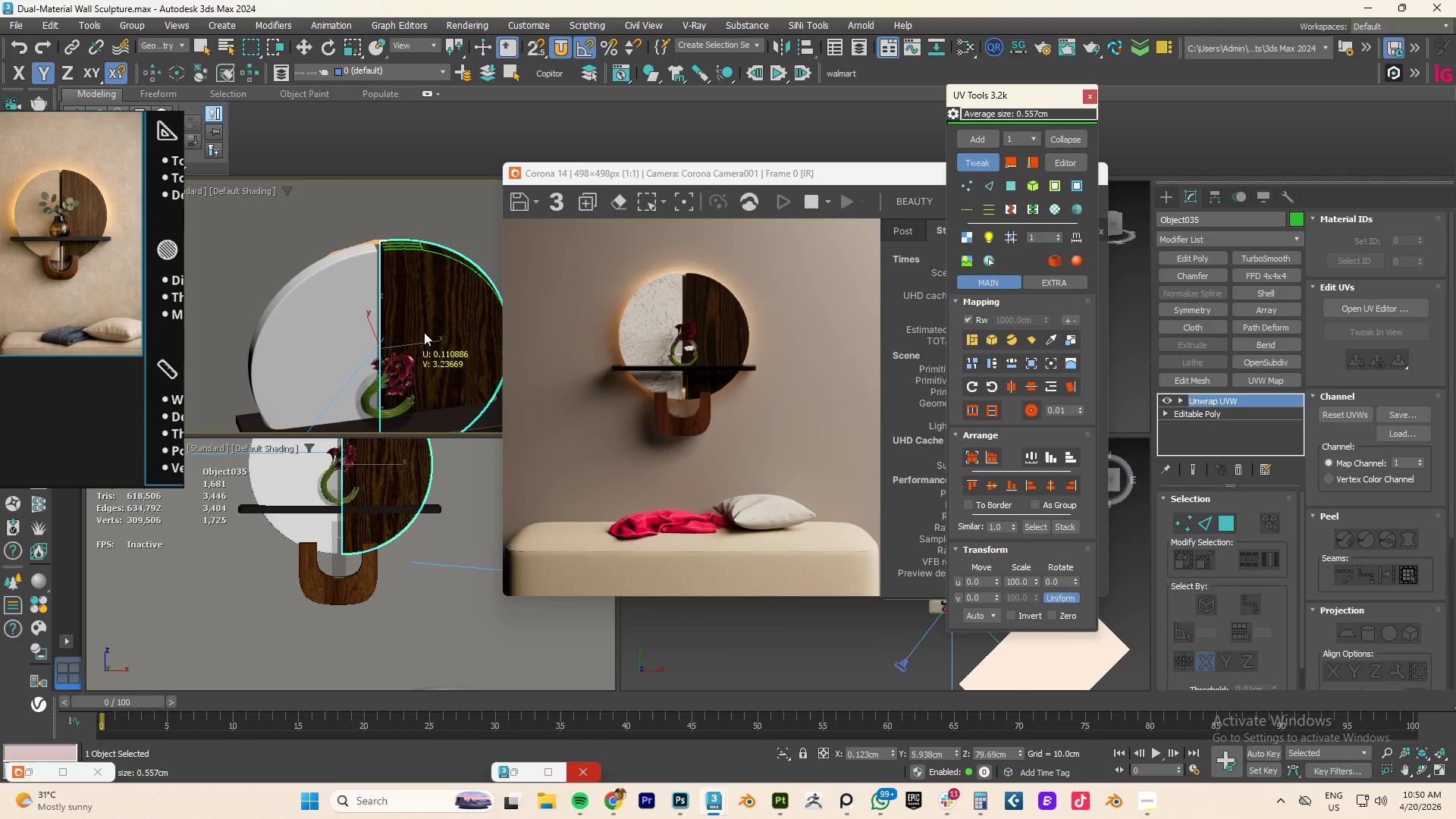 
left_click_drag(start_coordinate=[420, 325], to_coordinate=[369, 318])
 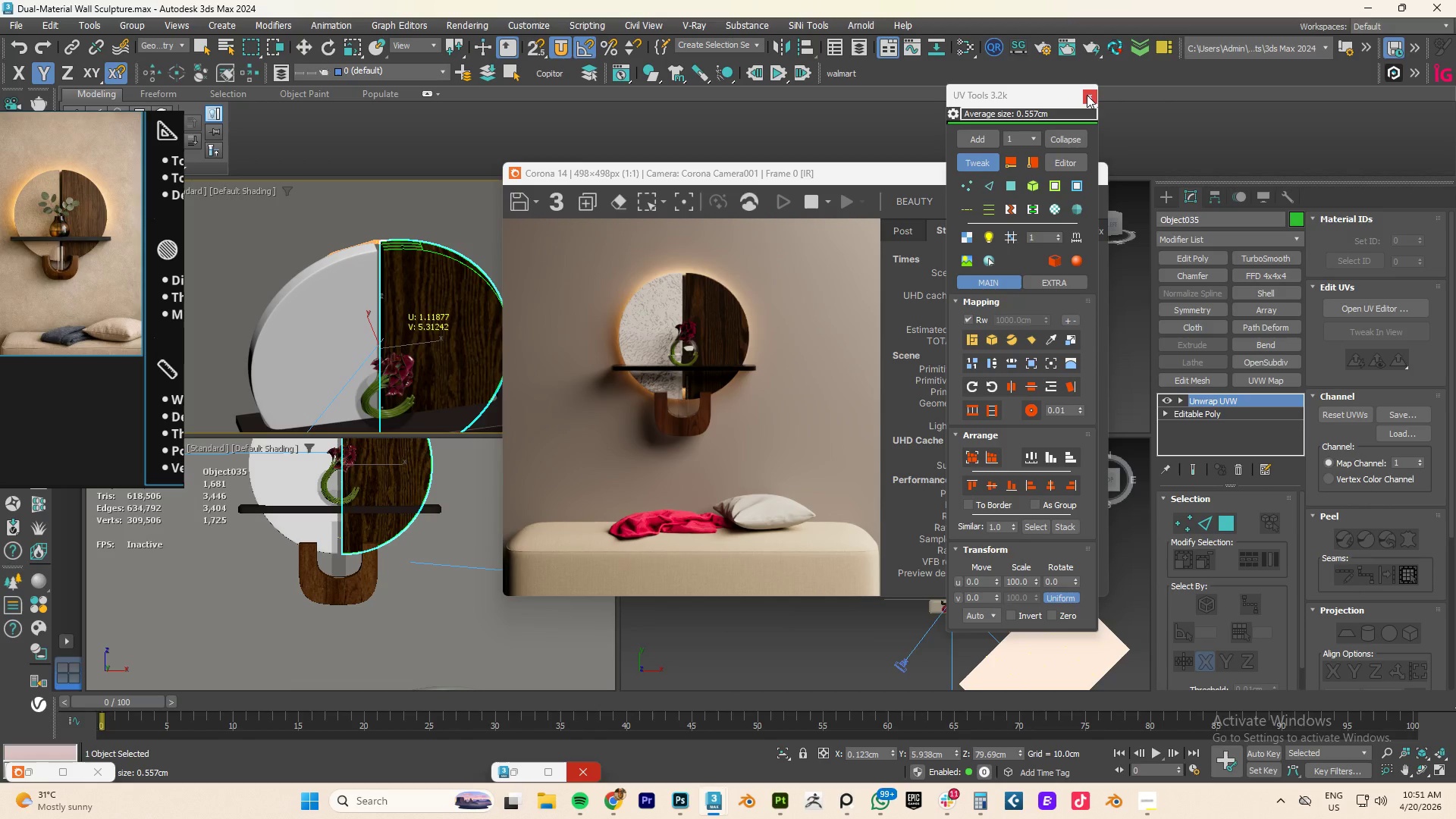 
left_click([1087, 95])
 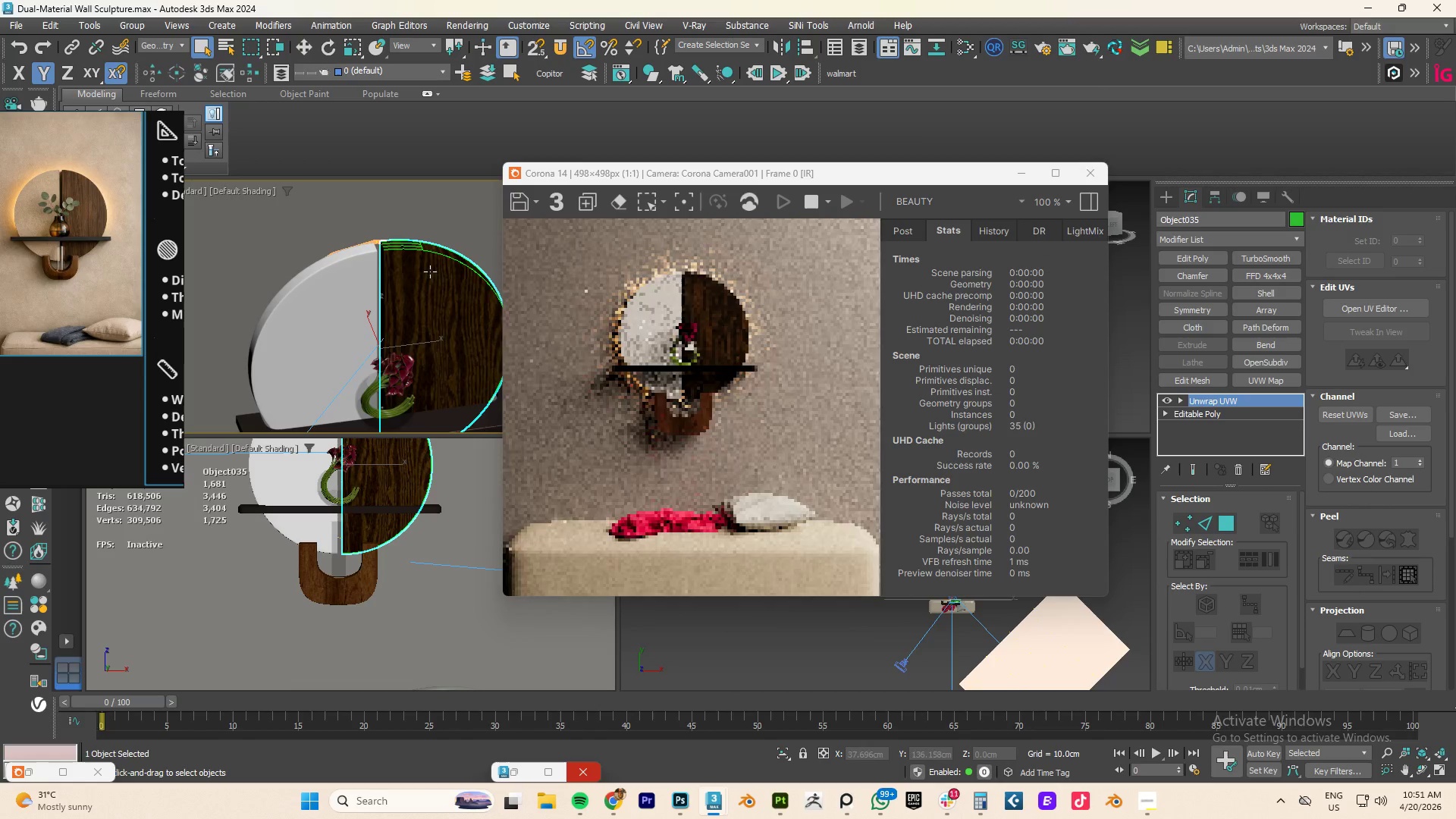 
scroll: coordinate [353, 250], scroll_direction: down, amount: 4.0
 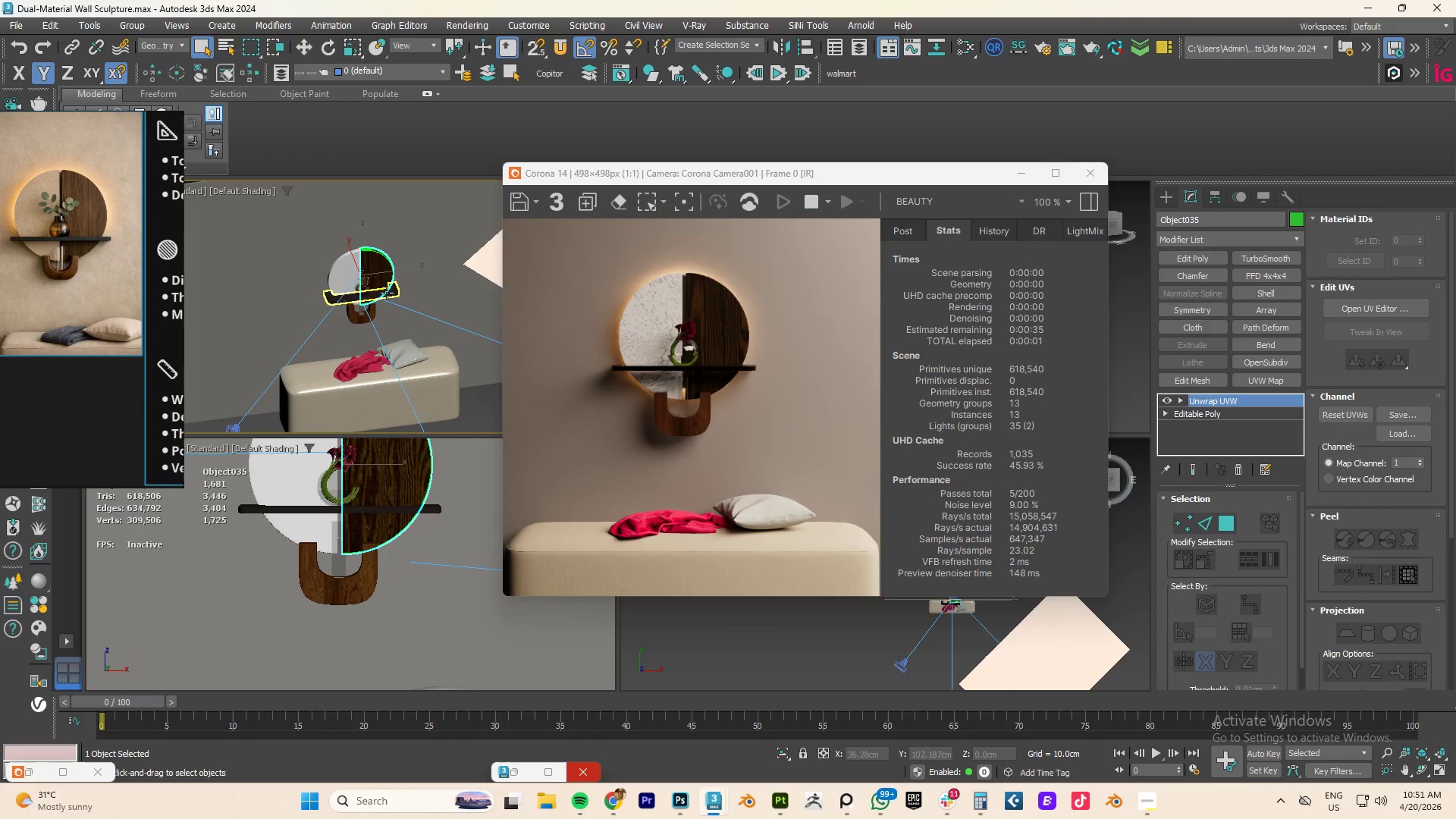 
hold_key(key=AltLeft, duration=1.8)
 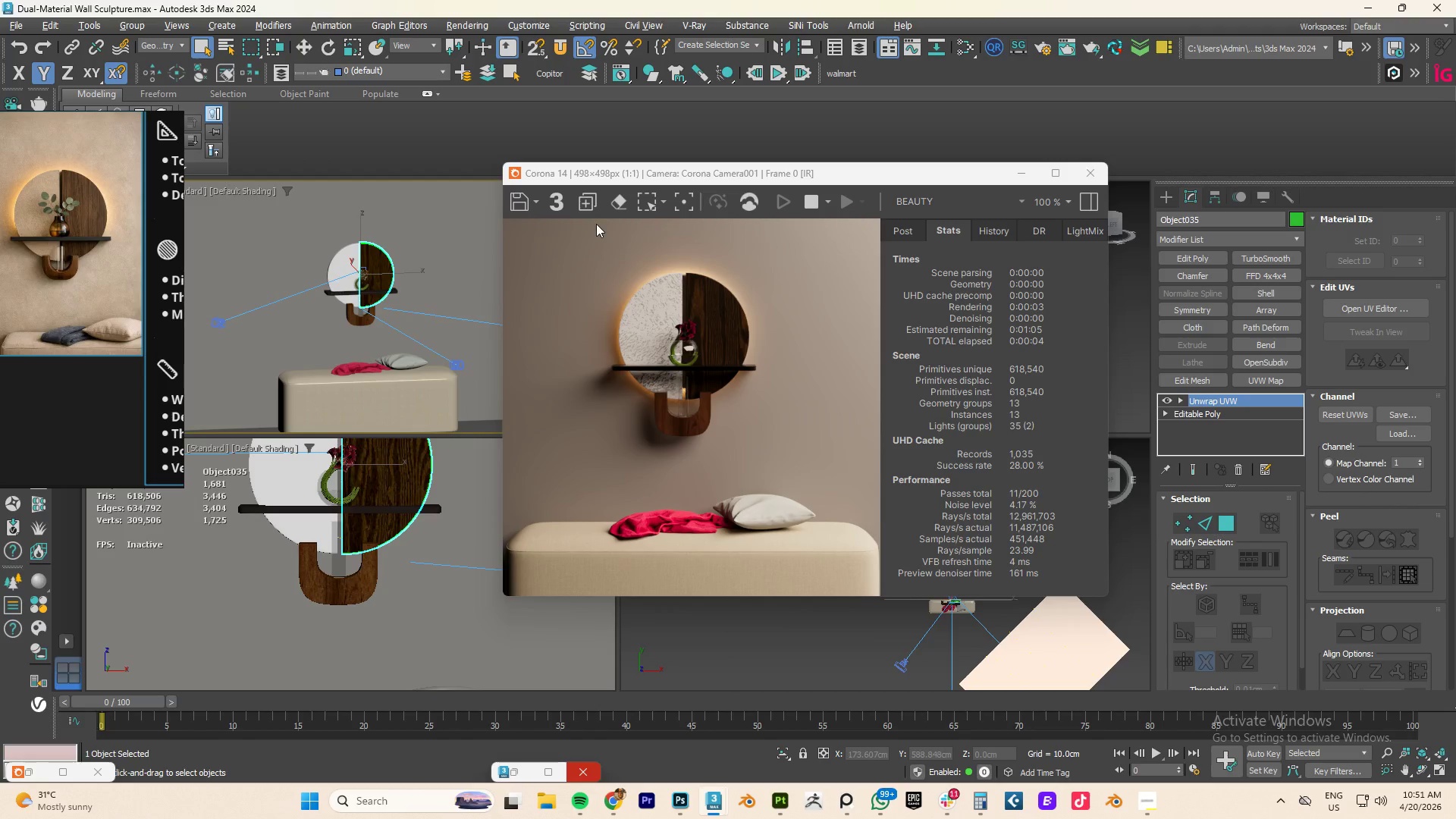 
key(Alt+AltLeft)
 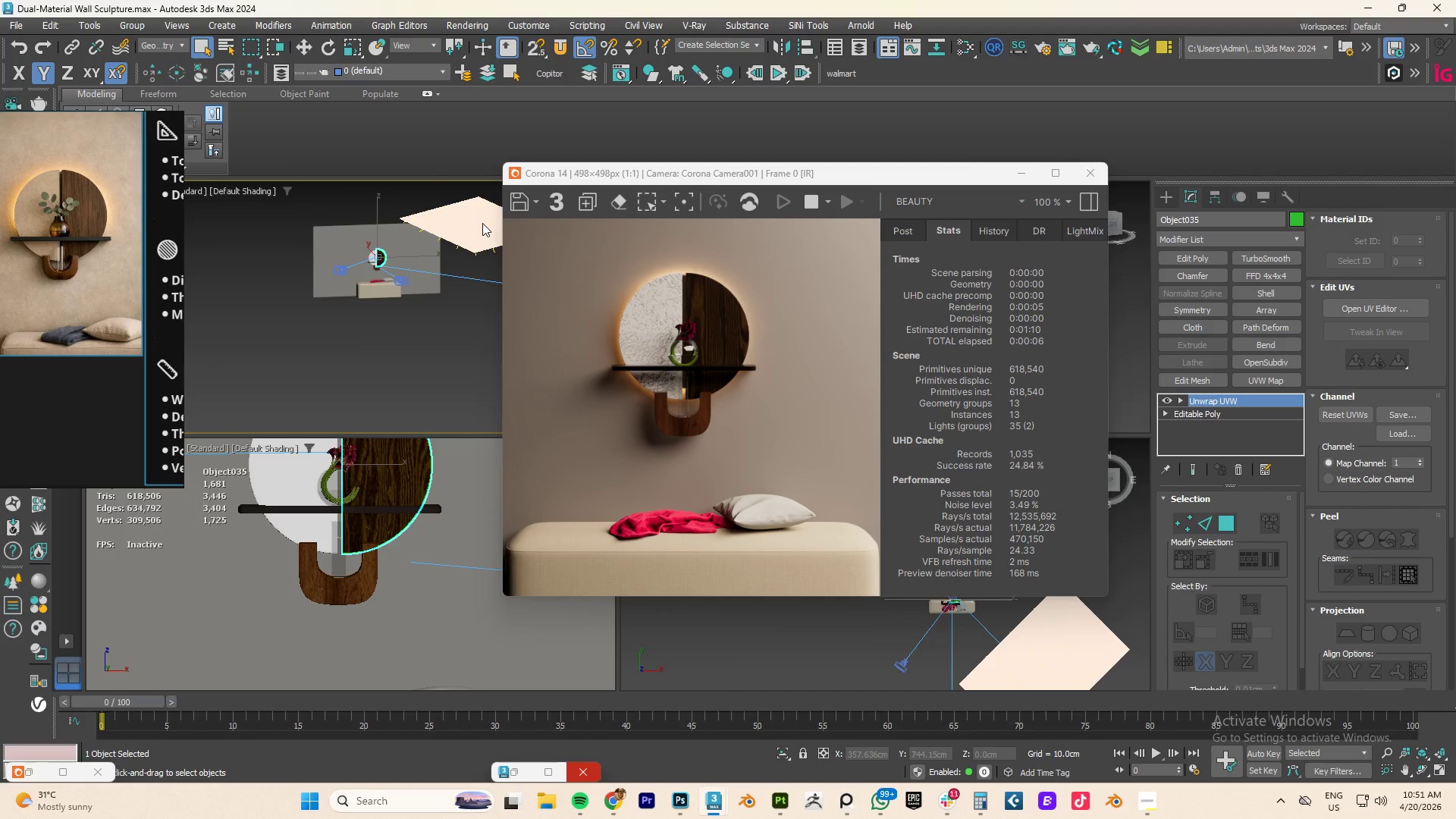 
scroll: coordinate [382, 246], scroll_direction: down, amount: 4.0
 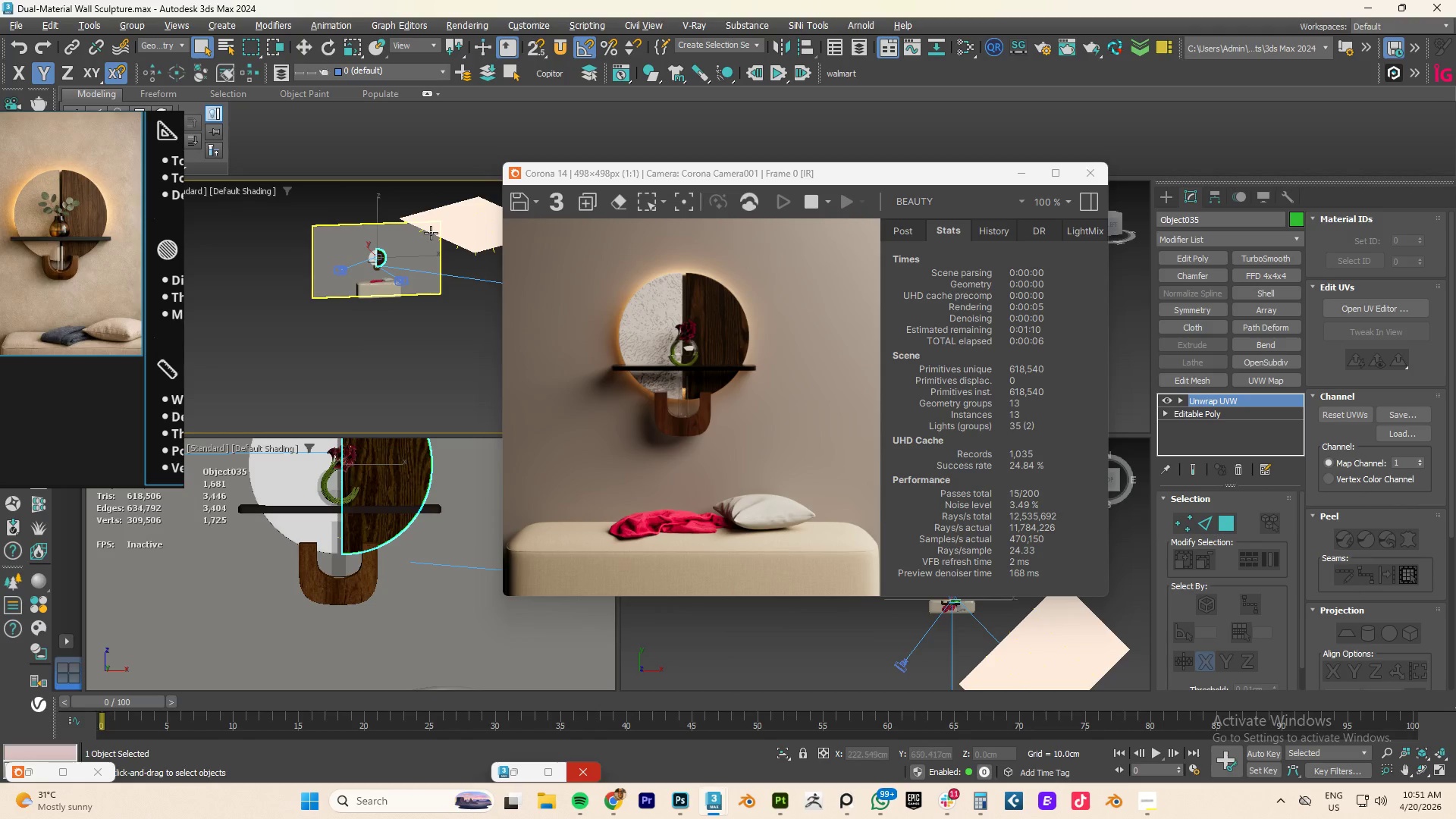 
left_click([475, 223])
 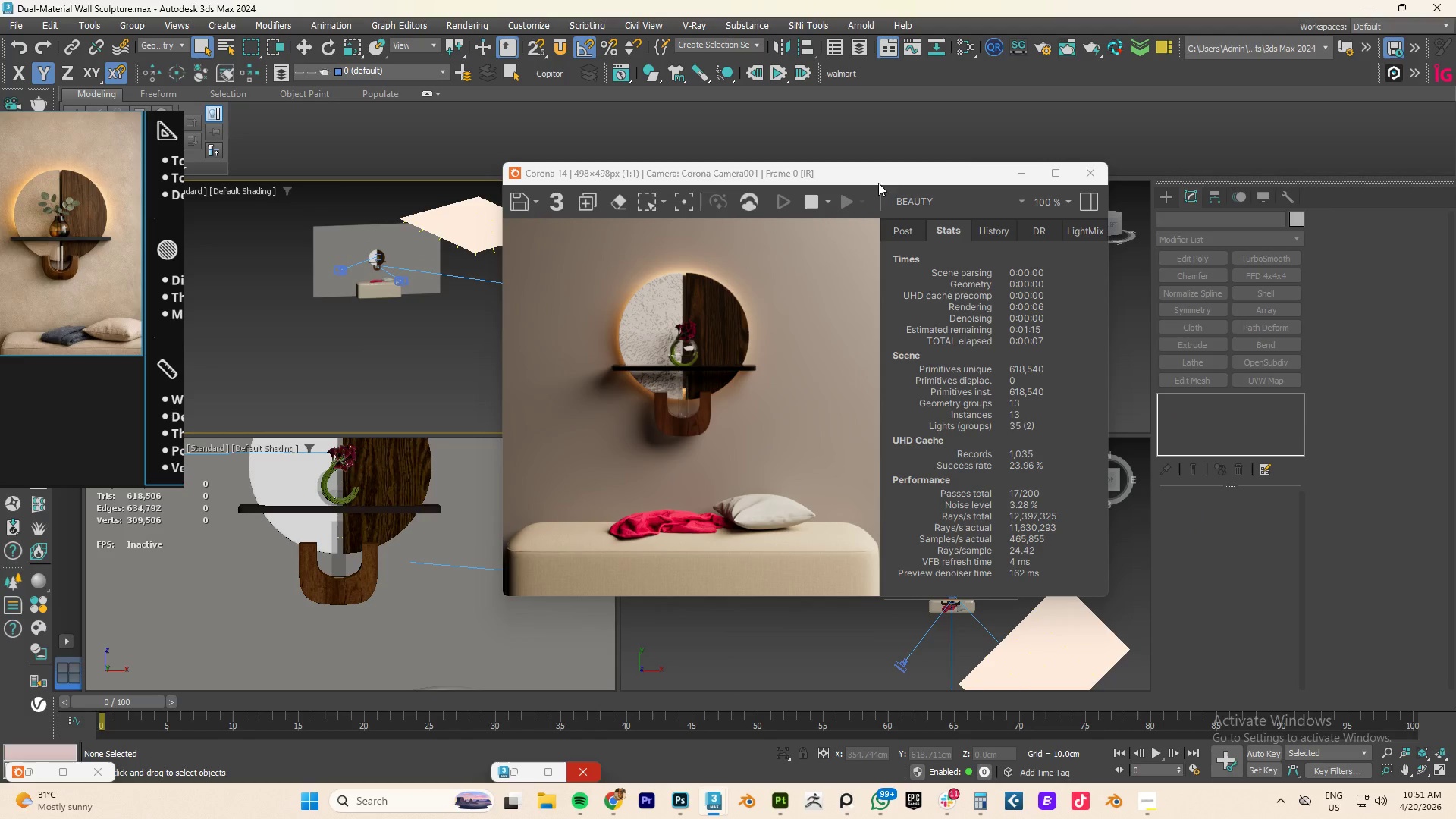 
left_click_drag(start_coordinate=[854, 177], to_coordinate=[979, 163])
 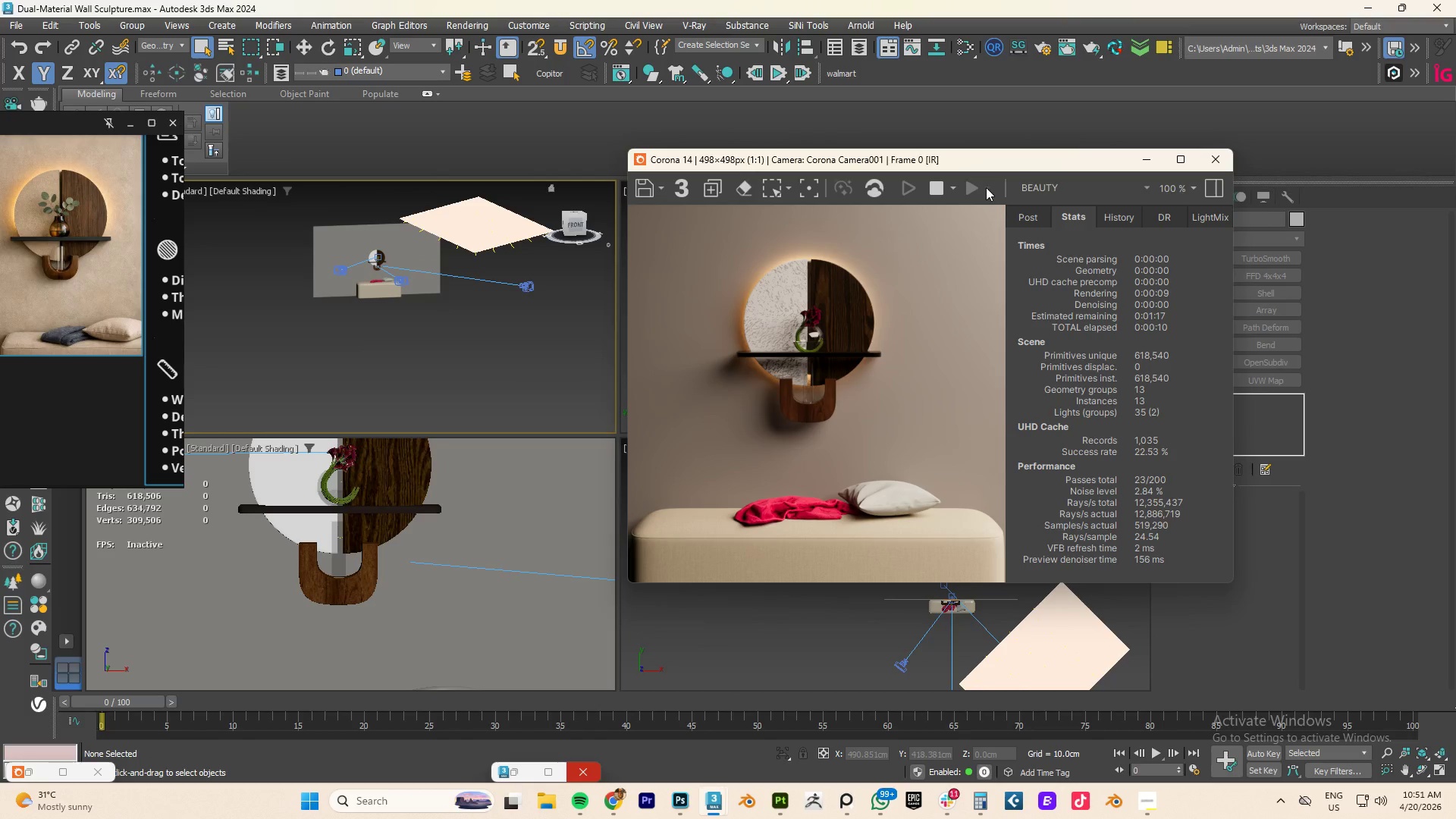 
left_click_drag(start_coordinate=[1003, 158], to_coordinate=[819, 149])
 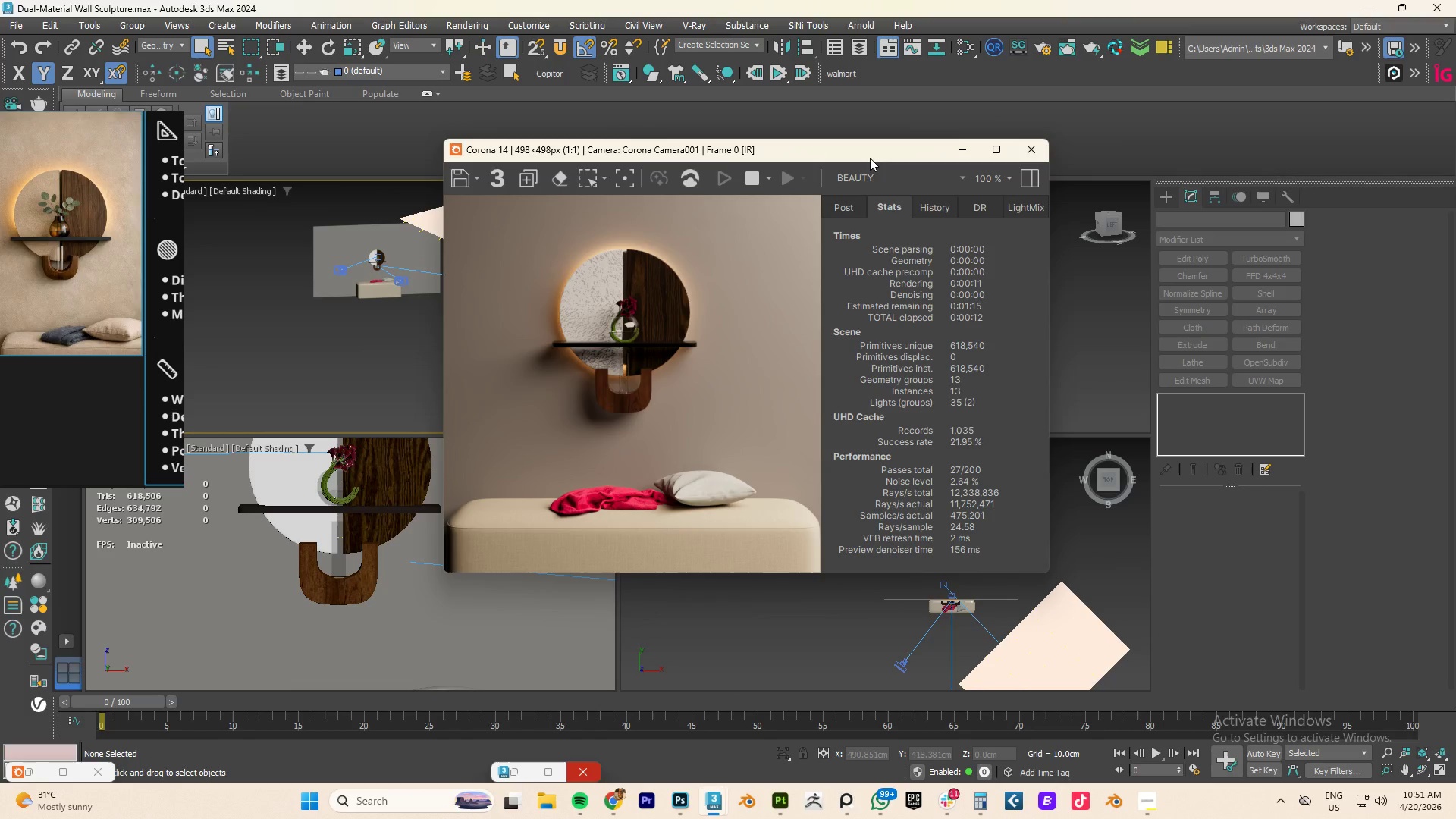 
left_click_drag(start_coordinate=[860, 155], to_coordinate=[891, 163])
 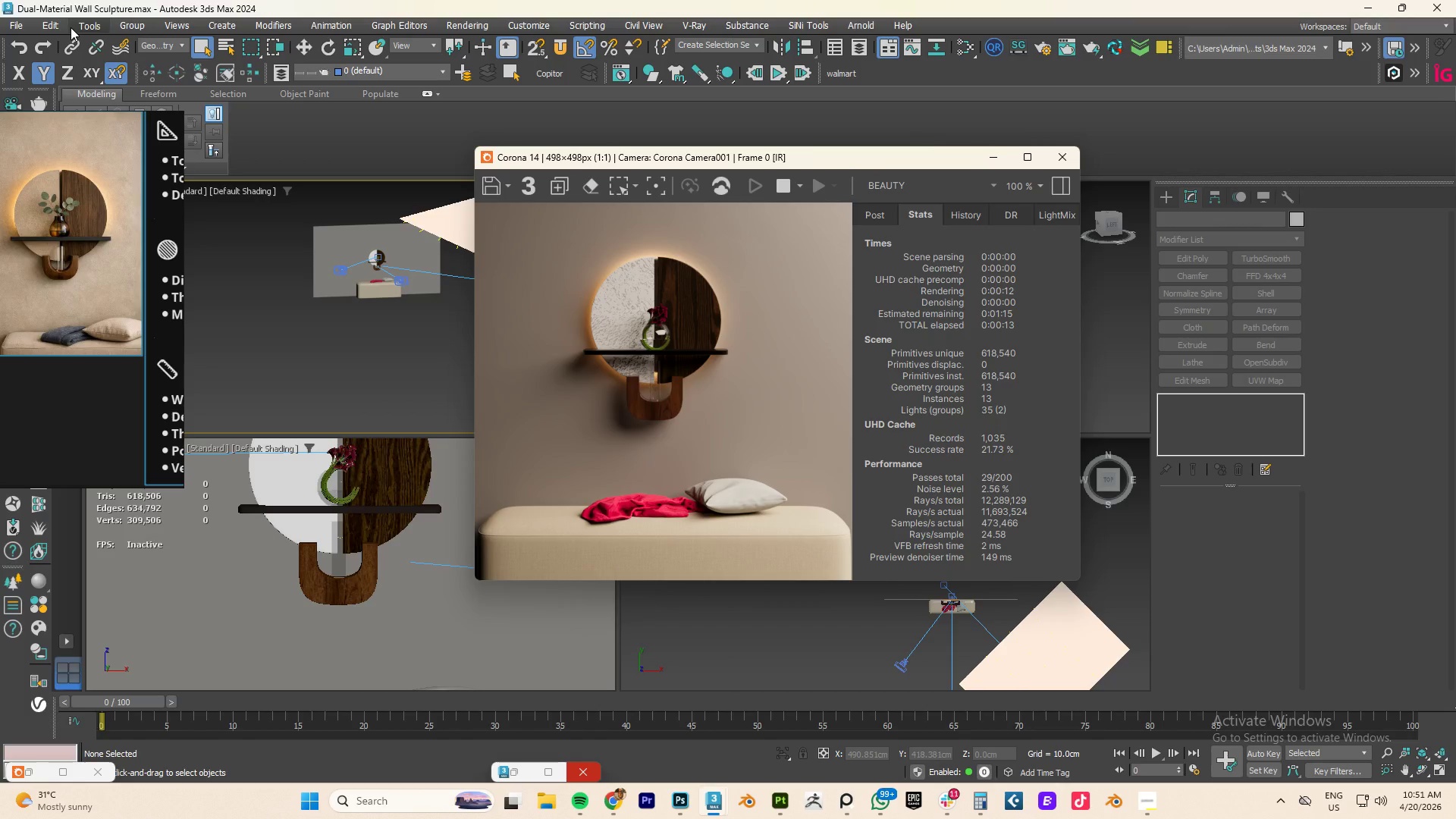 
left_click([168, 49])
 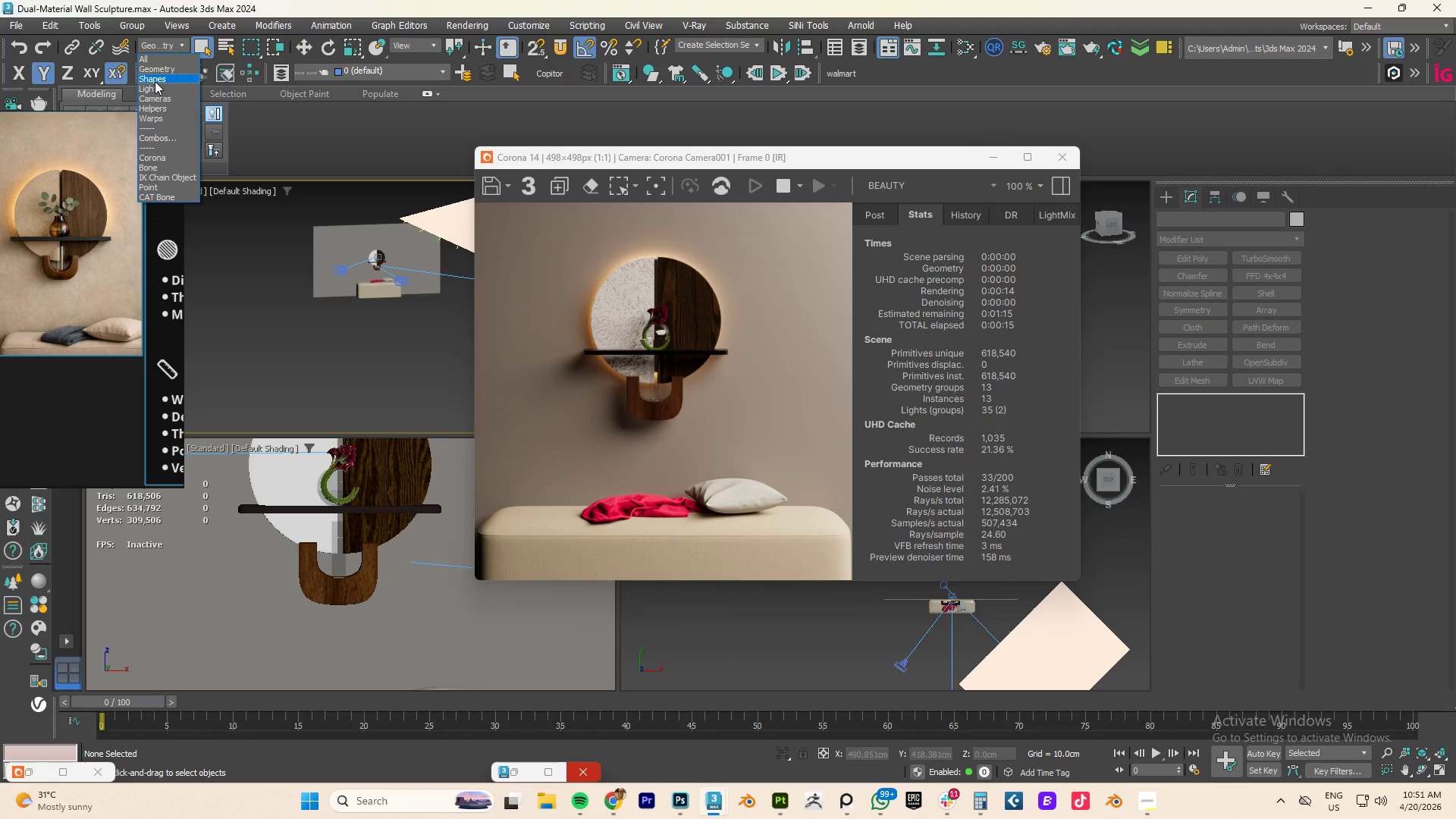 
left_click([153, 88])
 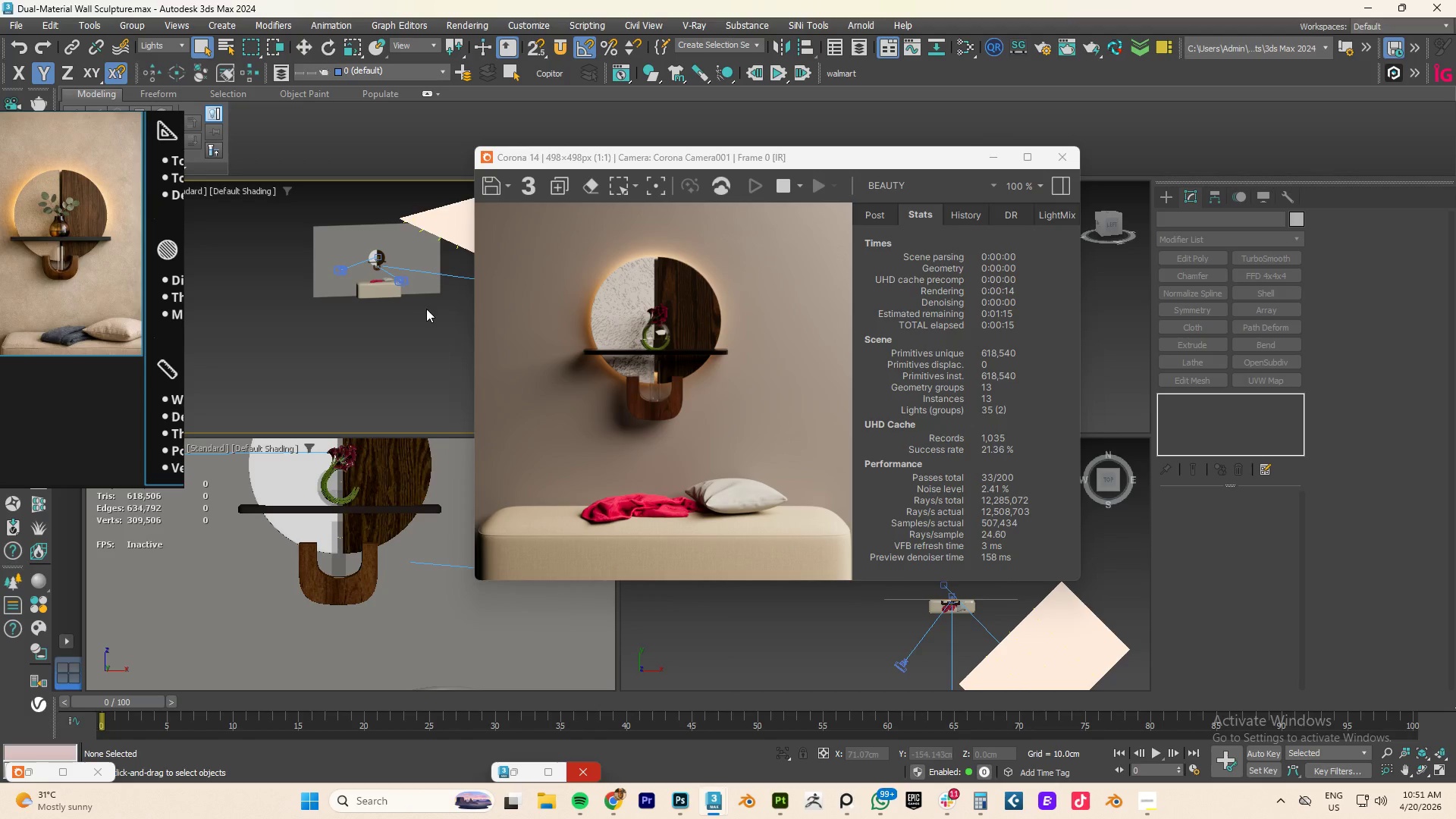 
left_click_drag(start_coordinate=[431, 312], to_coordinate=[350, 241])
 